 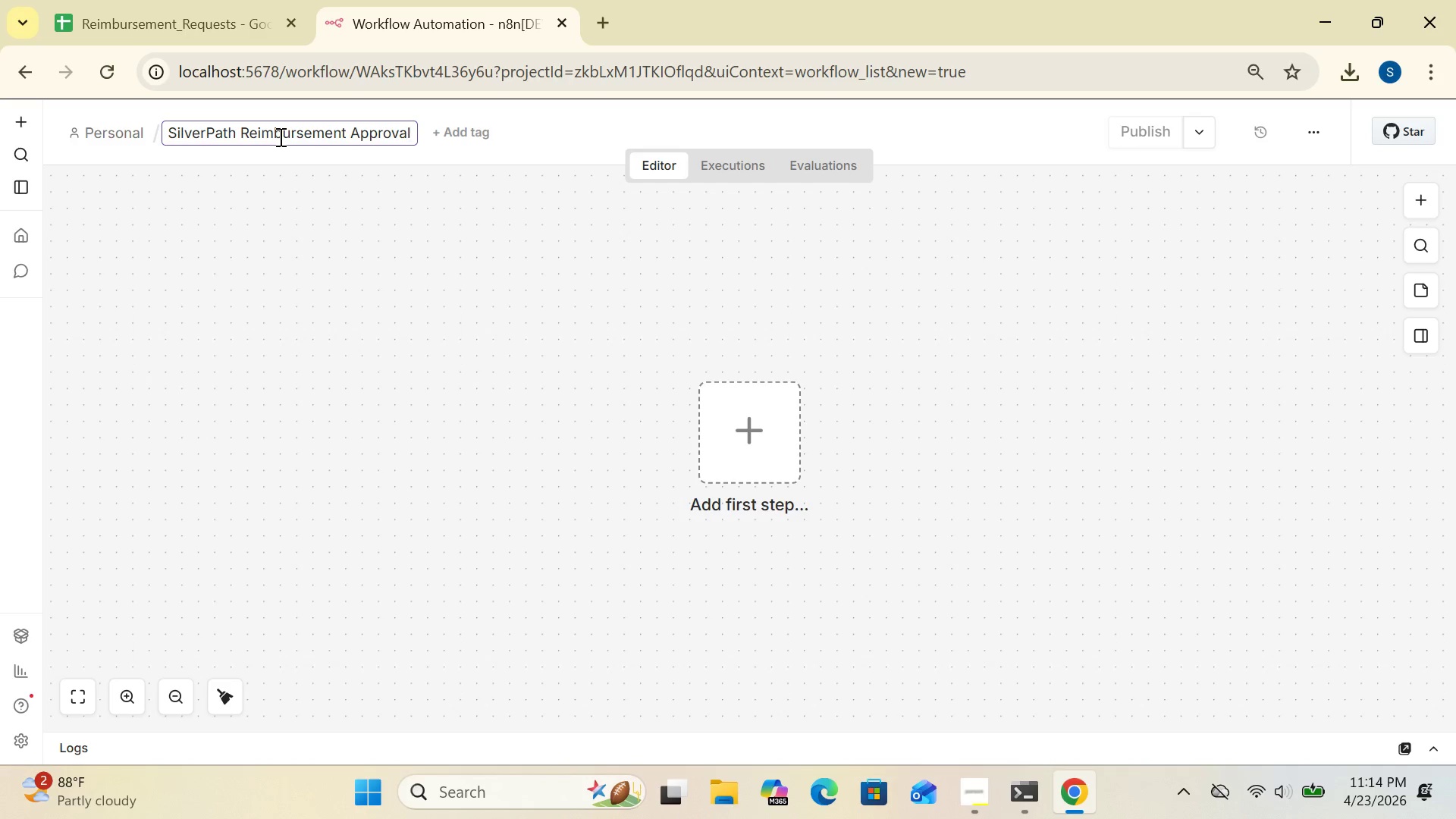 
left_click_drag(start_coordinate=[518, 124], to_coordinate=[736, 419])
 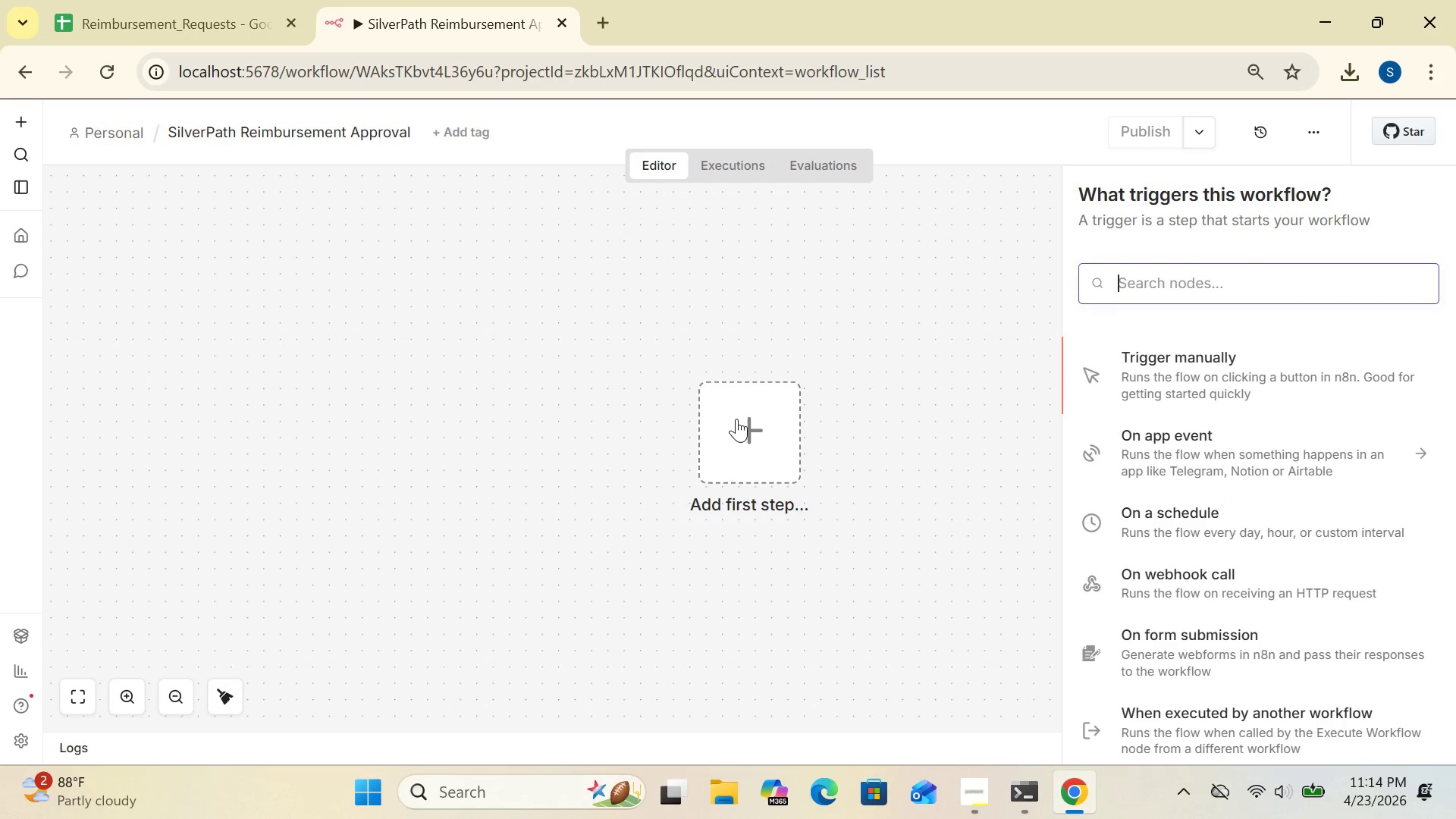 
left_click([736, 419])
 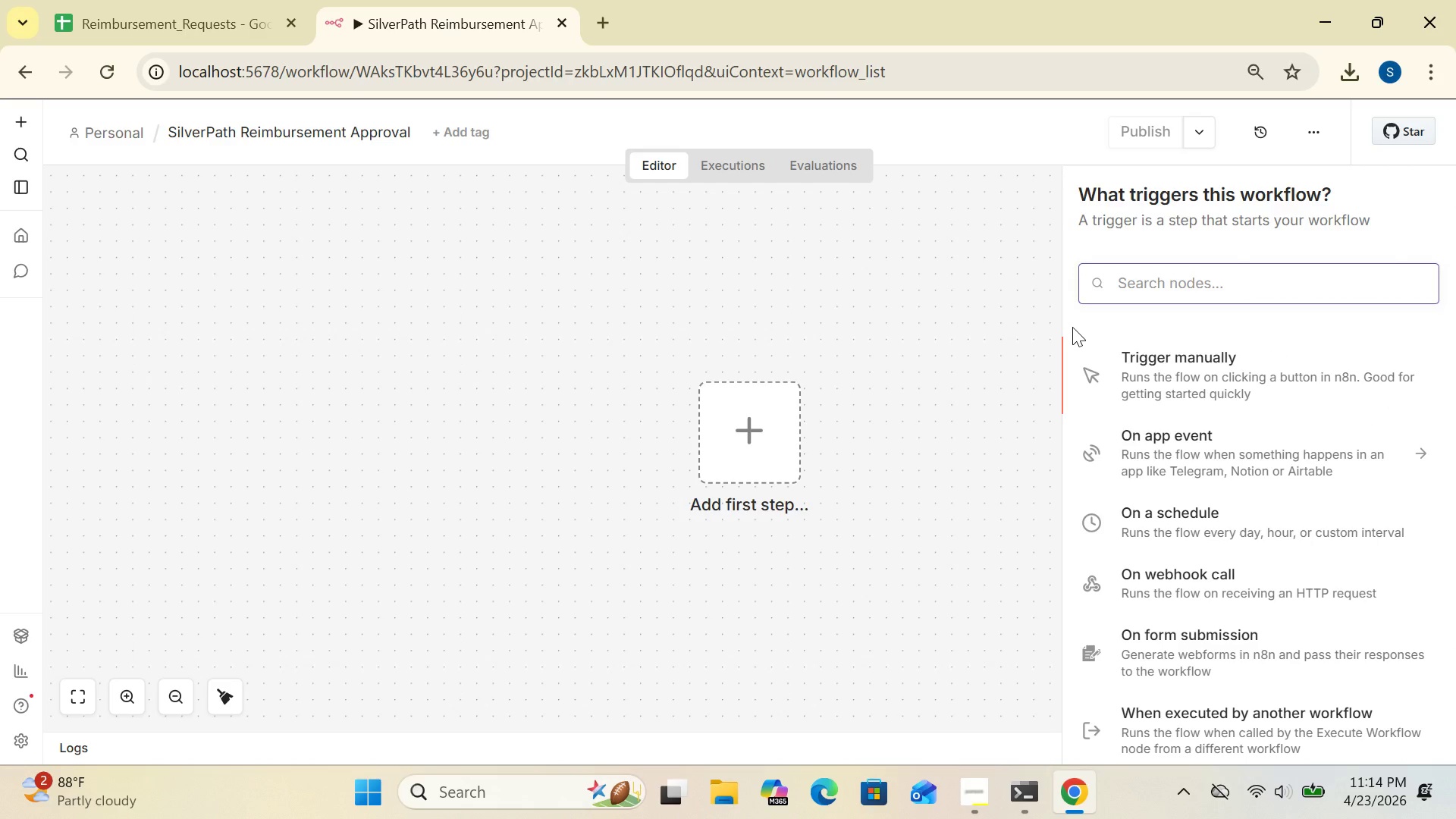 
type(web)
 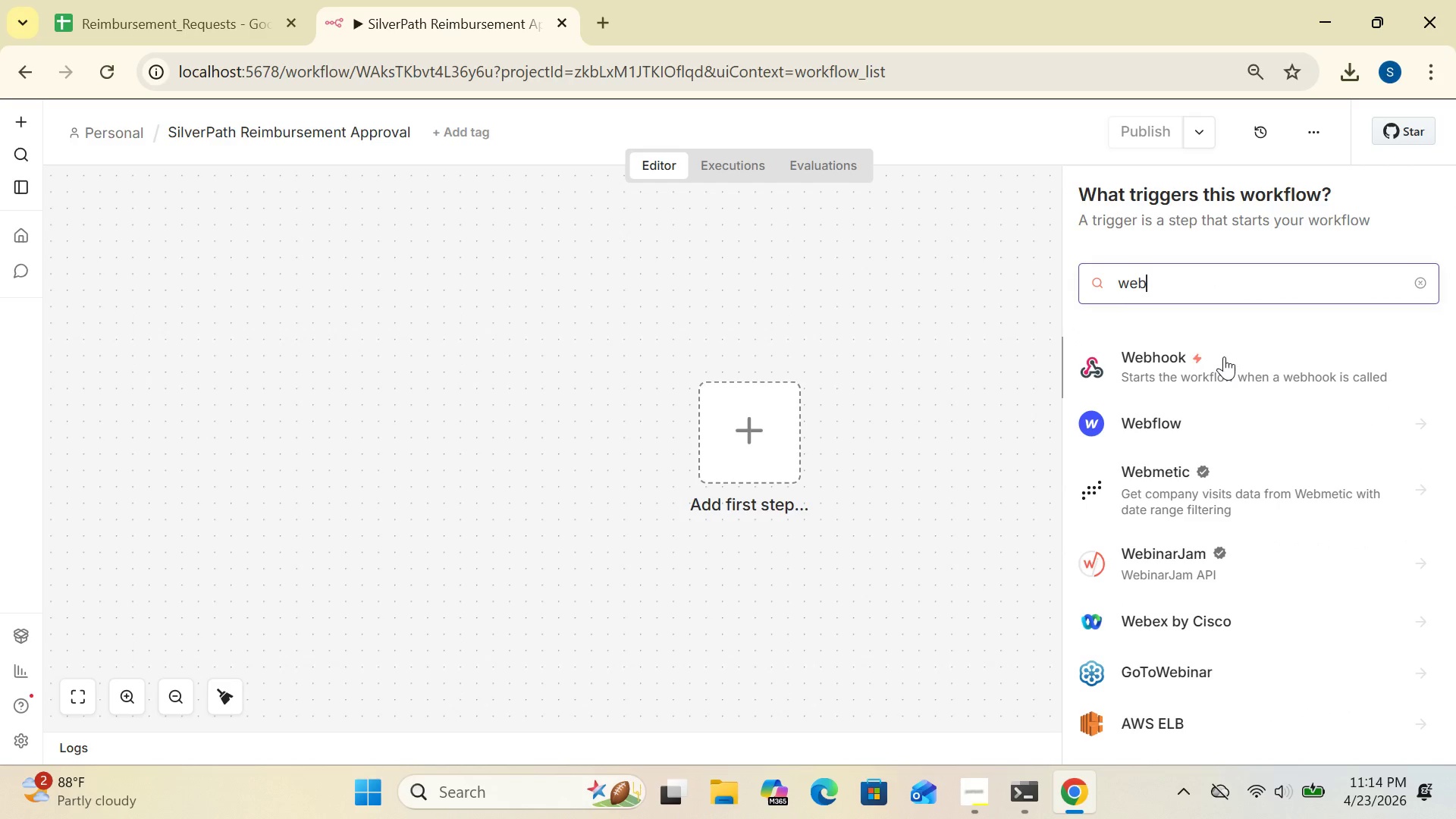 
double_click([1224, 356])
 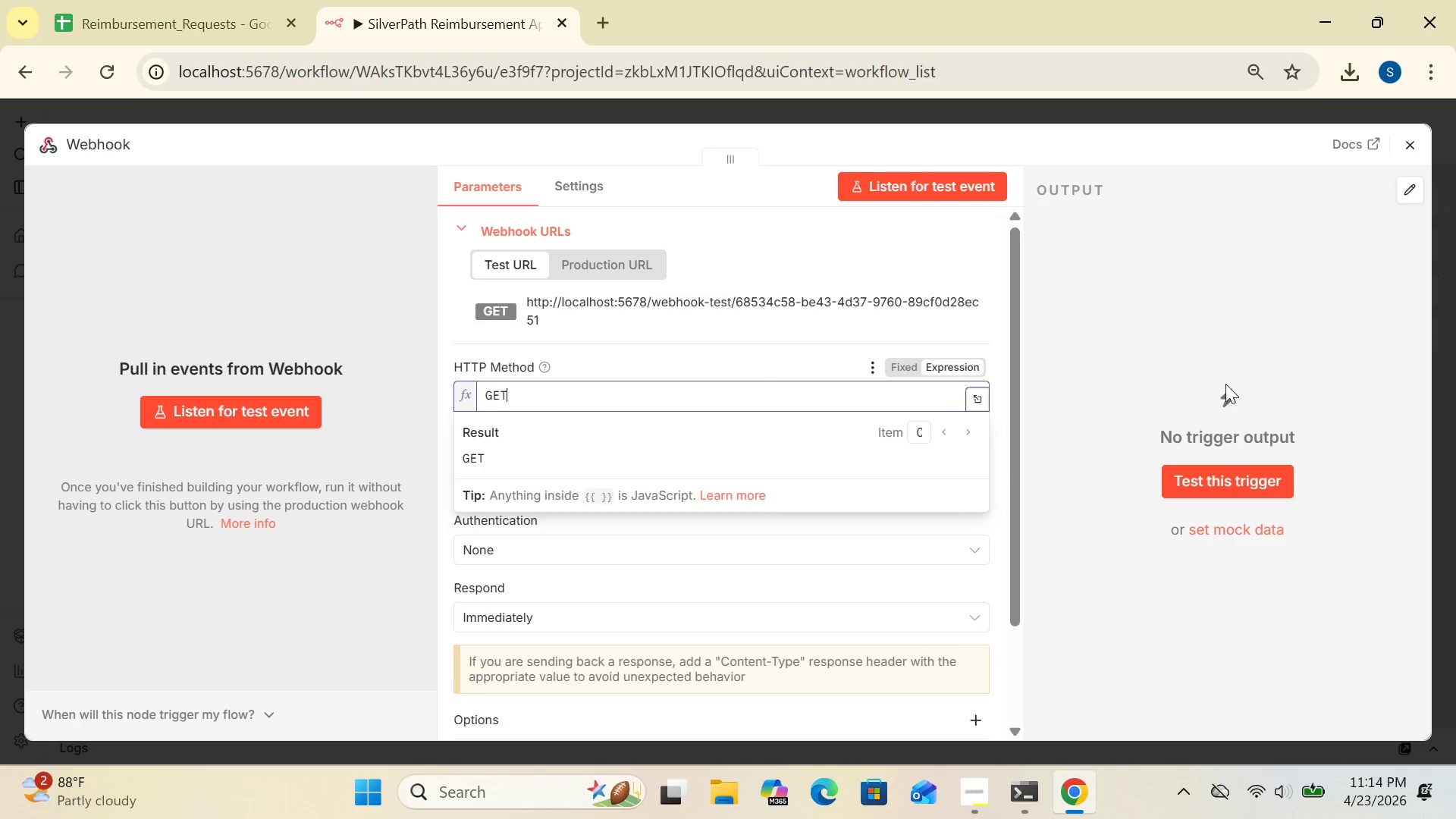 
wait(11.12)
 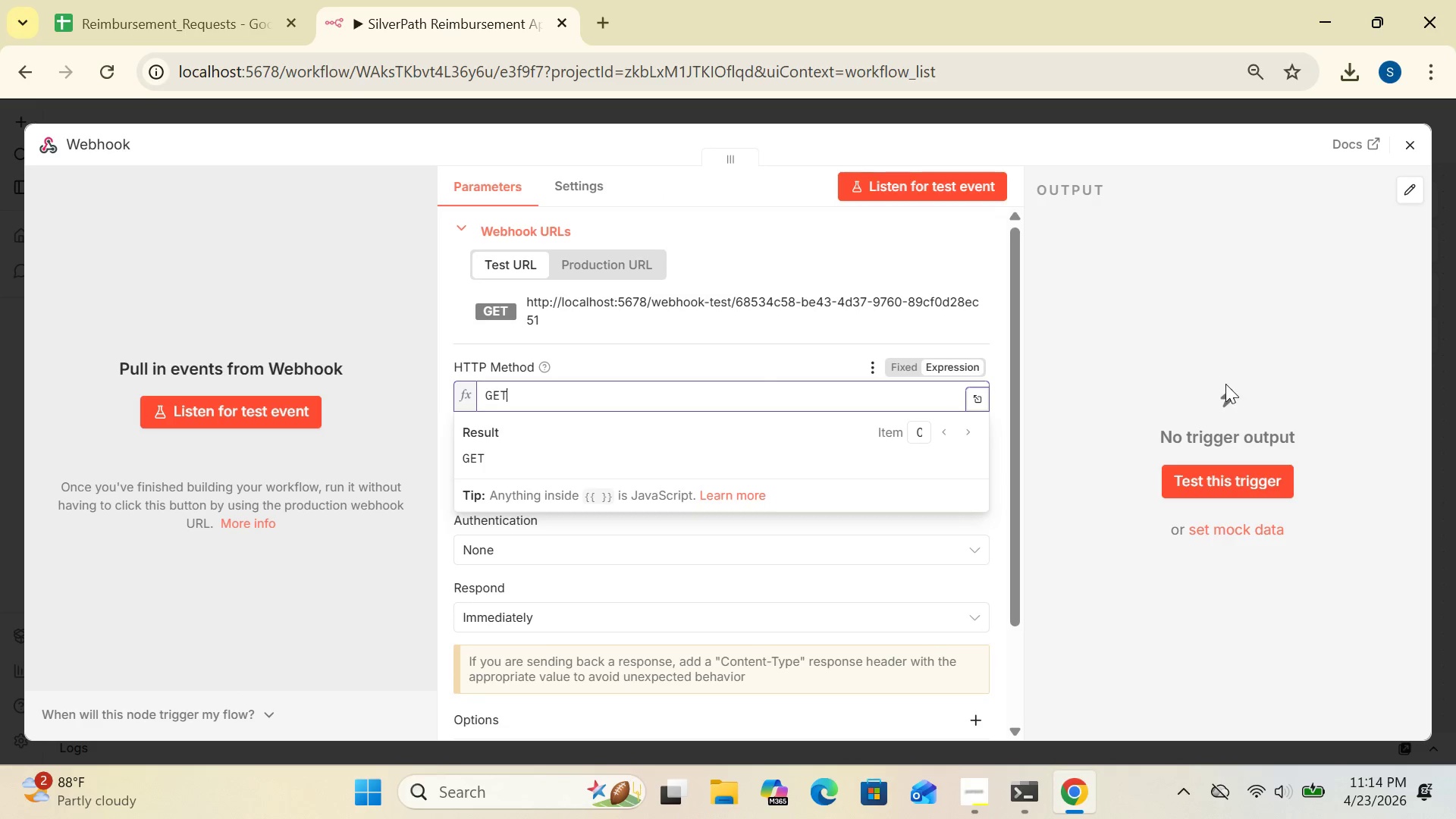 
left_click([904, 366])
 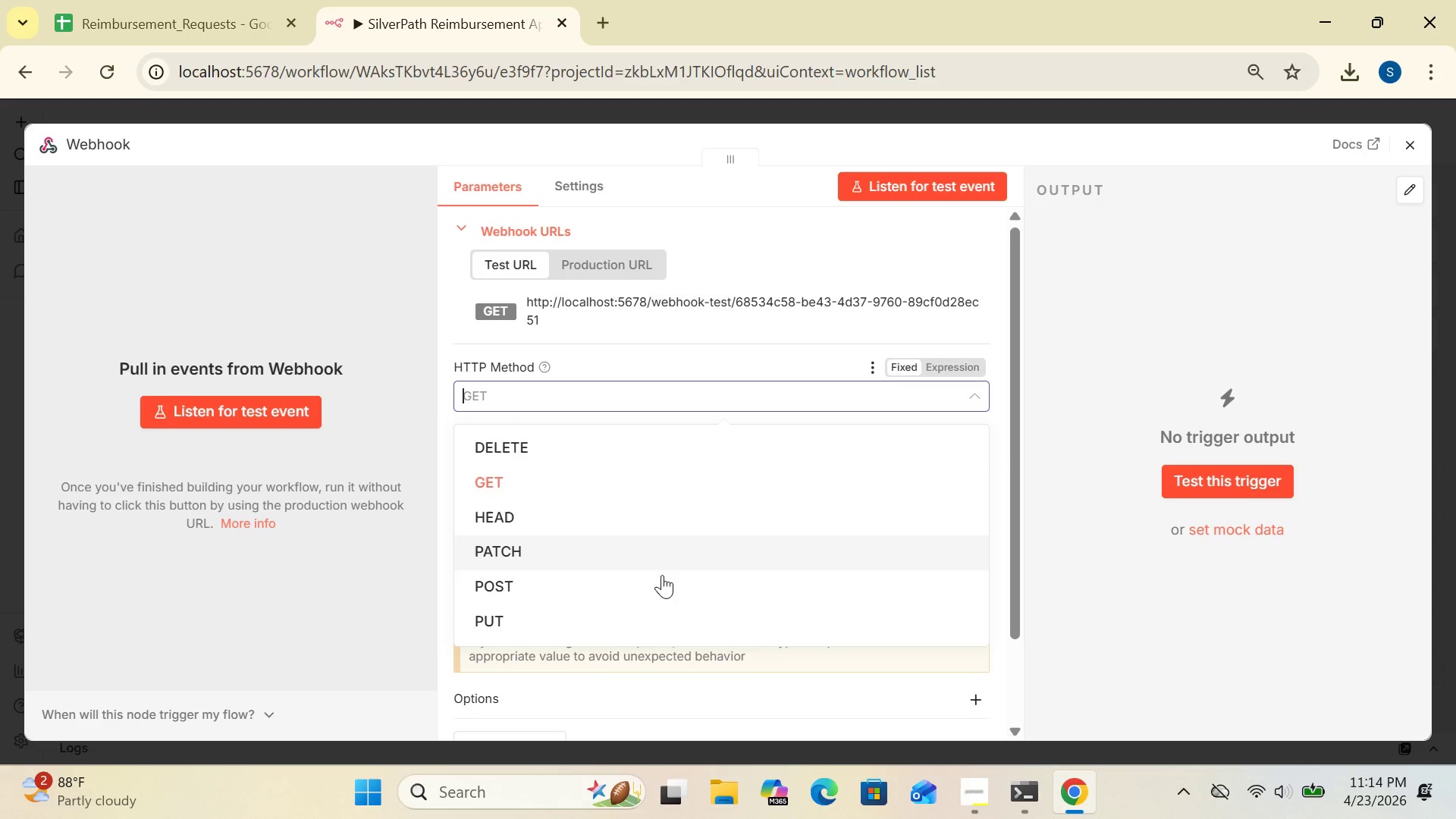 
left_click([642, 581])
 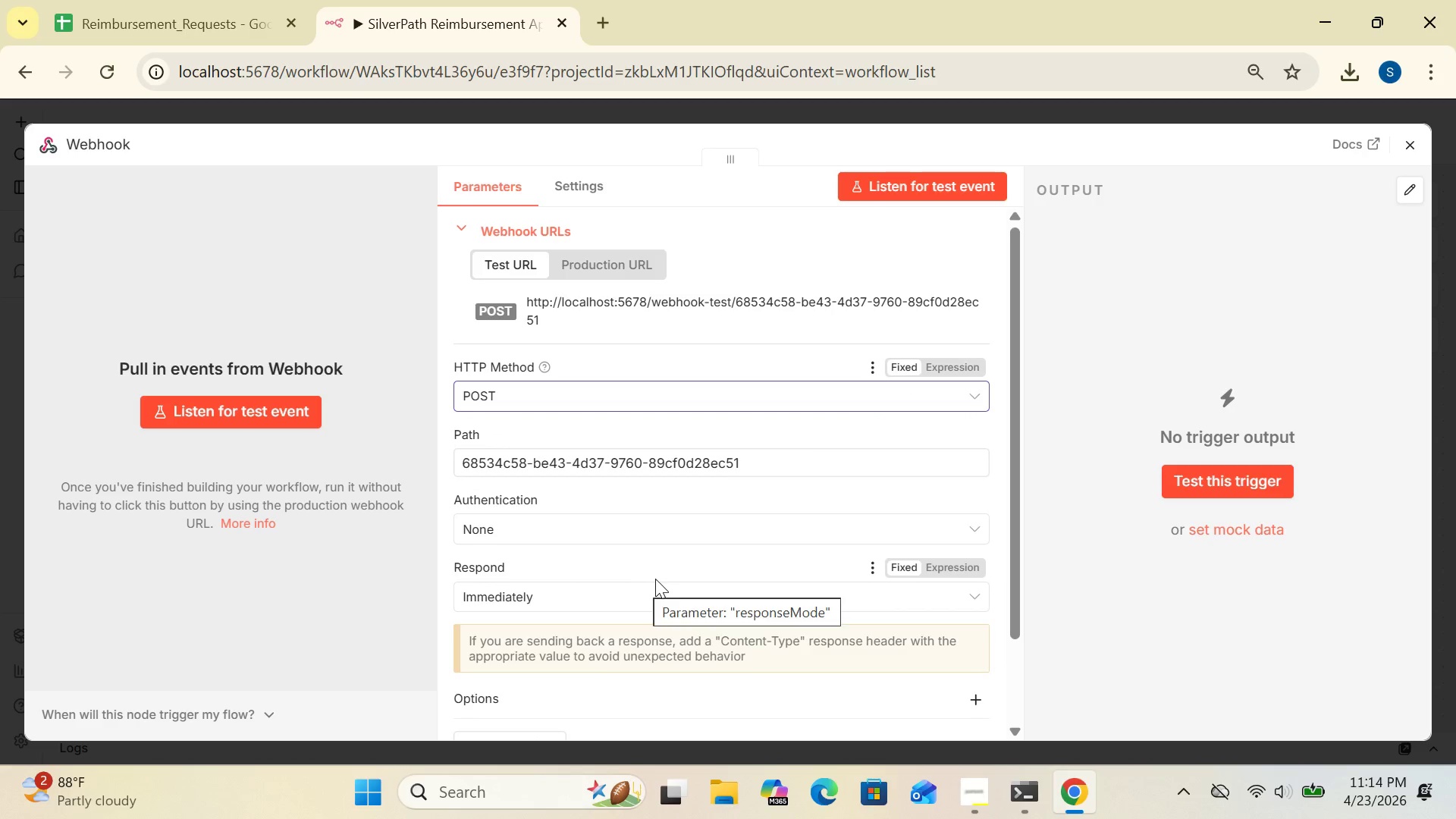 
left_click([755, 456])
 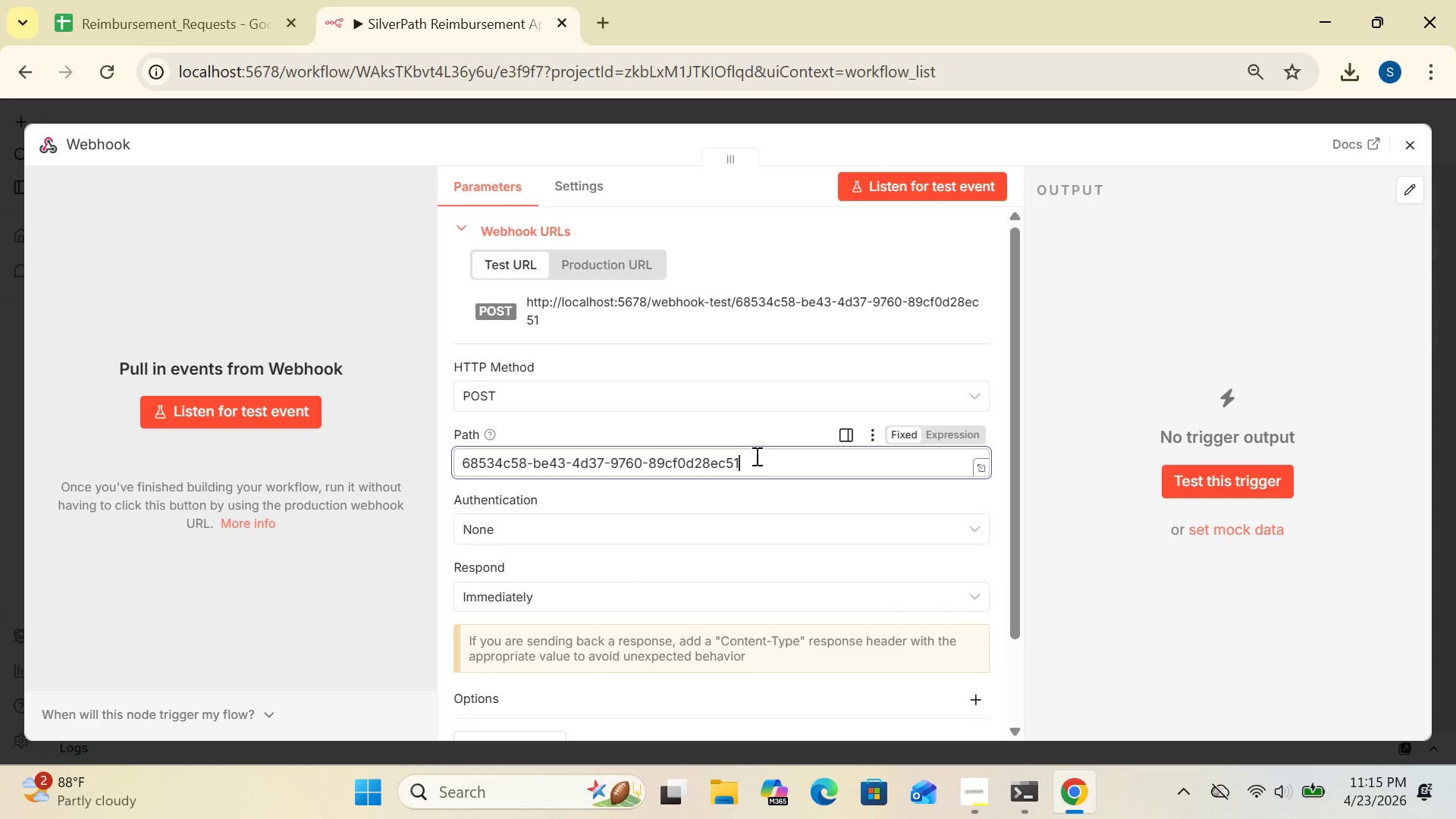 
key(Control+A)
 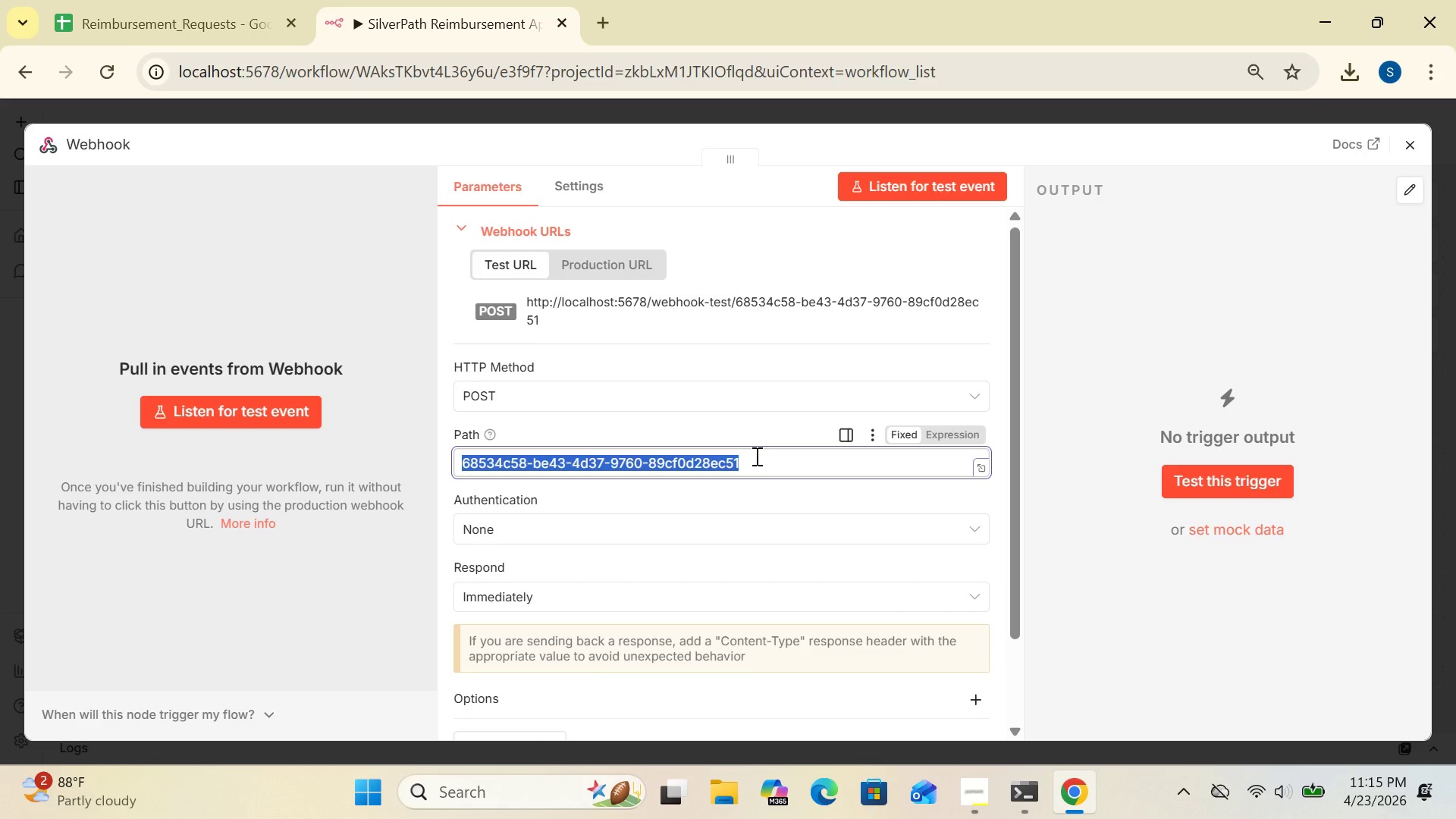 
type([Delete]reimbursement)
 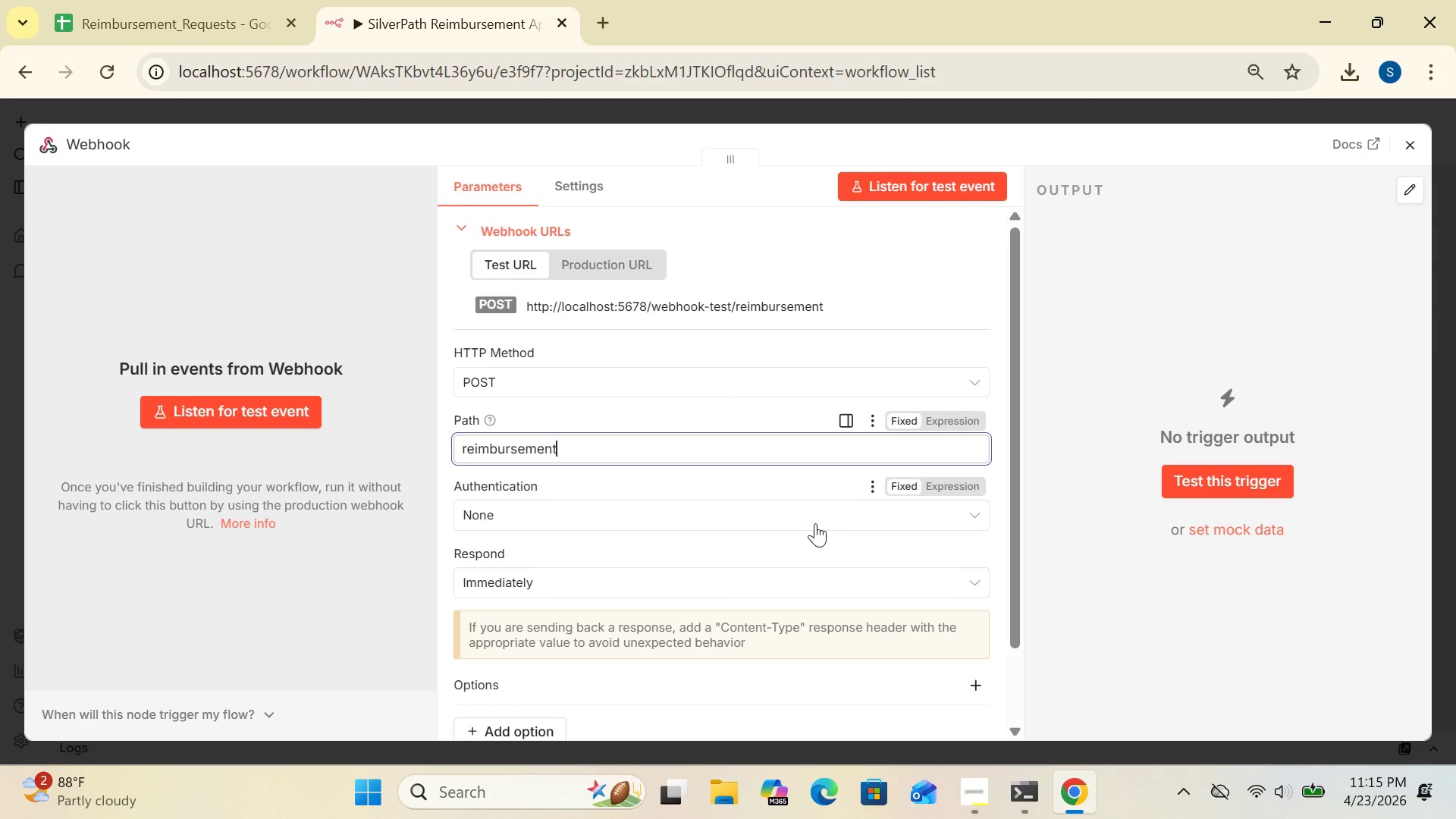 
left_click_drag(start_coordinate=[1021, 491], to_coordinate=[1011, 554])
 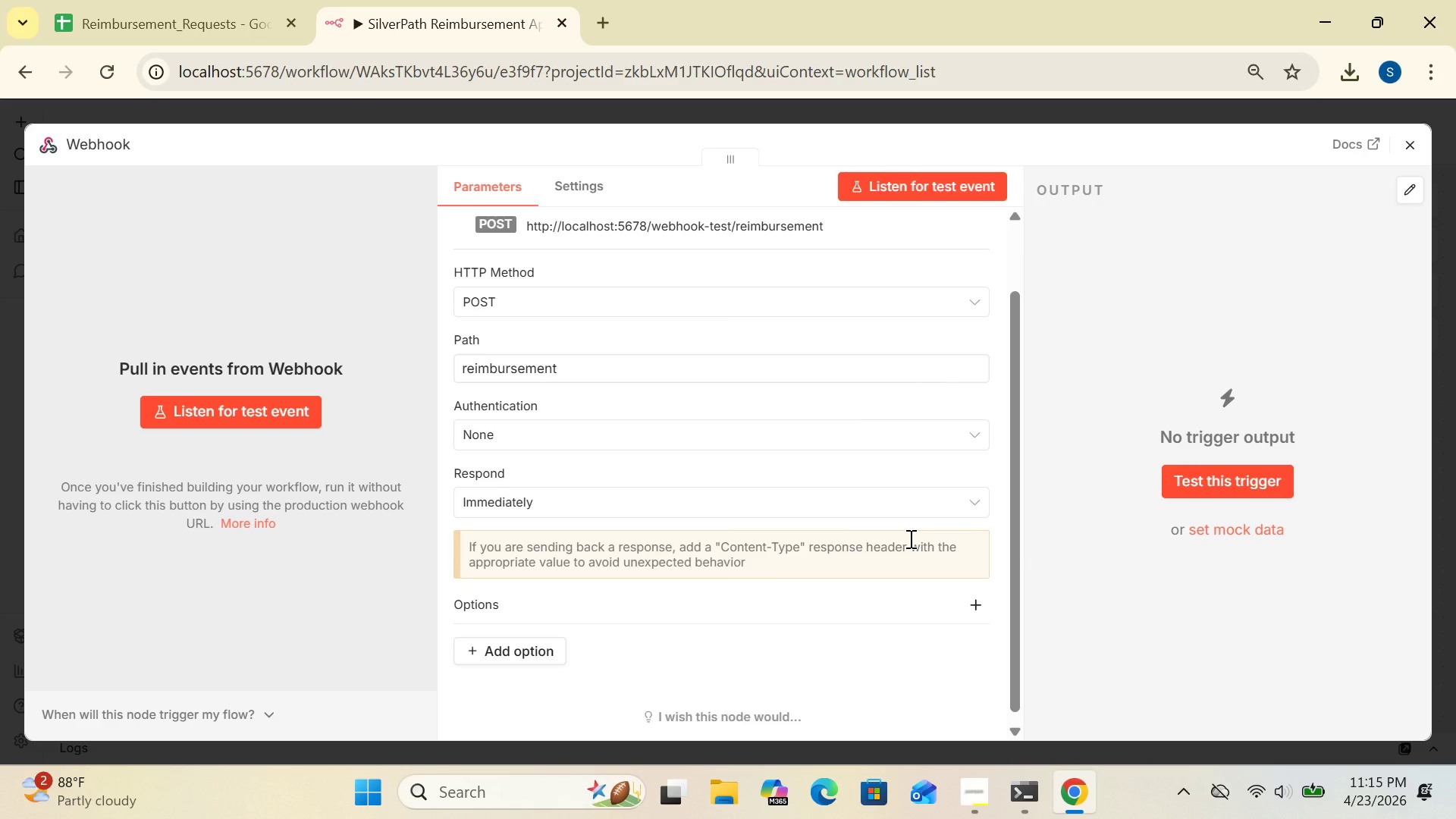 
wait(7.88)
 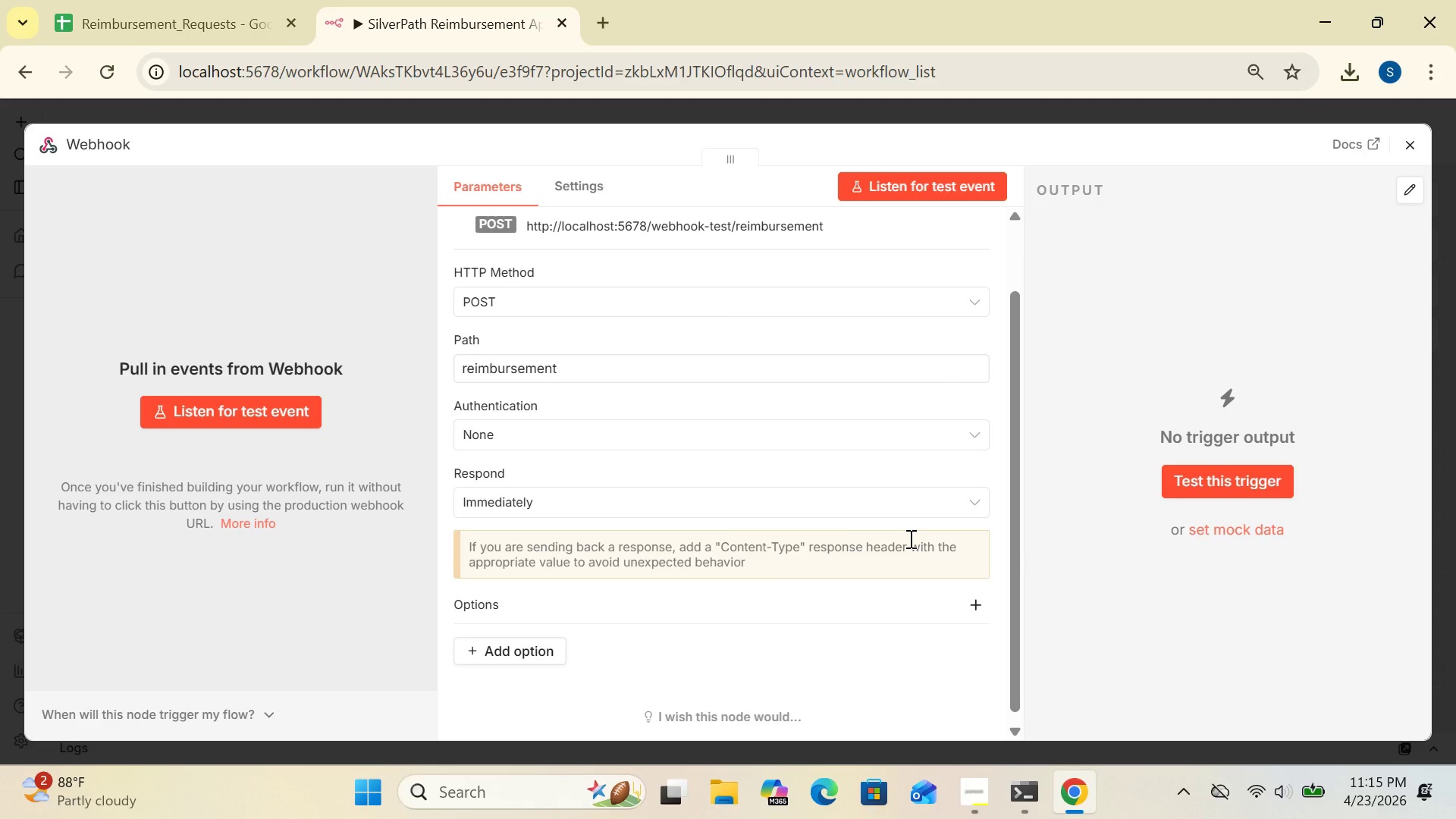 
left_click([811, 498])
 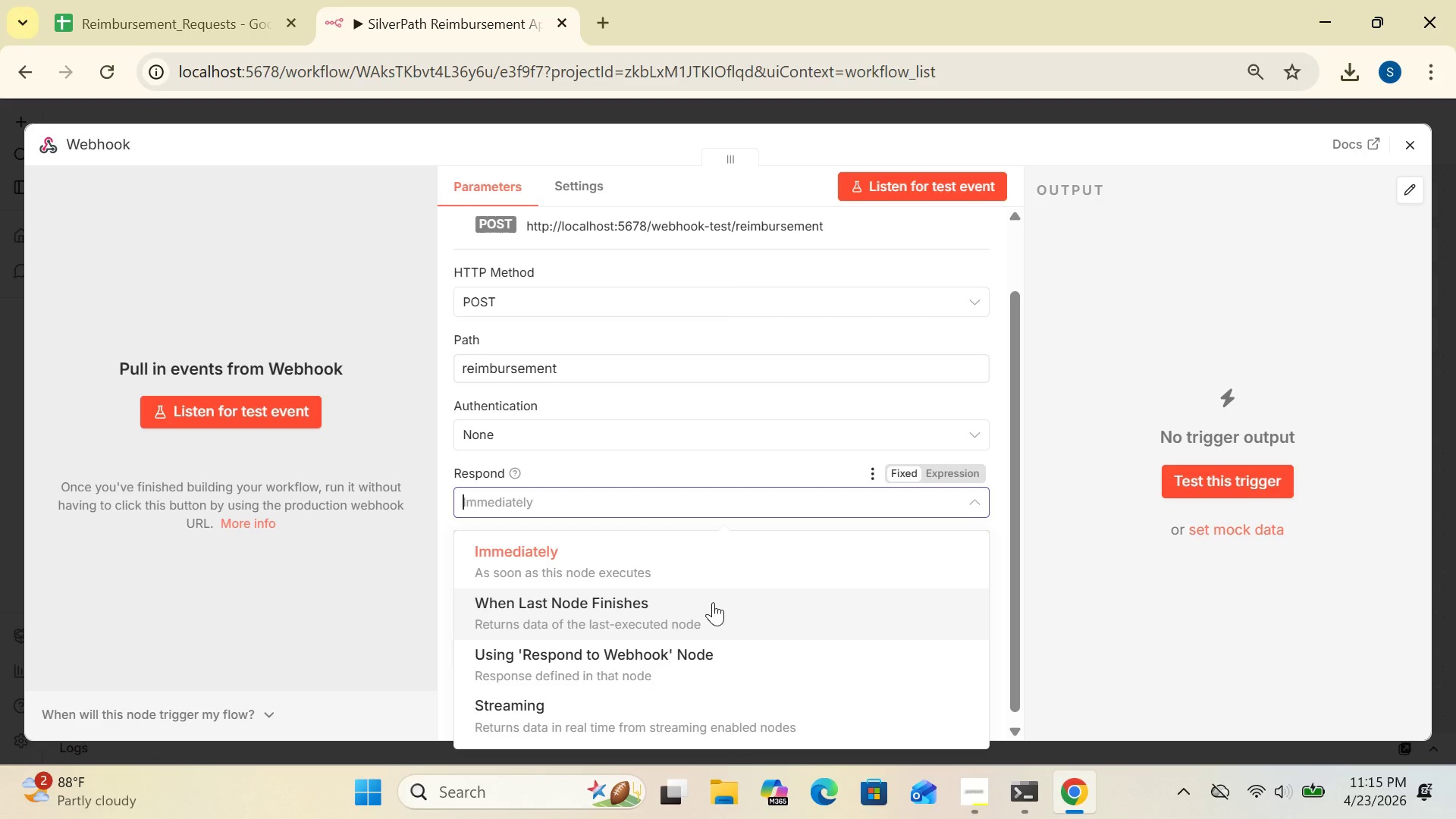 
left_click([713, 602])
 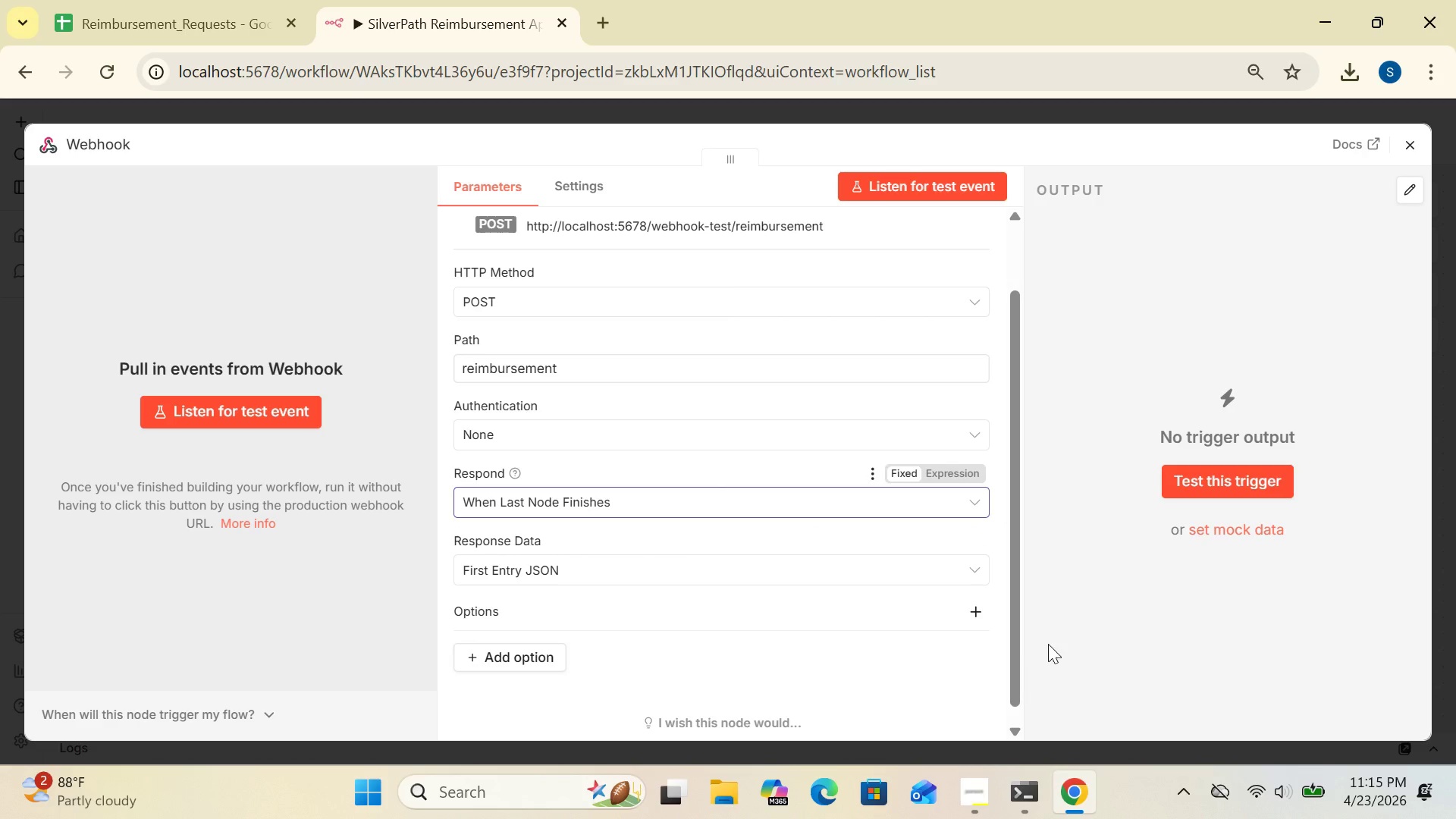 
wait(10.0)
 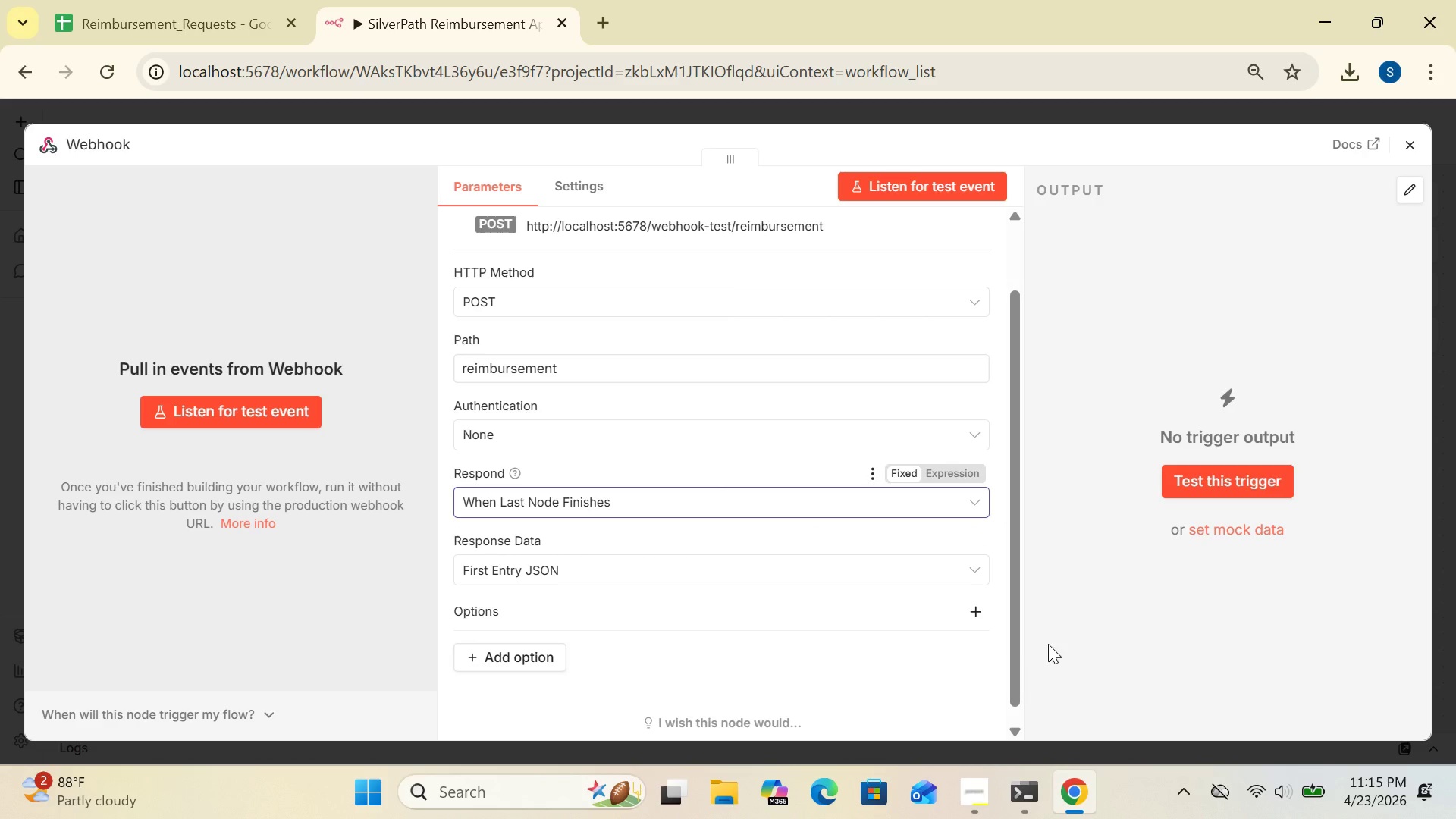 
left_click([1323, 19])
 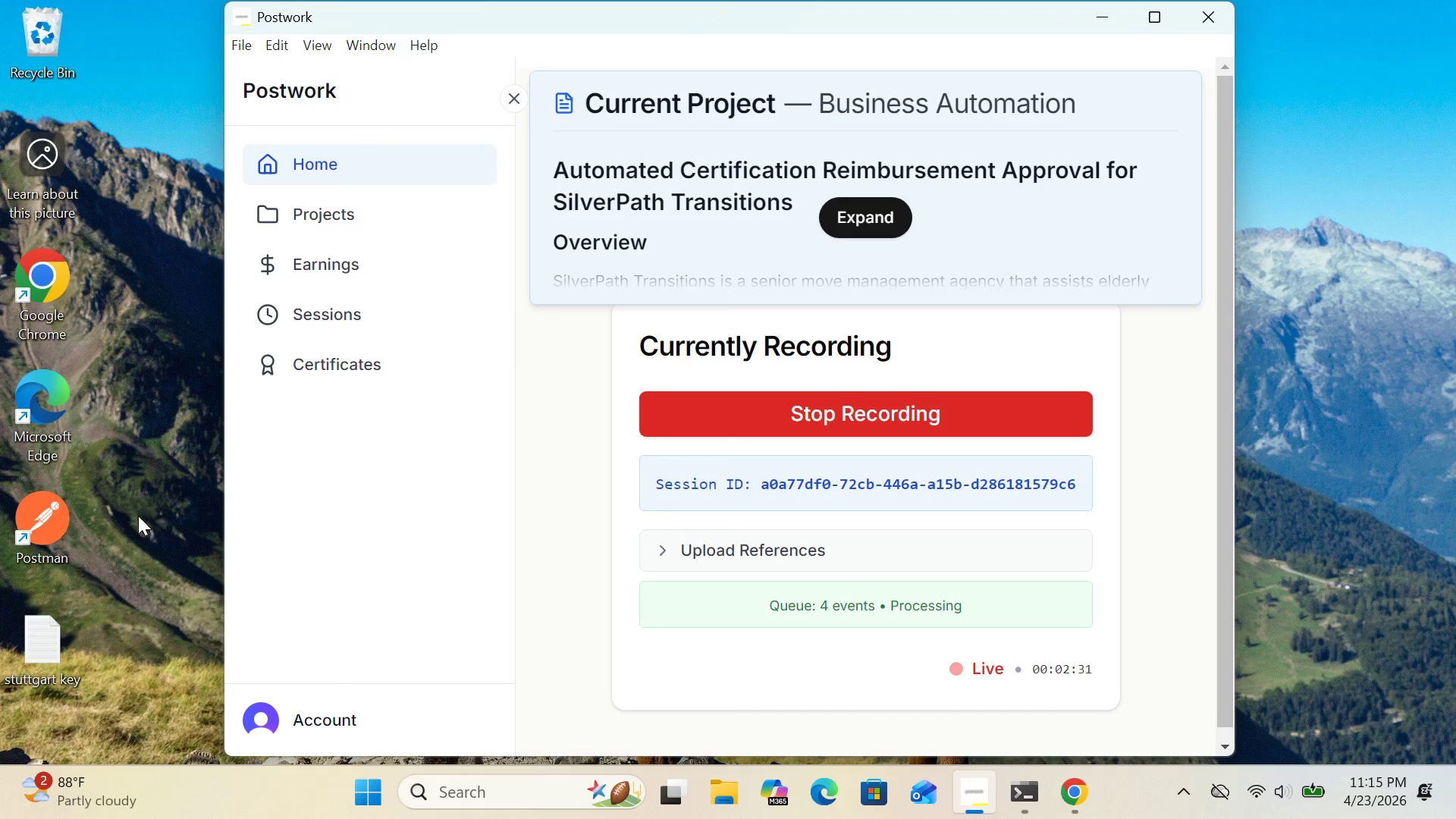 
double_click([62, 517])
 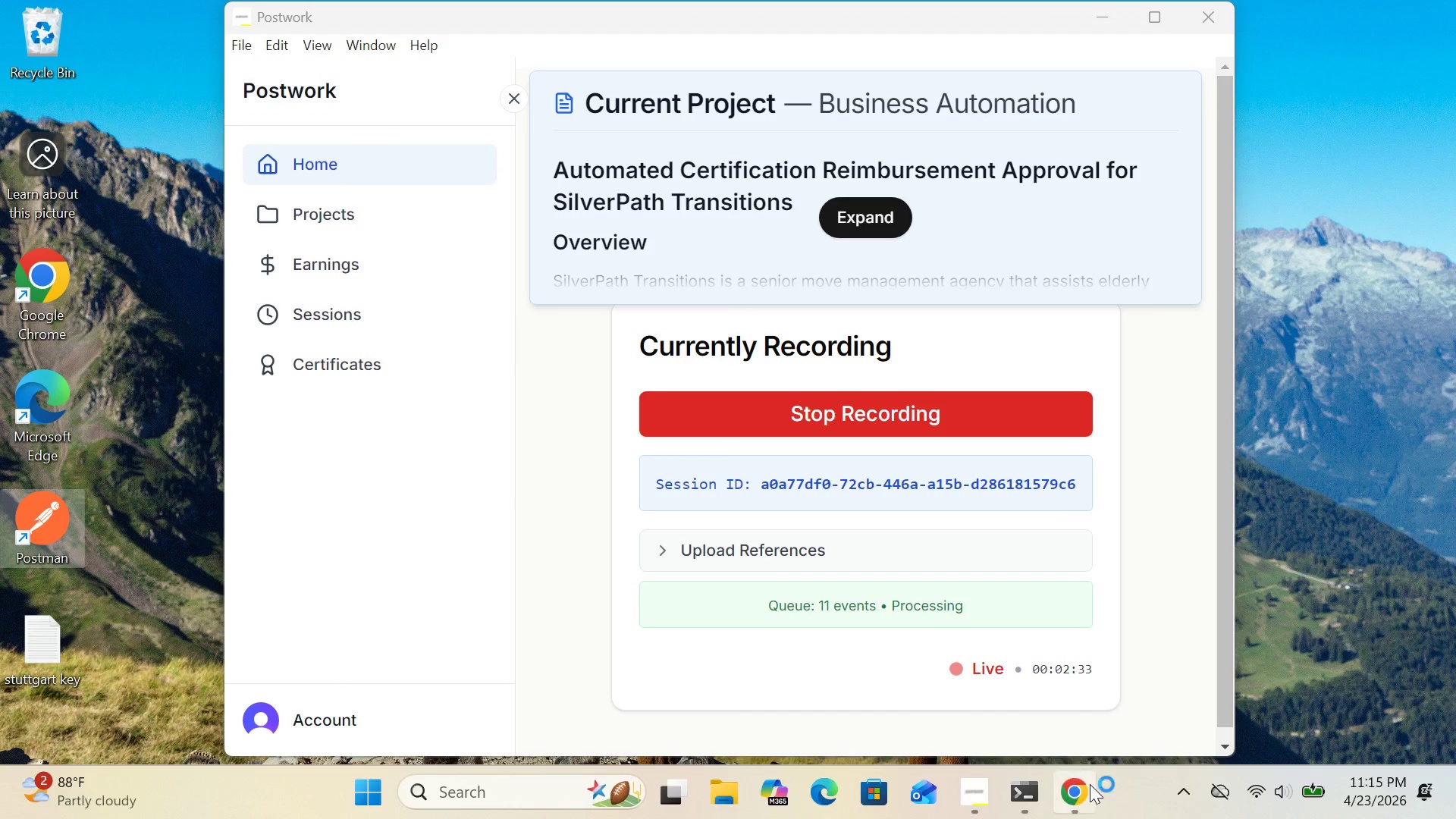 
left_click([1068, 792])
 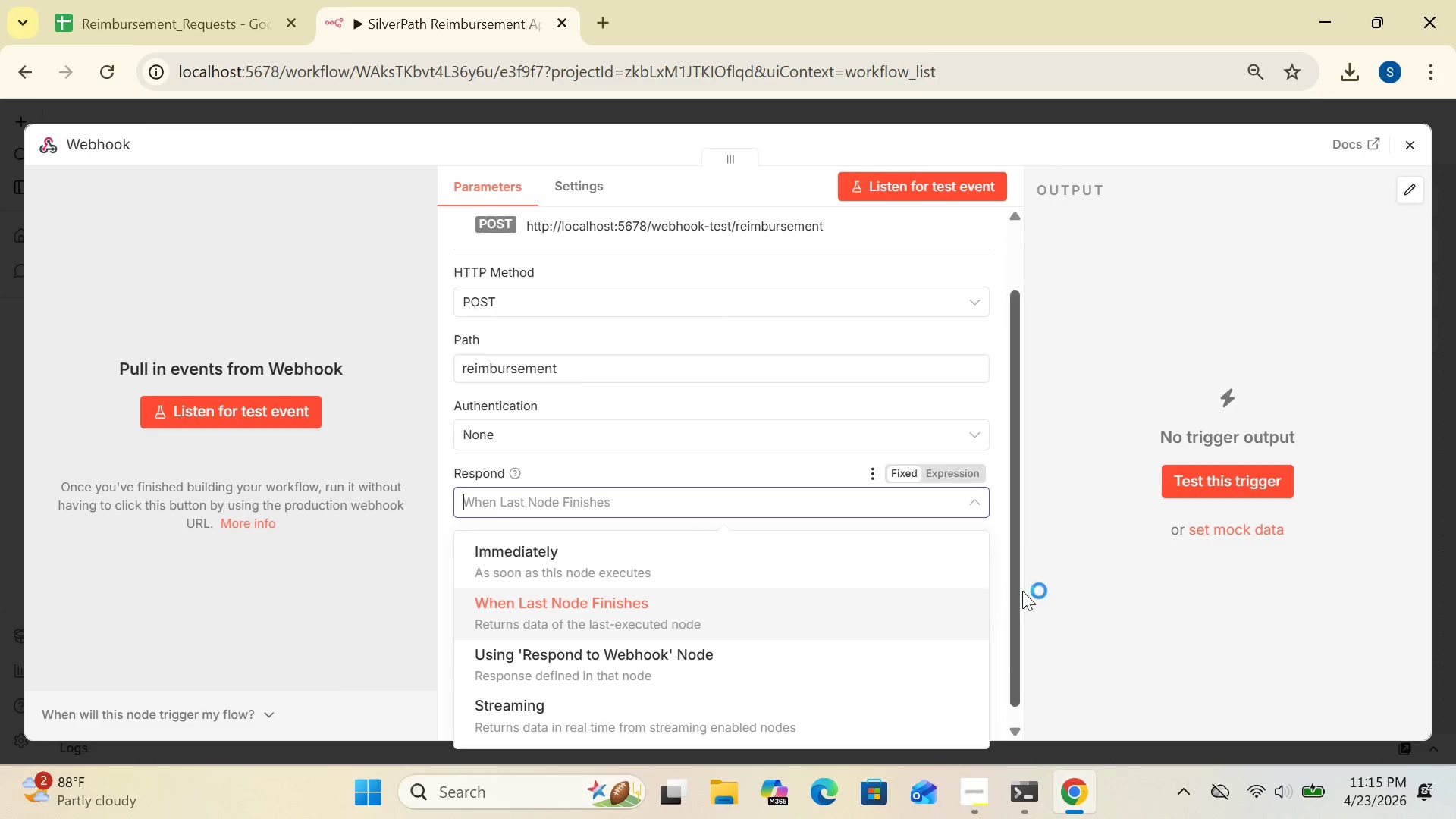 
left_click([1069, 564])
 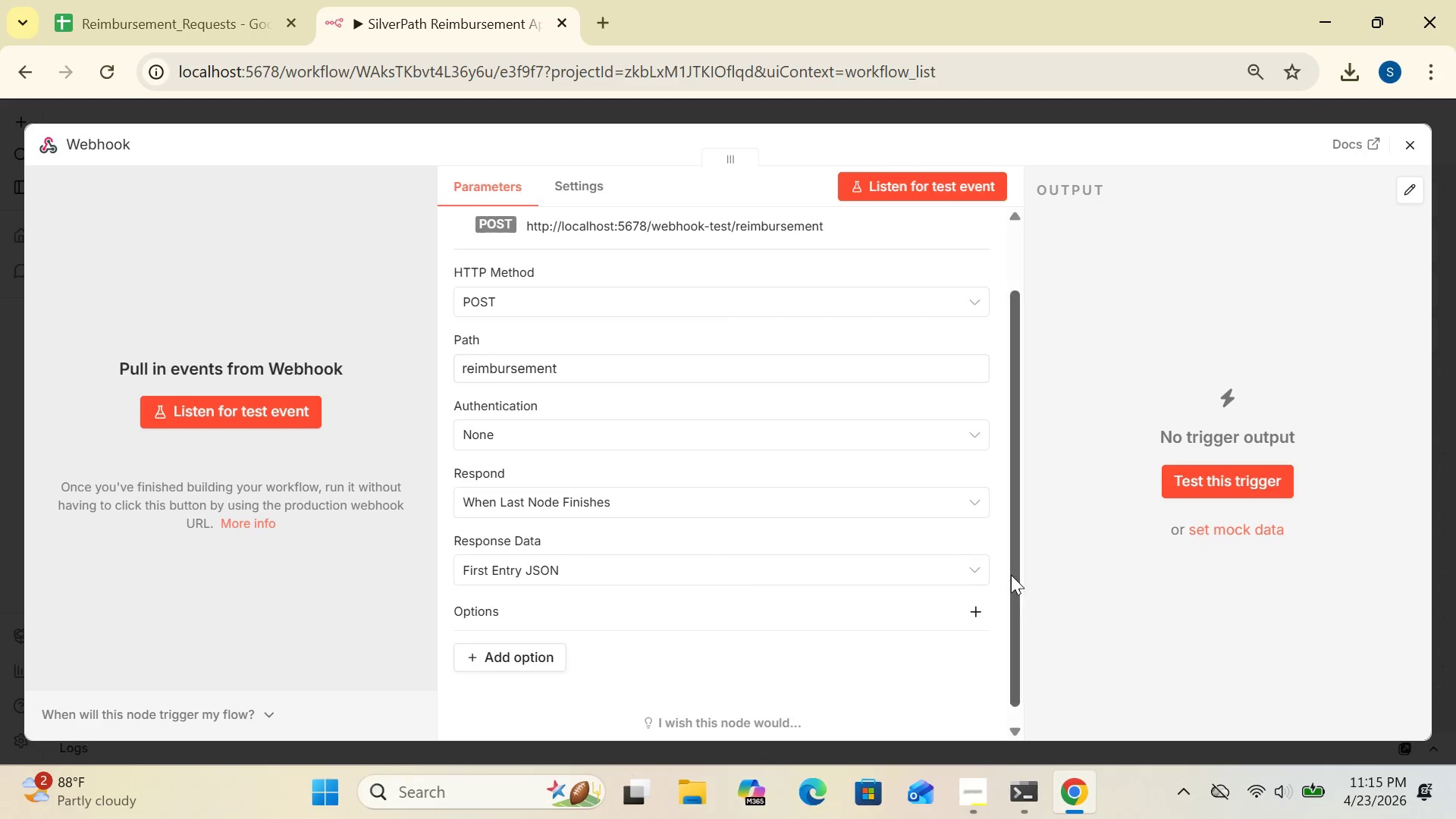 
wait(5.41)
 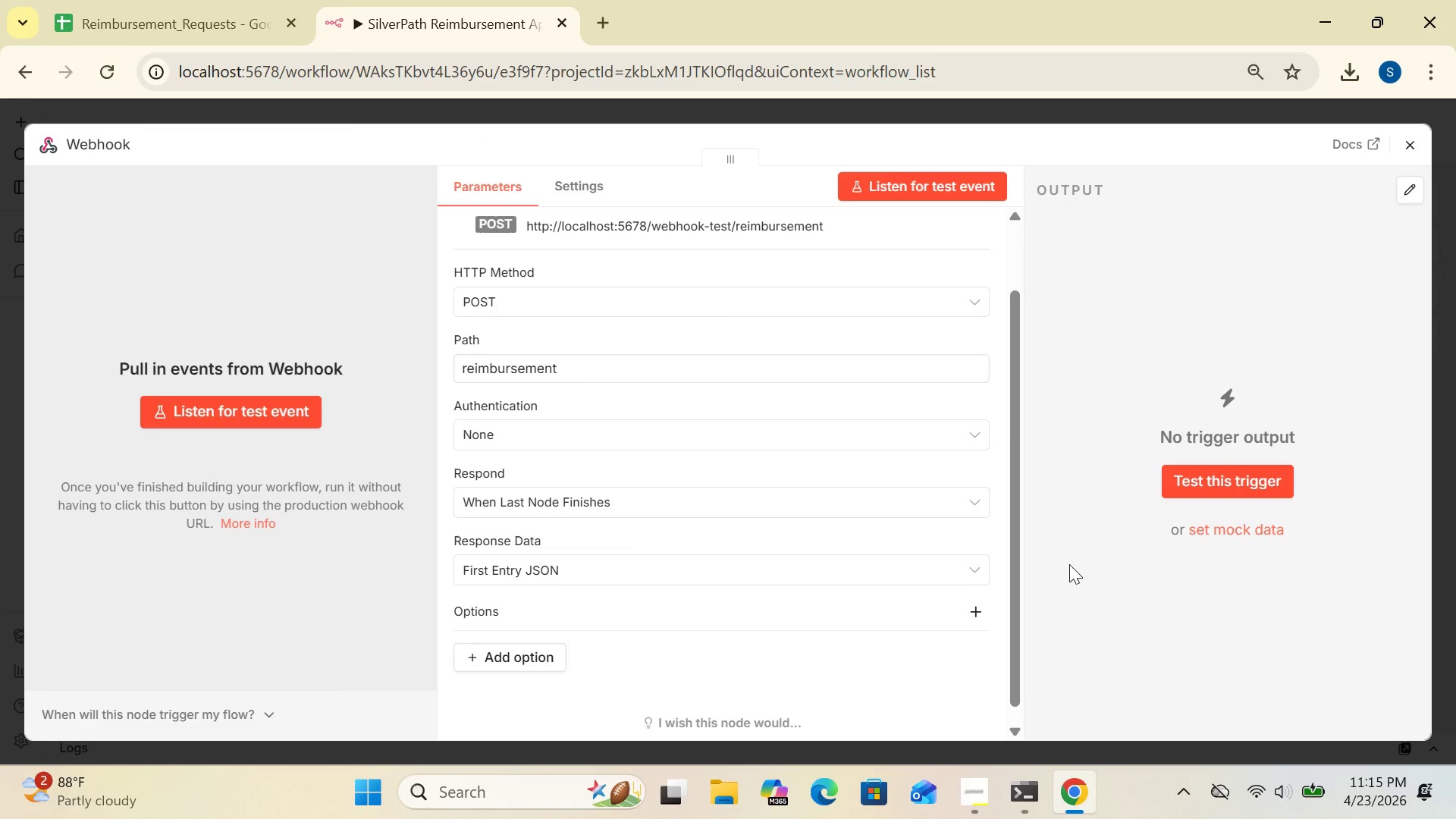 
left_click([974, 566])
 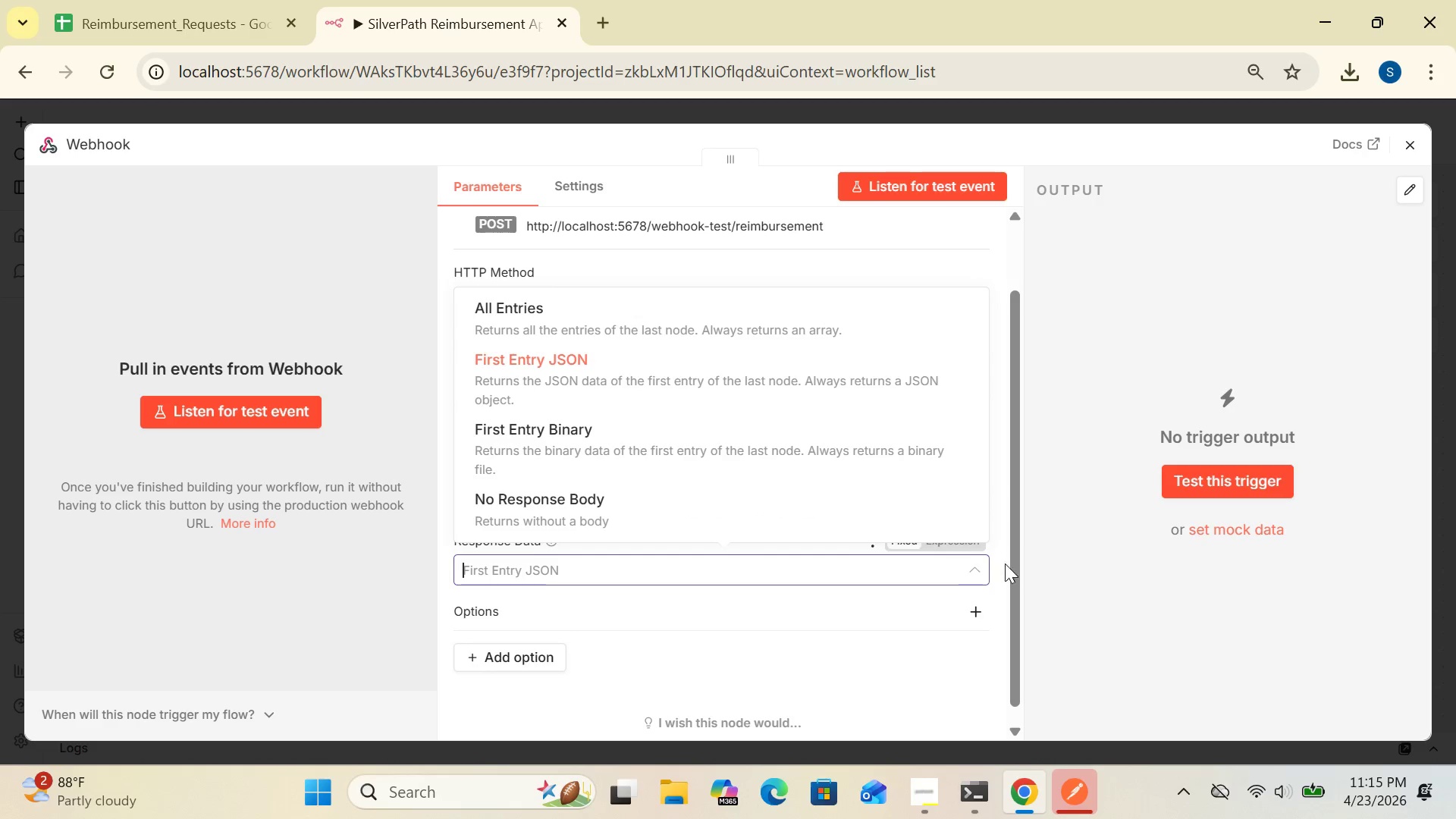 
left_click([1017, 563])
 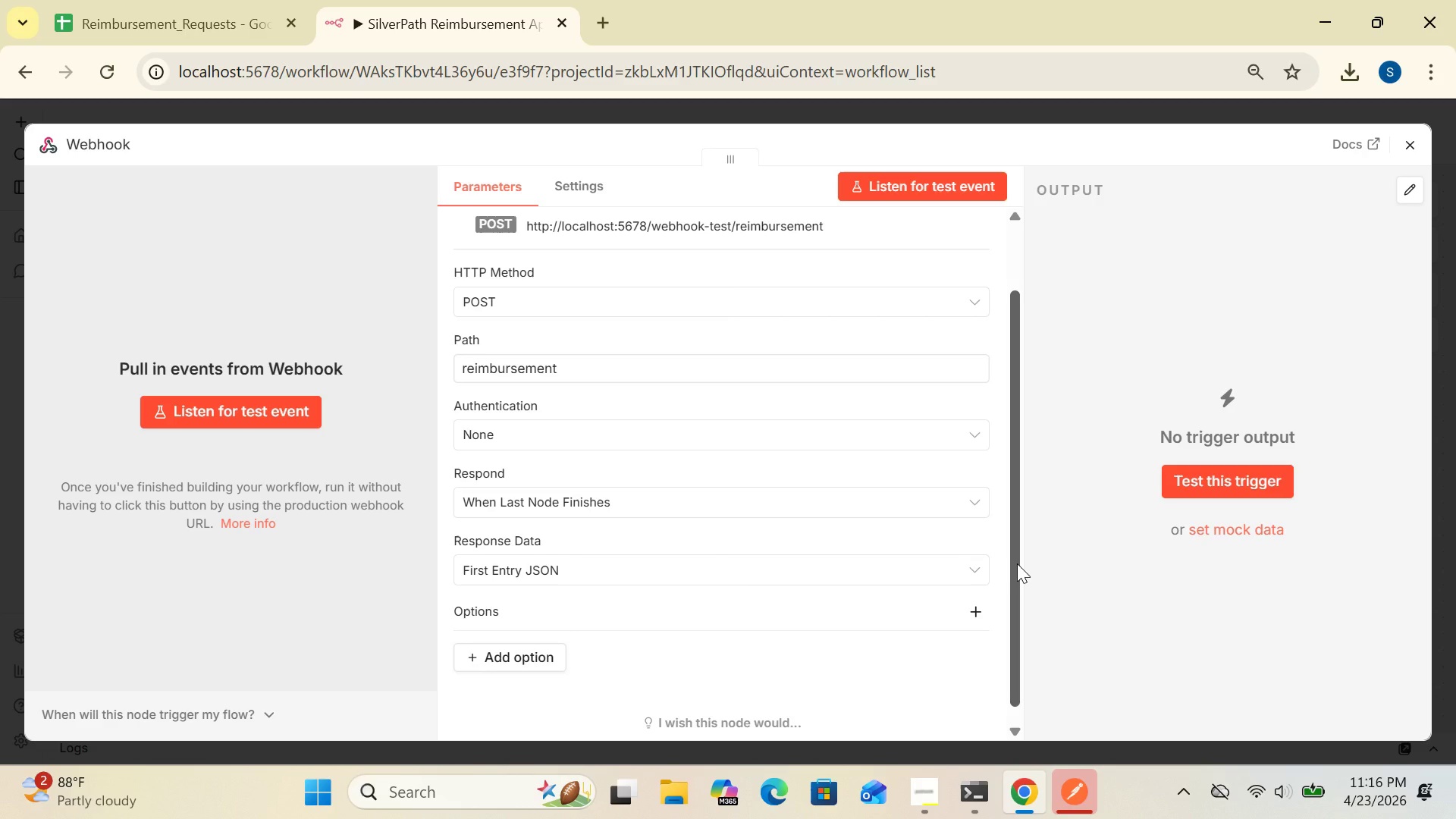 
wait(17.84)
 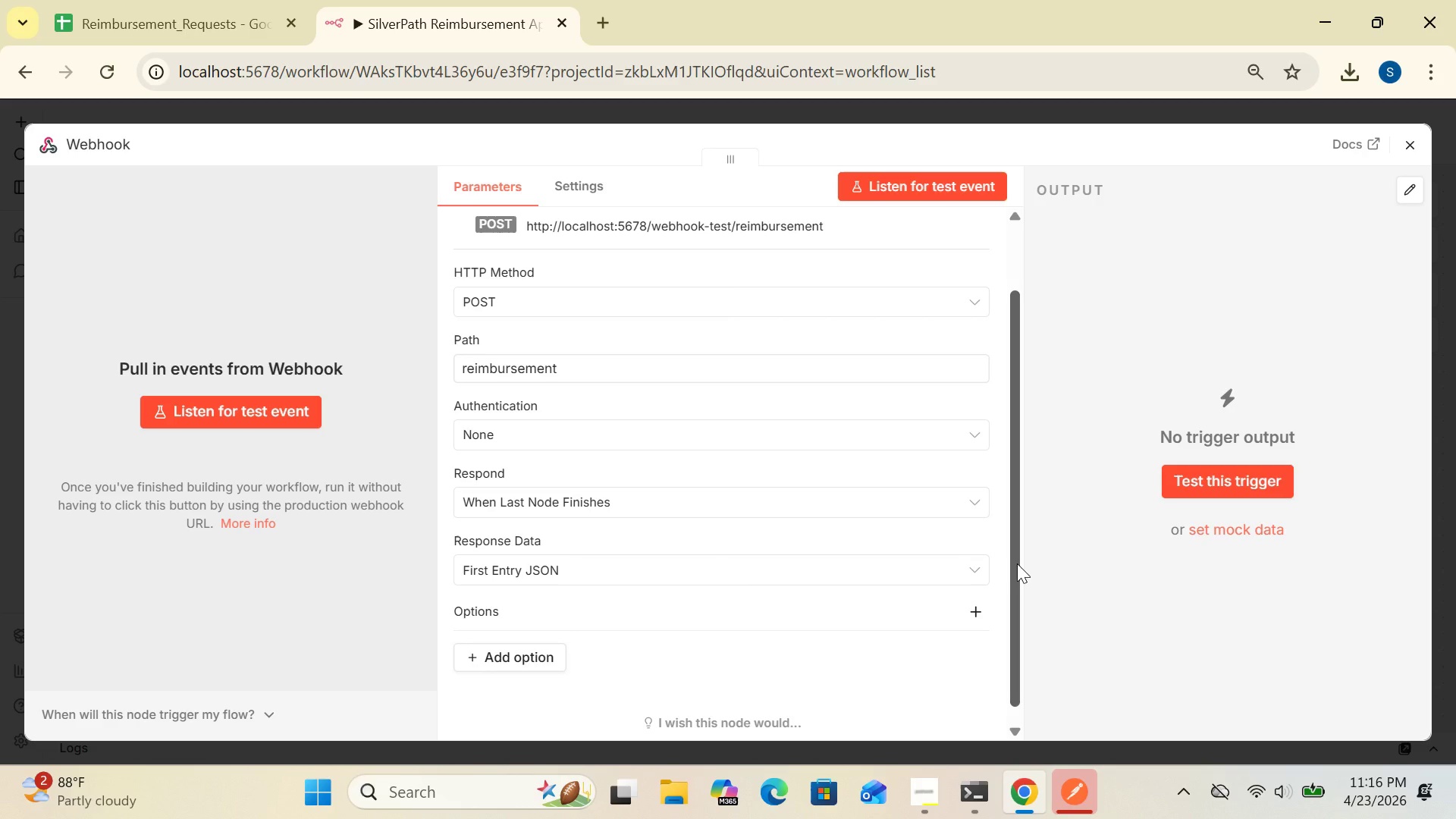 
left_click([1068, 802])
 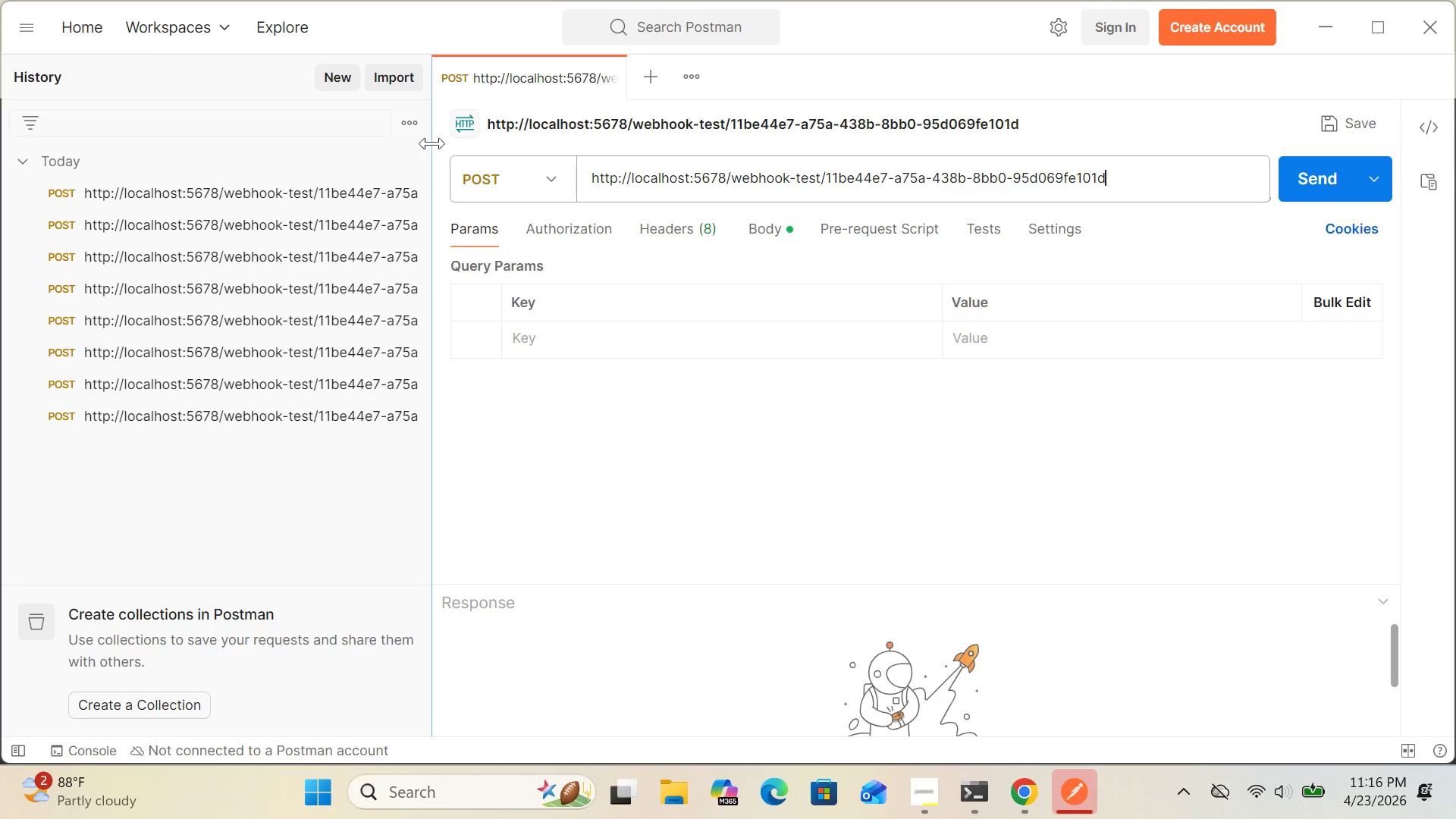 
left_click([417, 127])
 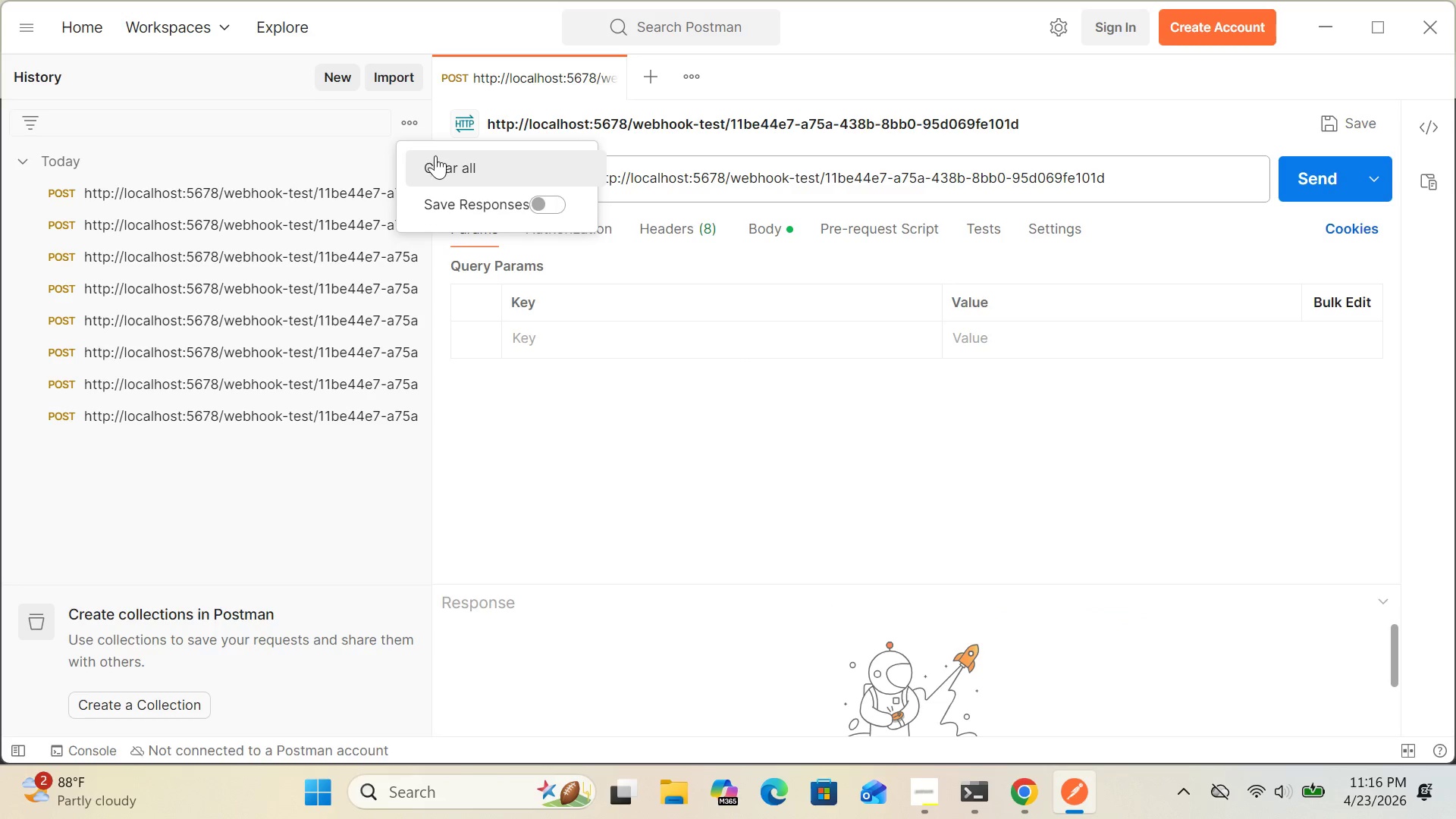 
left_click([436, 166])
 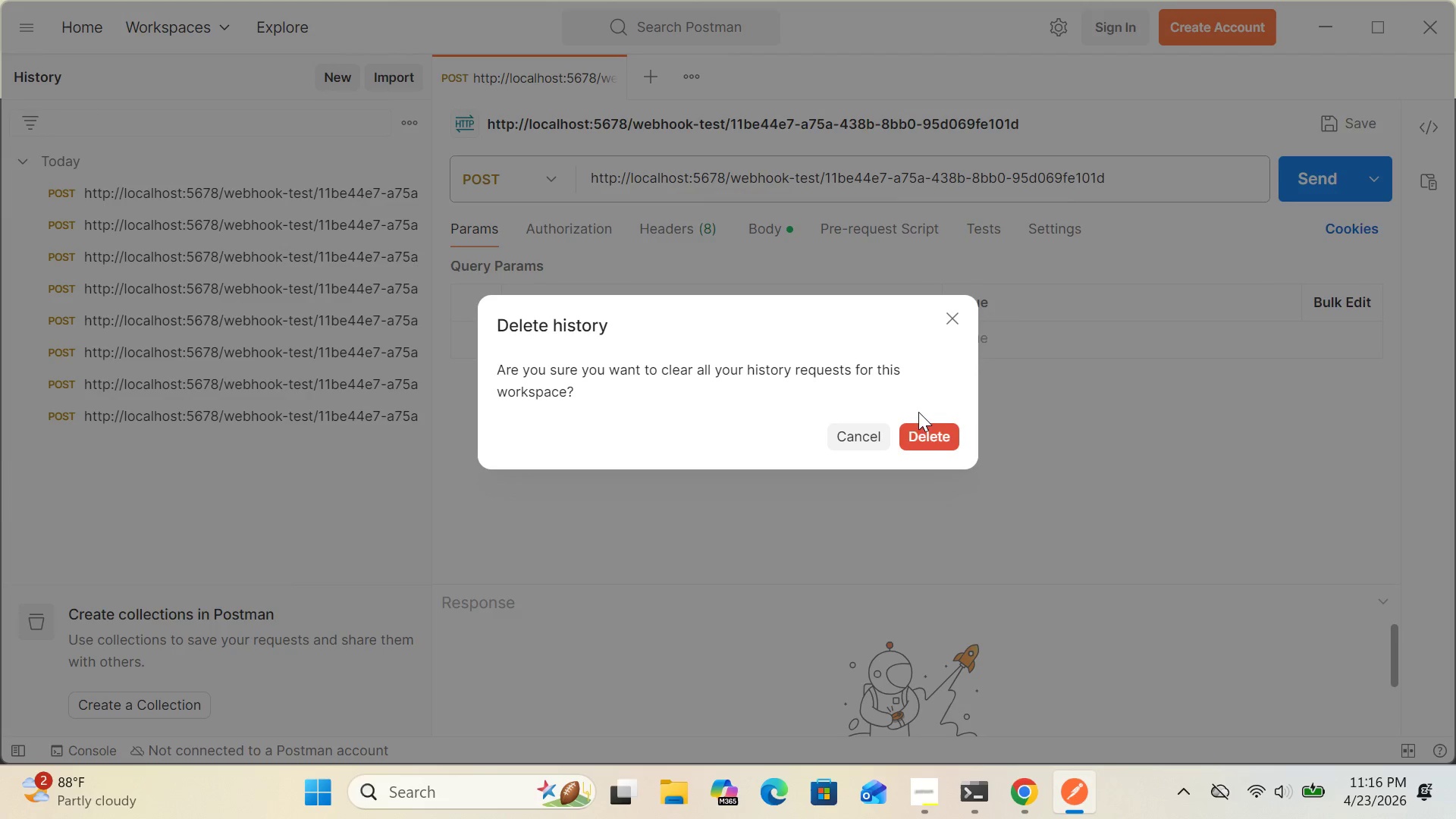 
left_click([939, 436])
 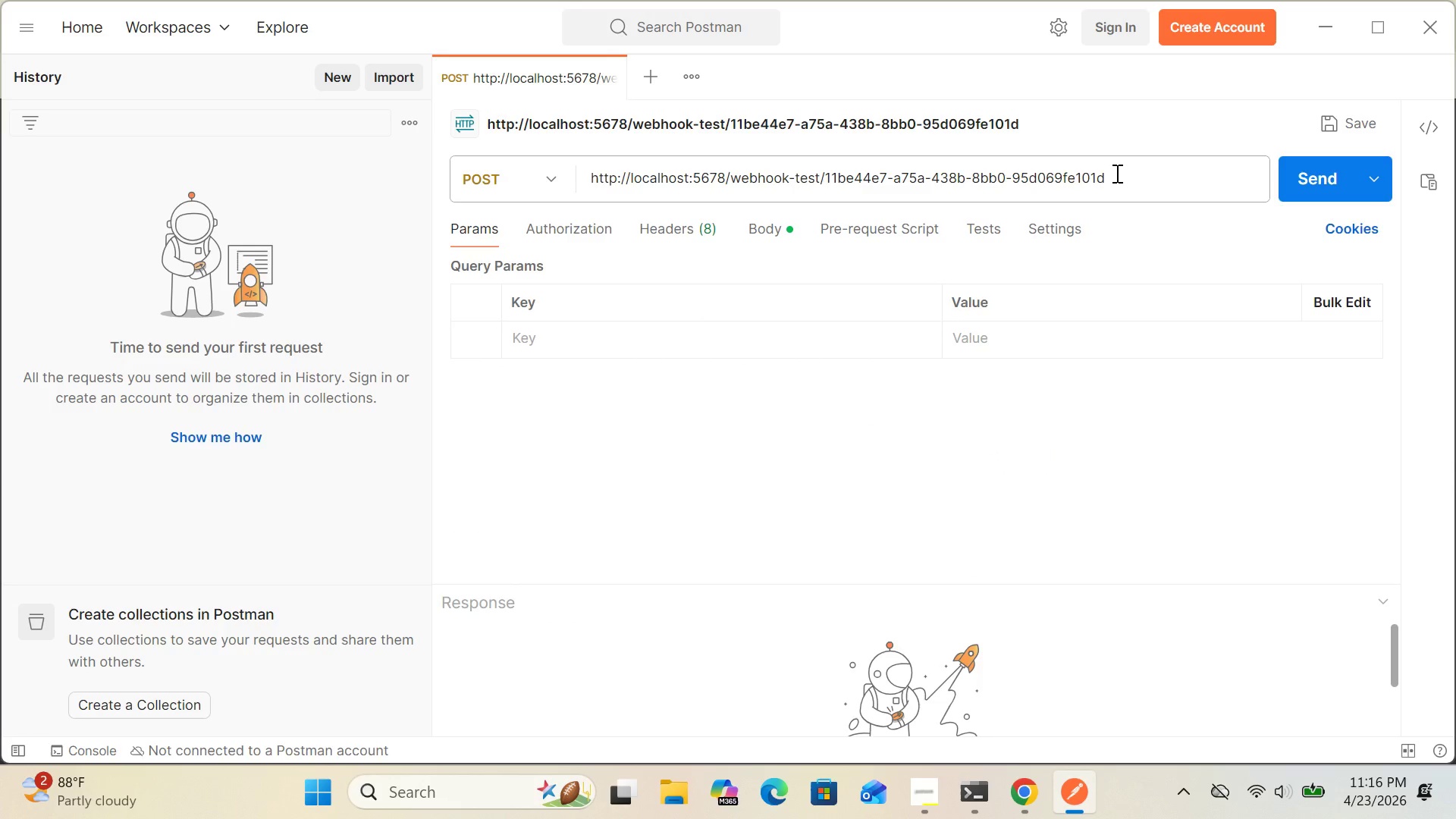 
left_click([1115, 173])
 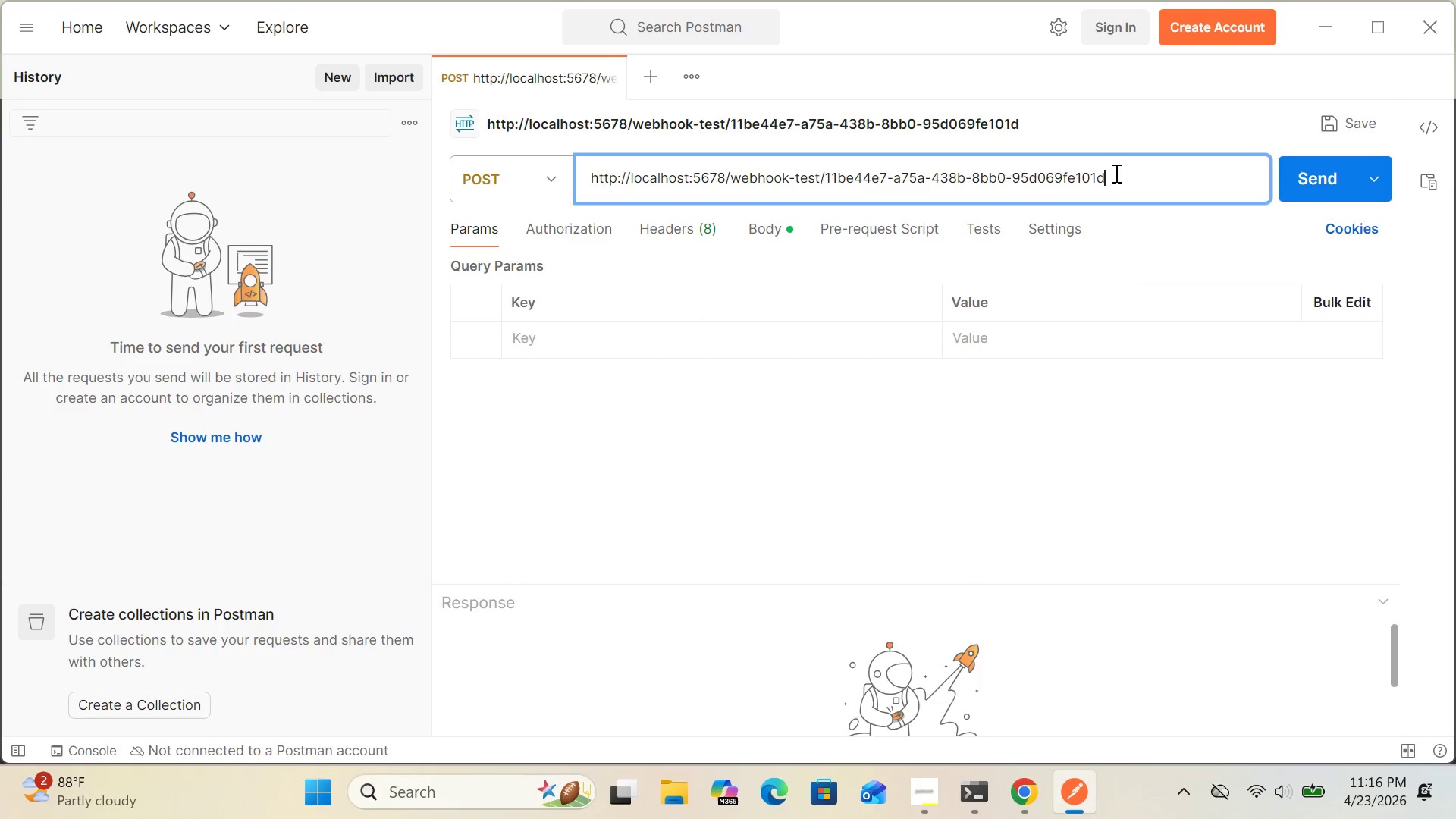 
key(Control+A)
 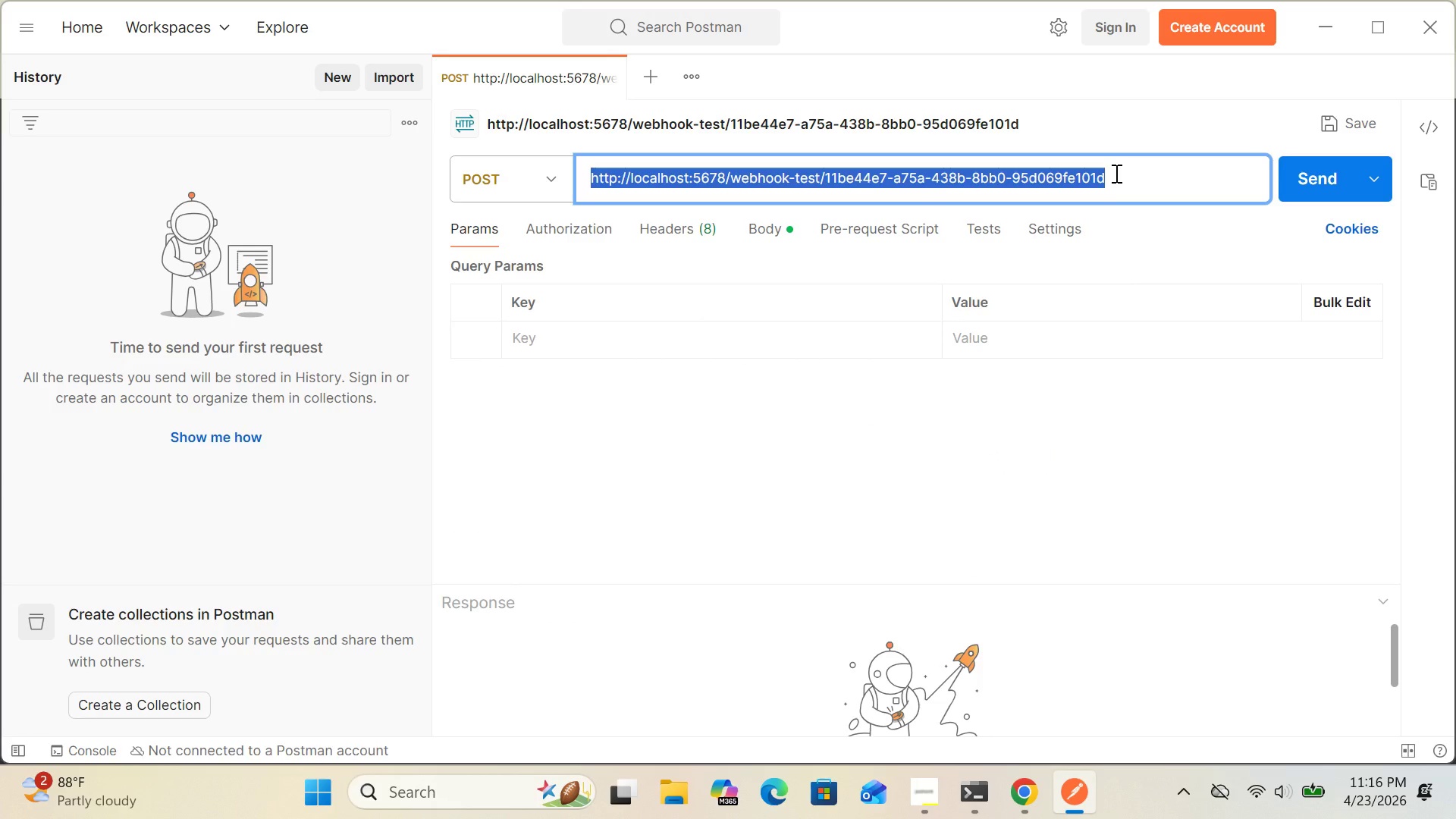 
key(Delete)
 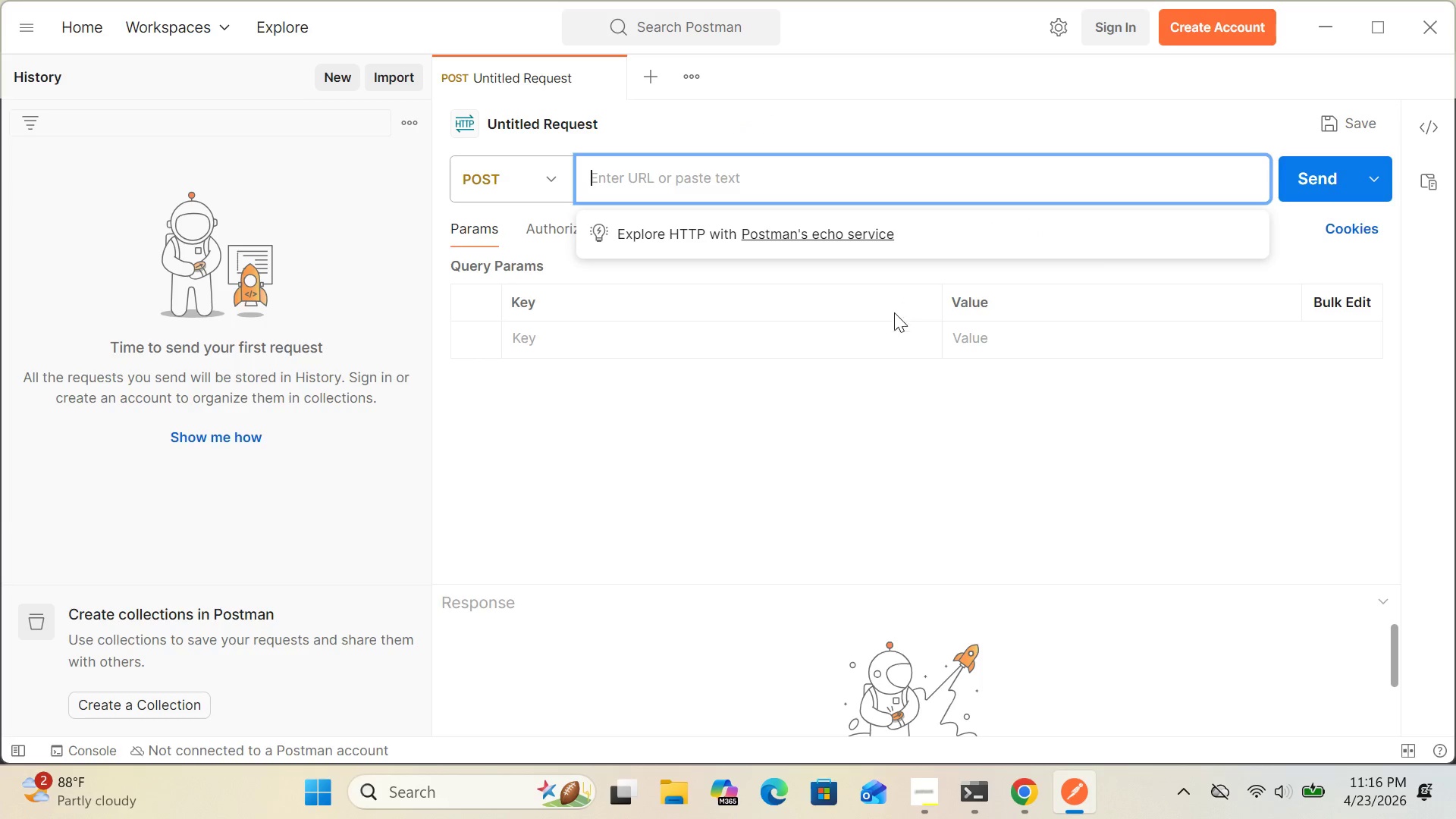 
left_click([895, 362])
 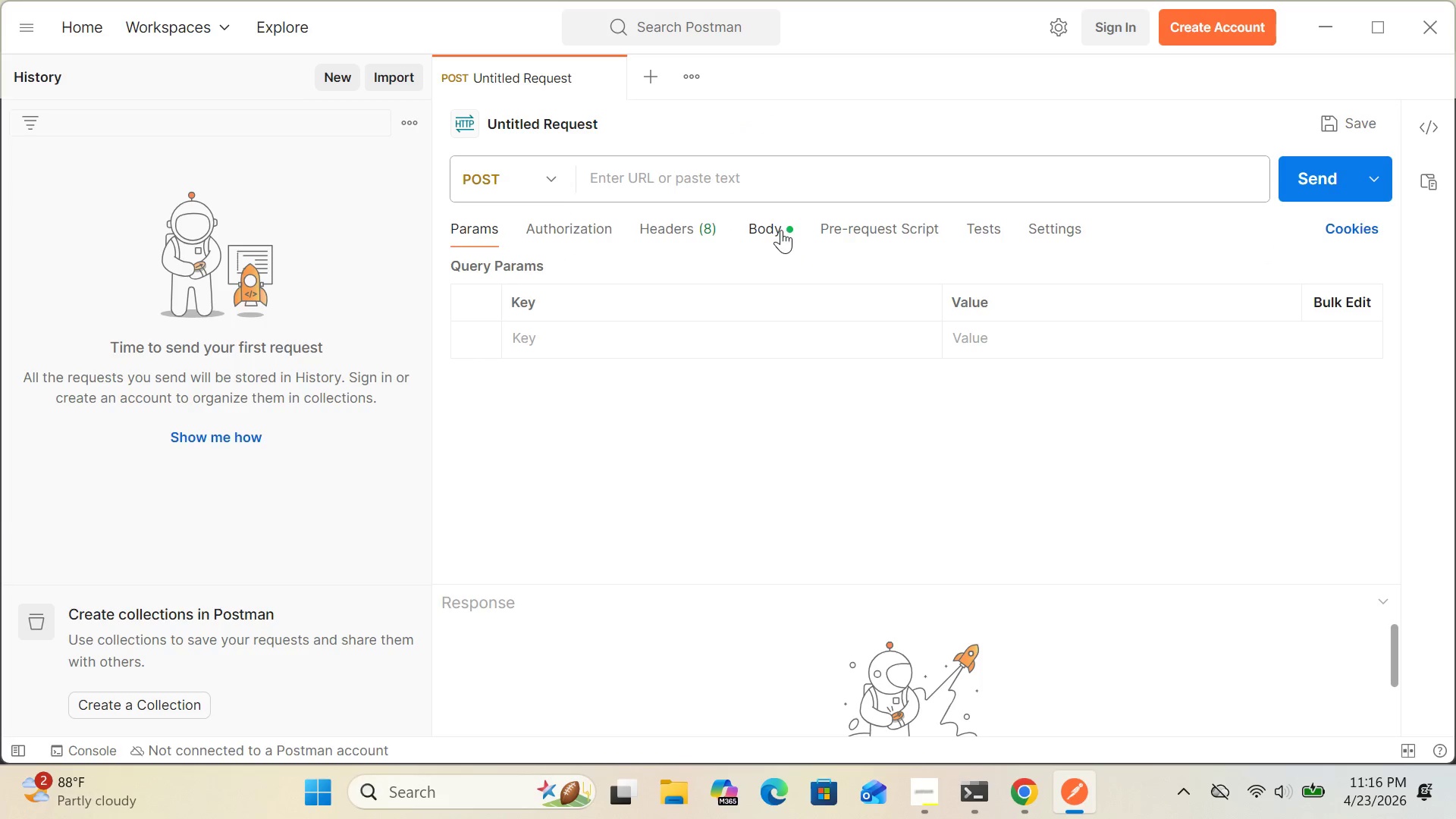 
left_click([777, 225])
 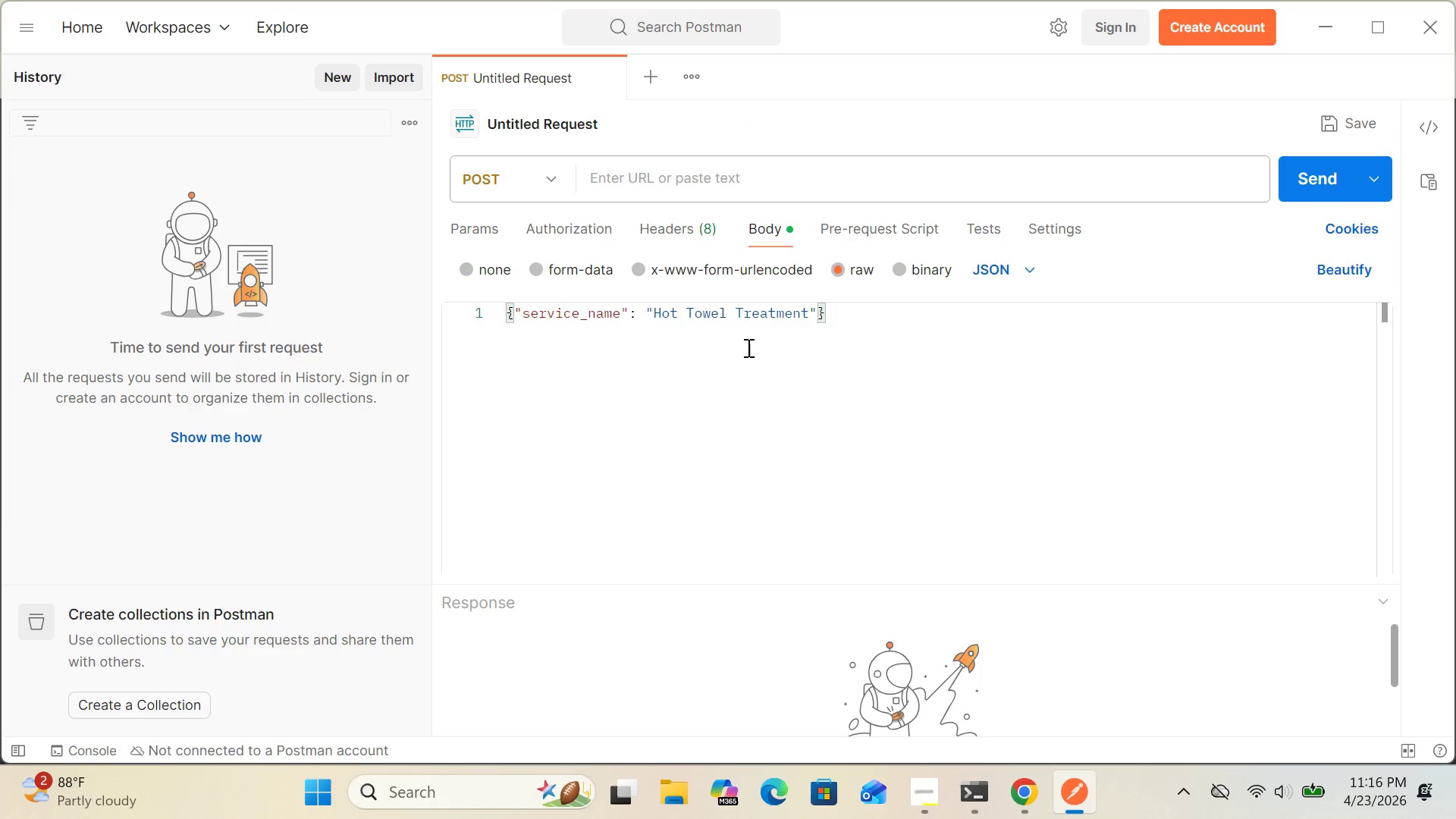 
left_click([747, 349])
 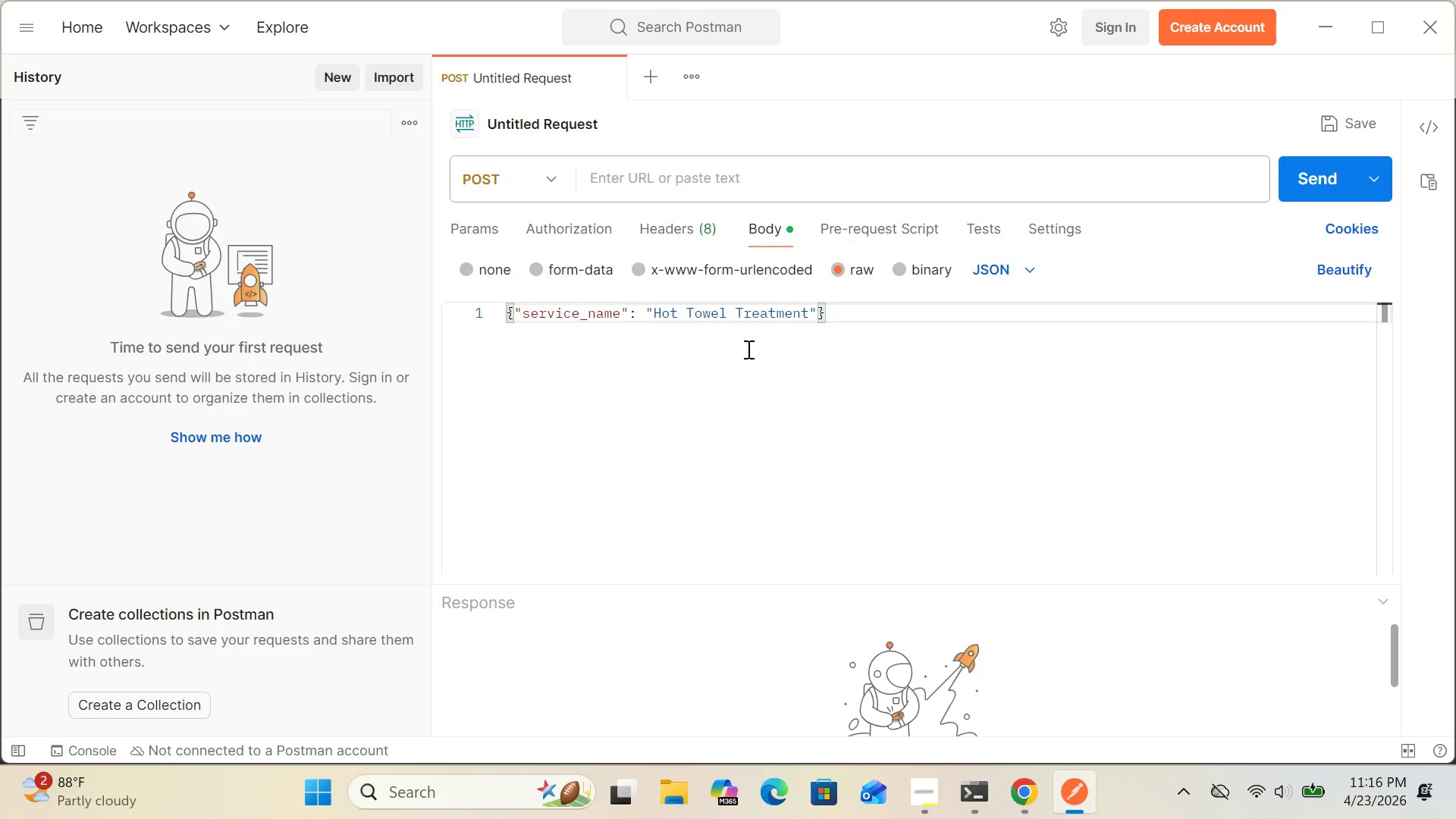 
key(Control+A)
 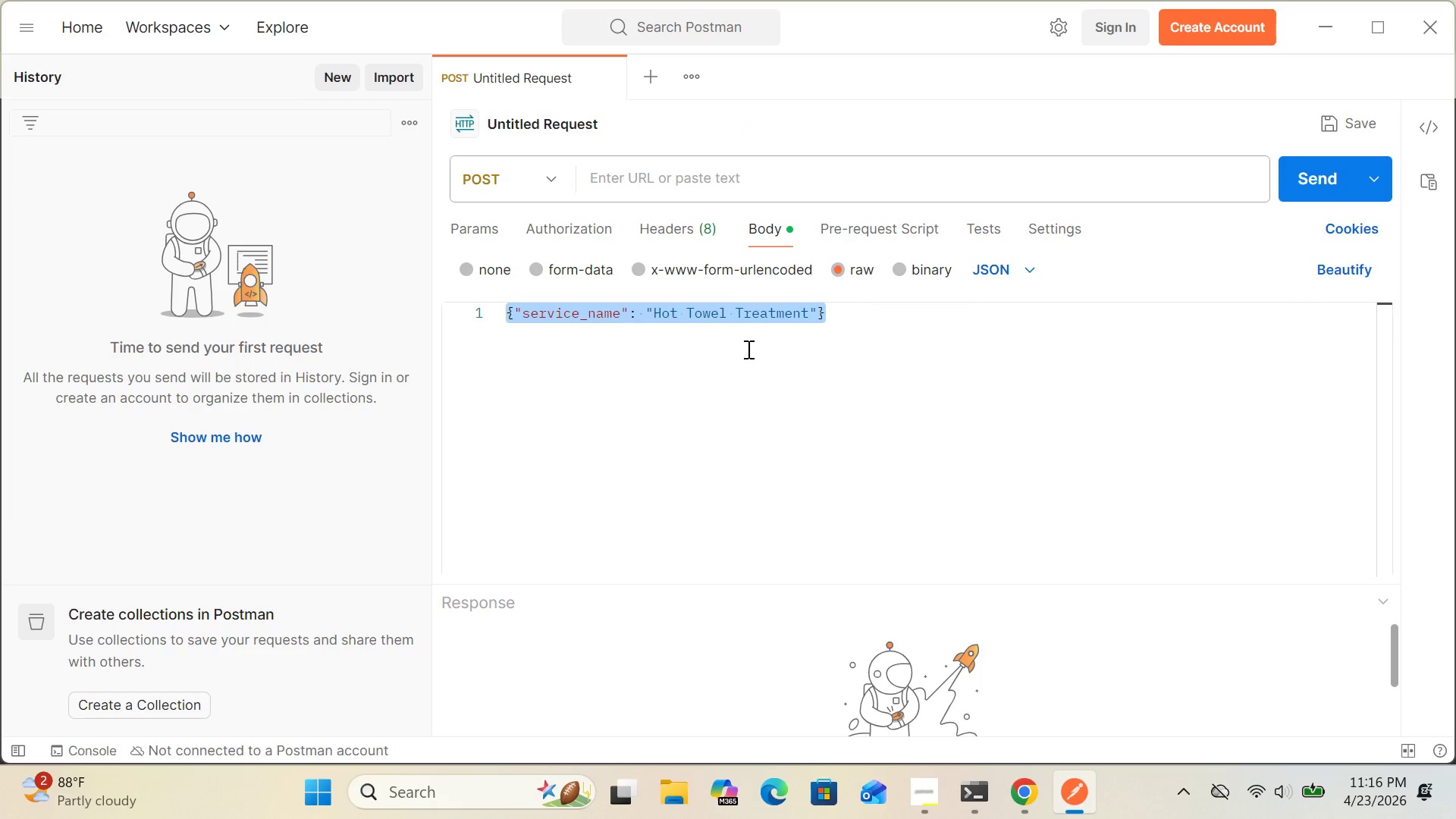 
key(Delete)
 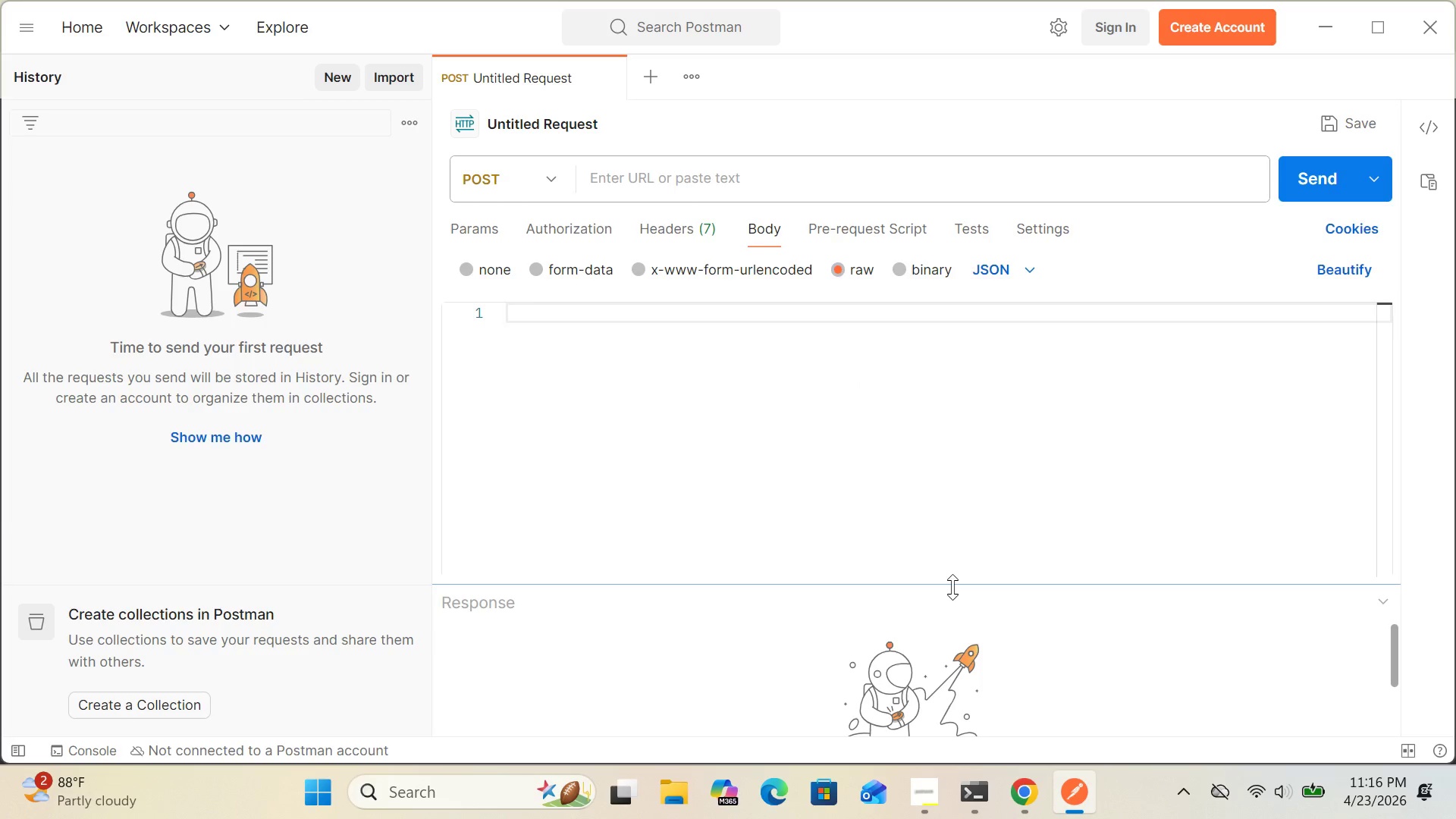 
wait(12.89)
 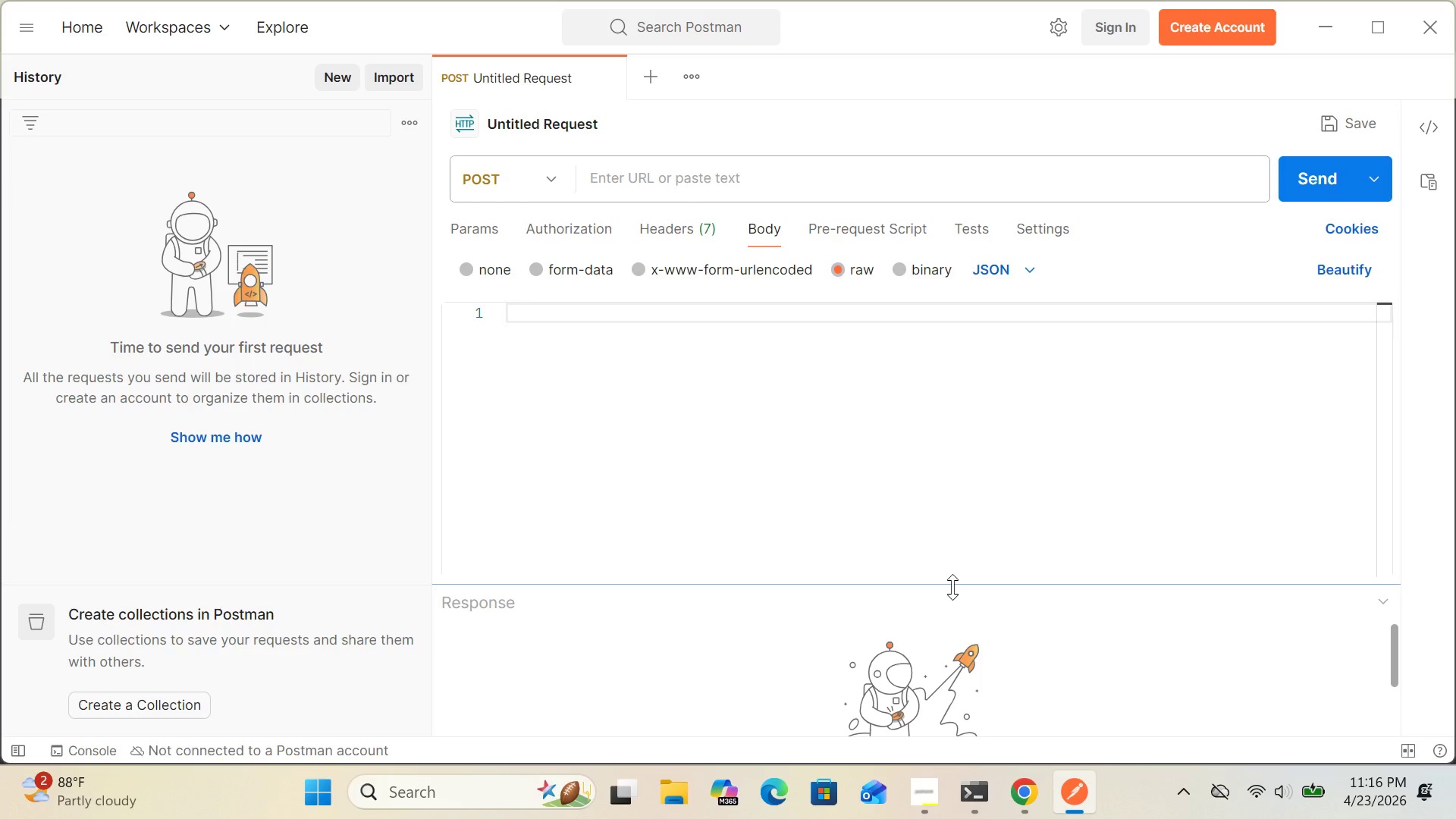 
left_click([1004, 686])
 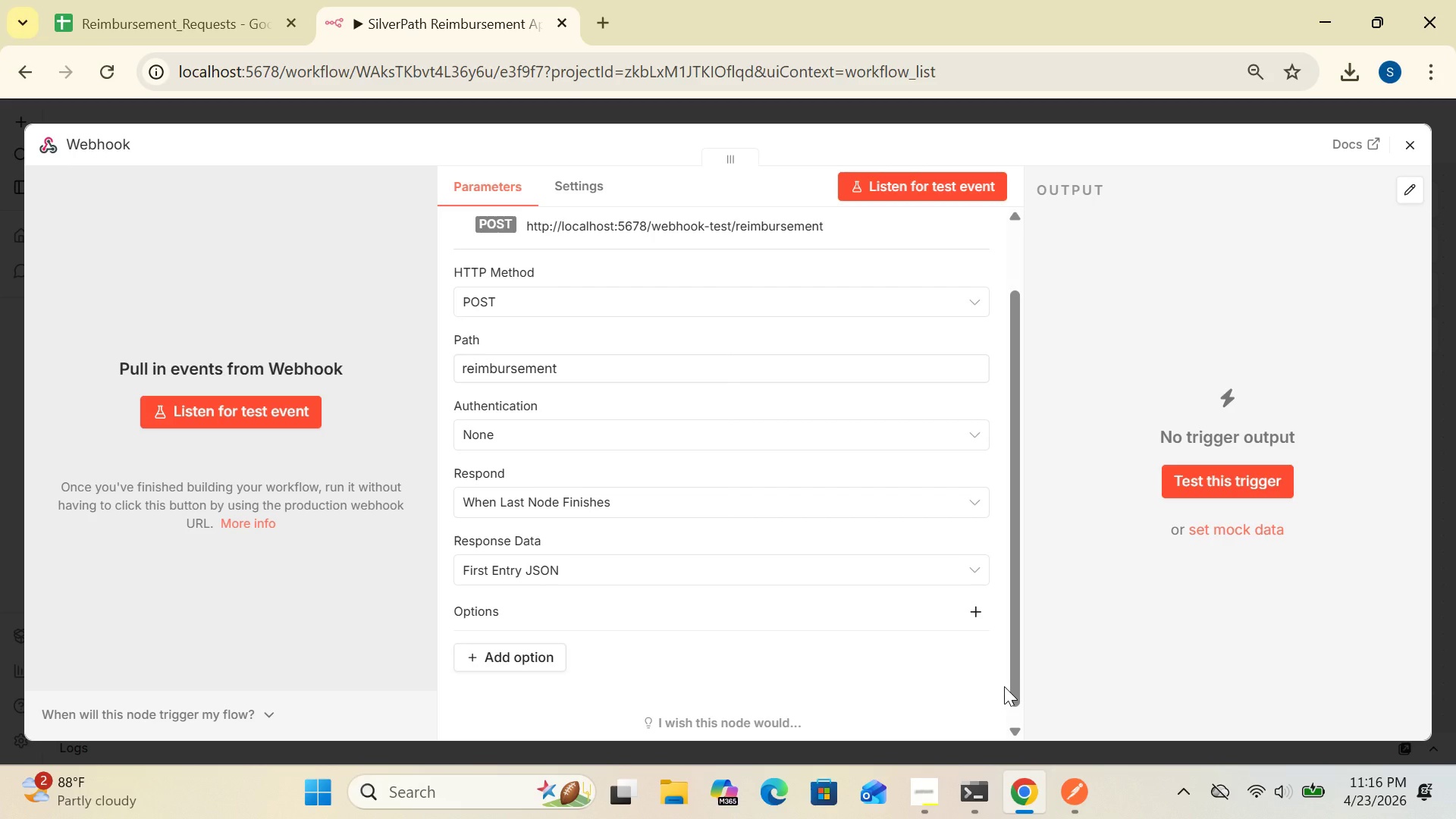 
wait(14.53)
 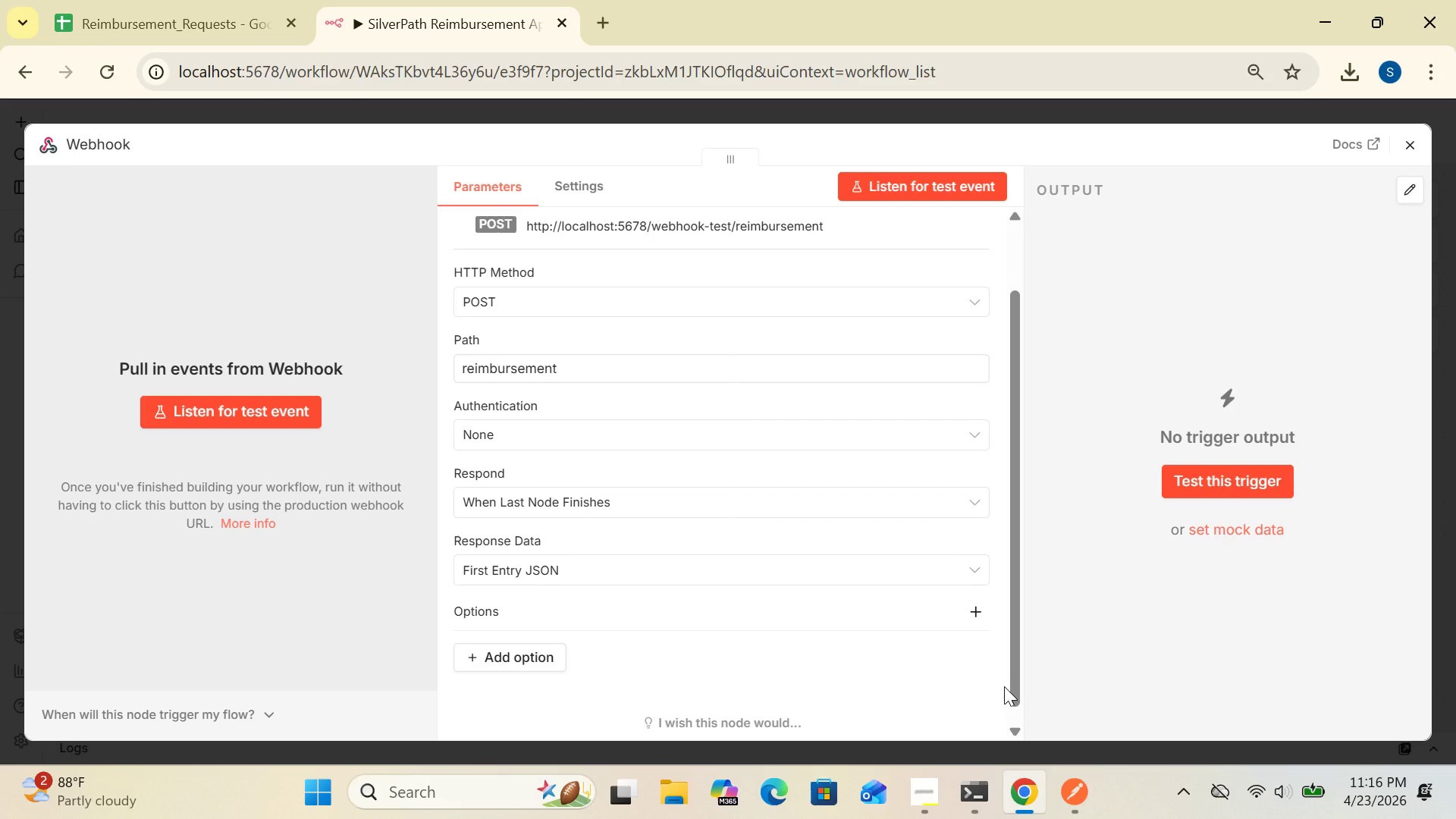 
left_click([701, 492])
 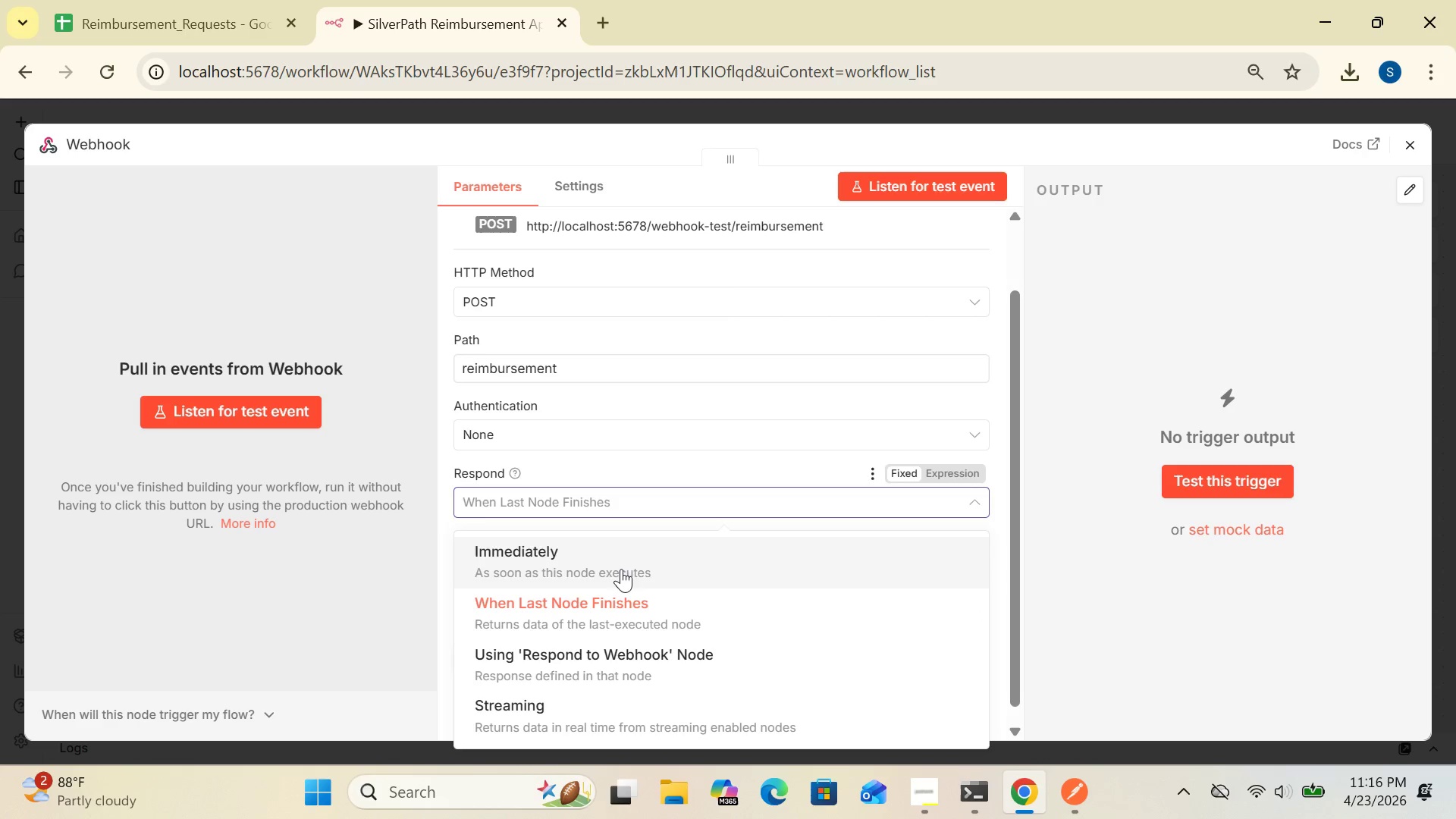 
left_click([620, 560])
 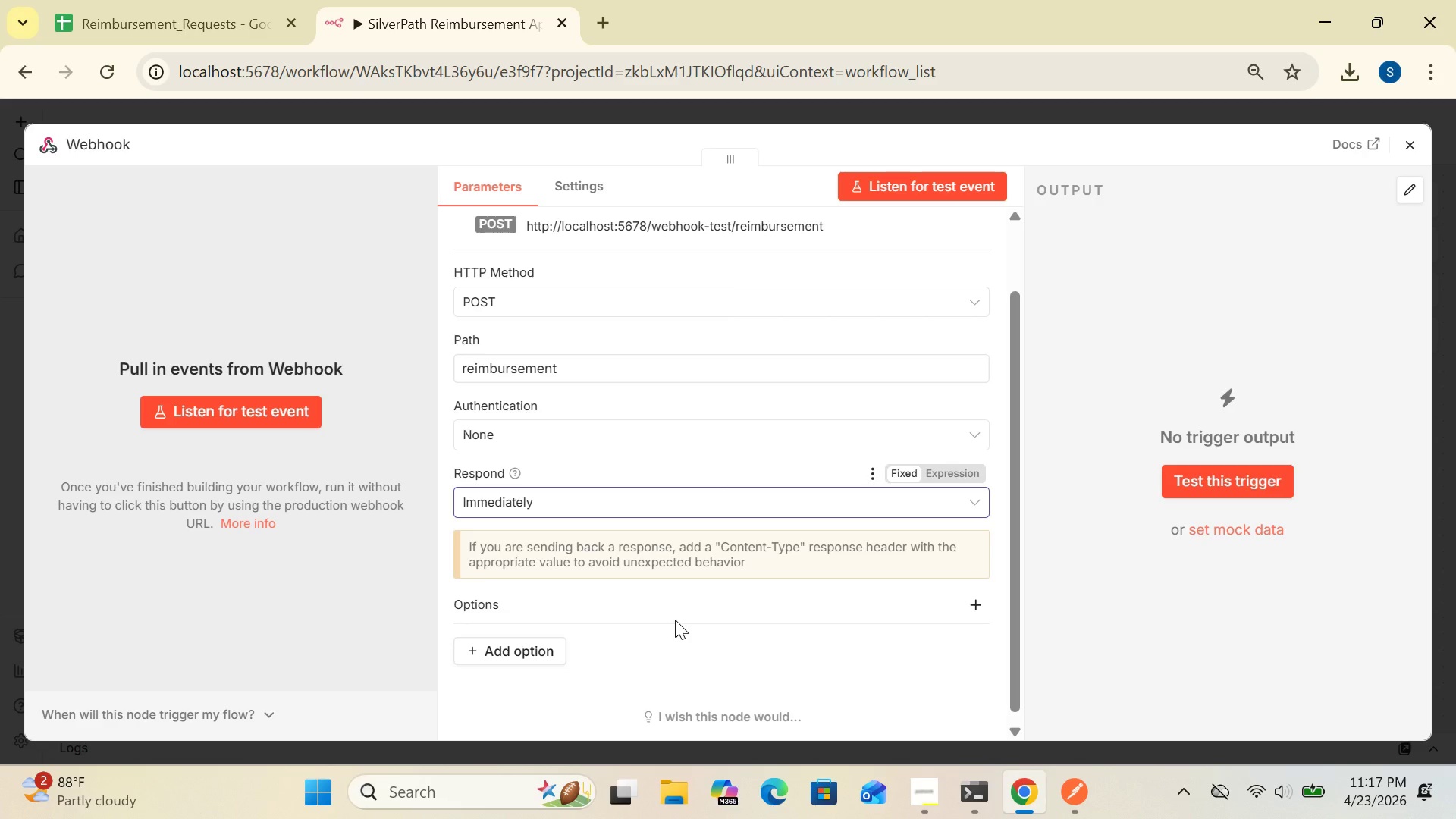 
wait(40.5)
 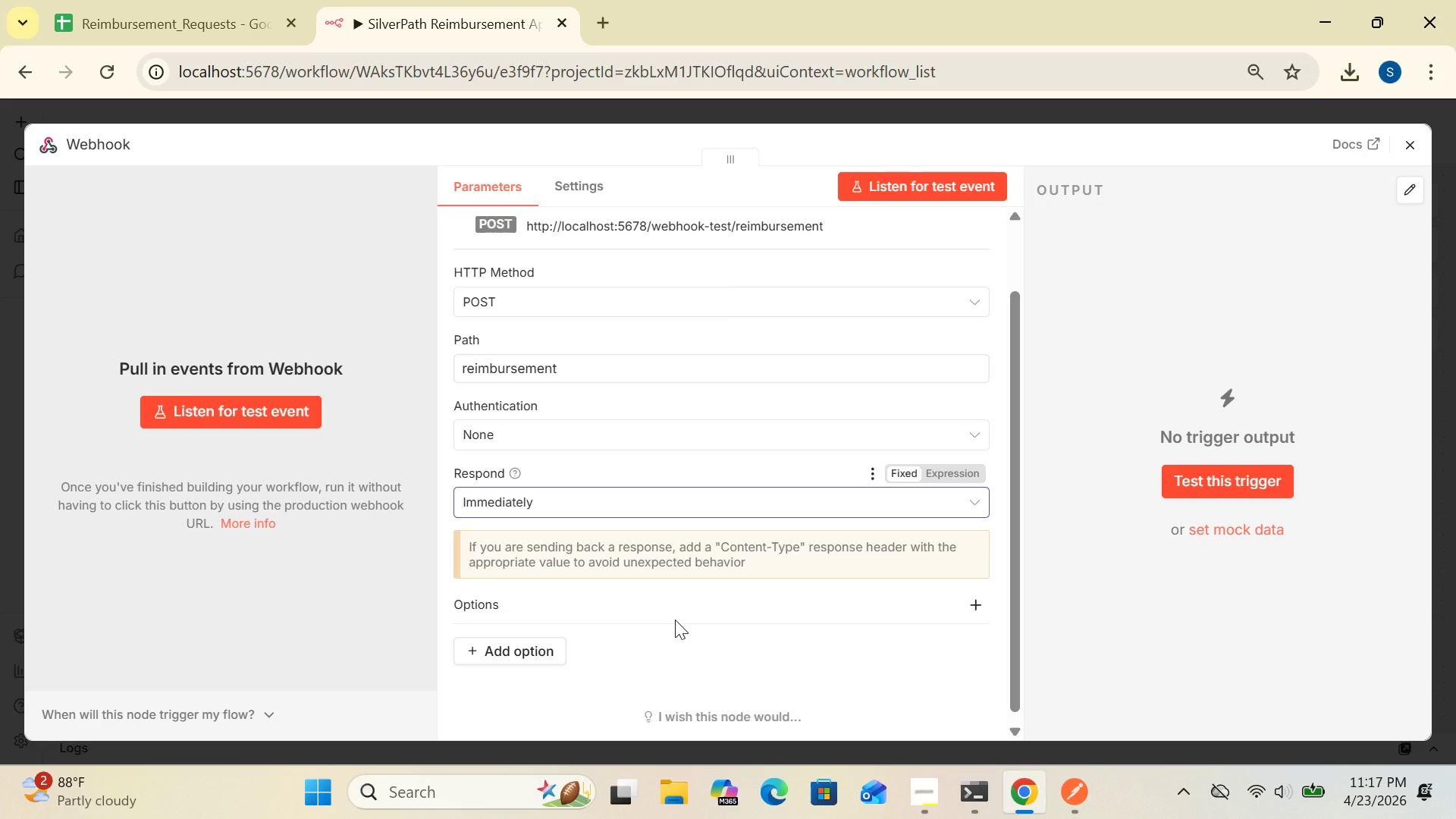 
left_click([901, 499])
 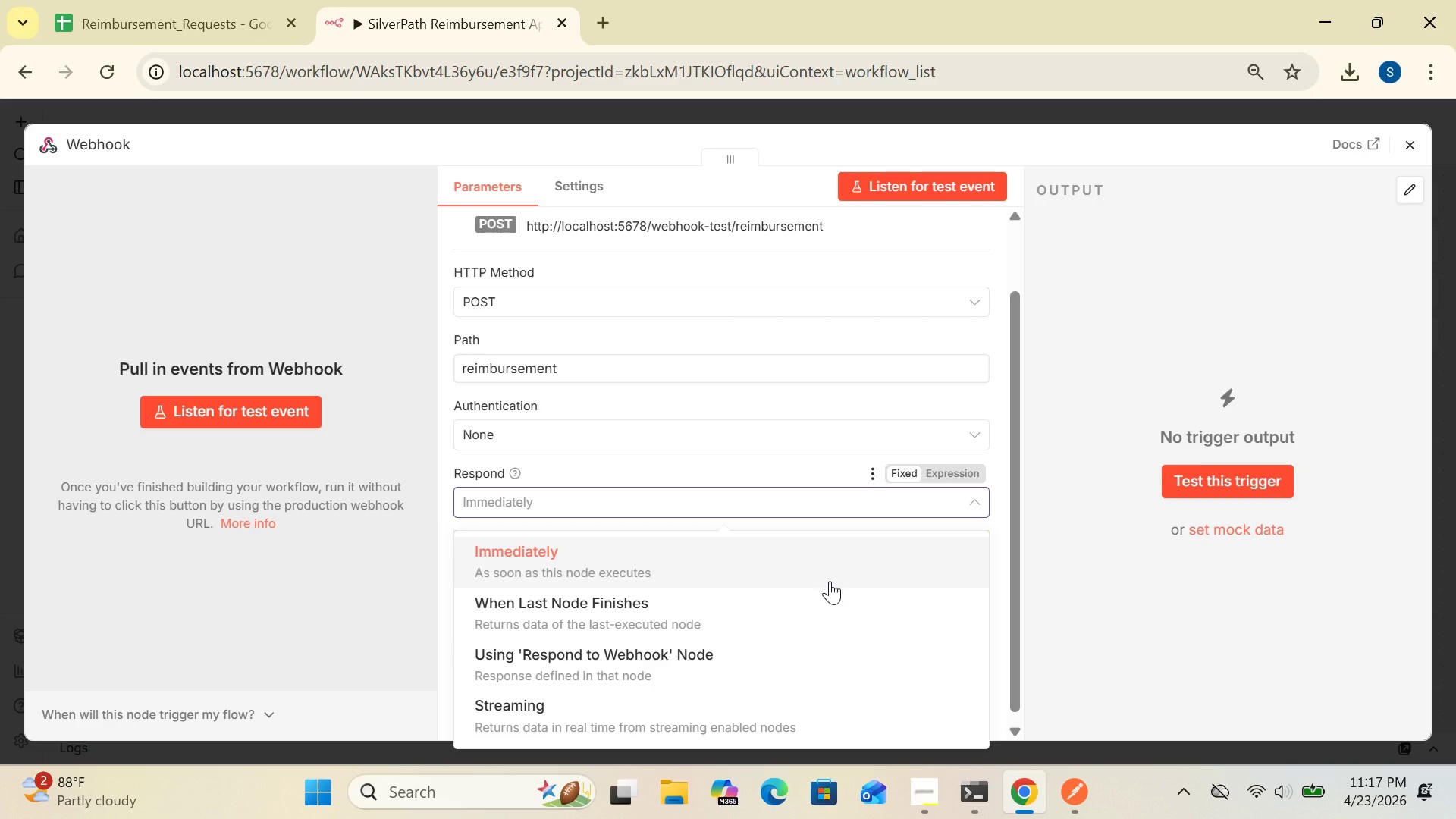 
wait(14.38)
 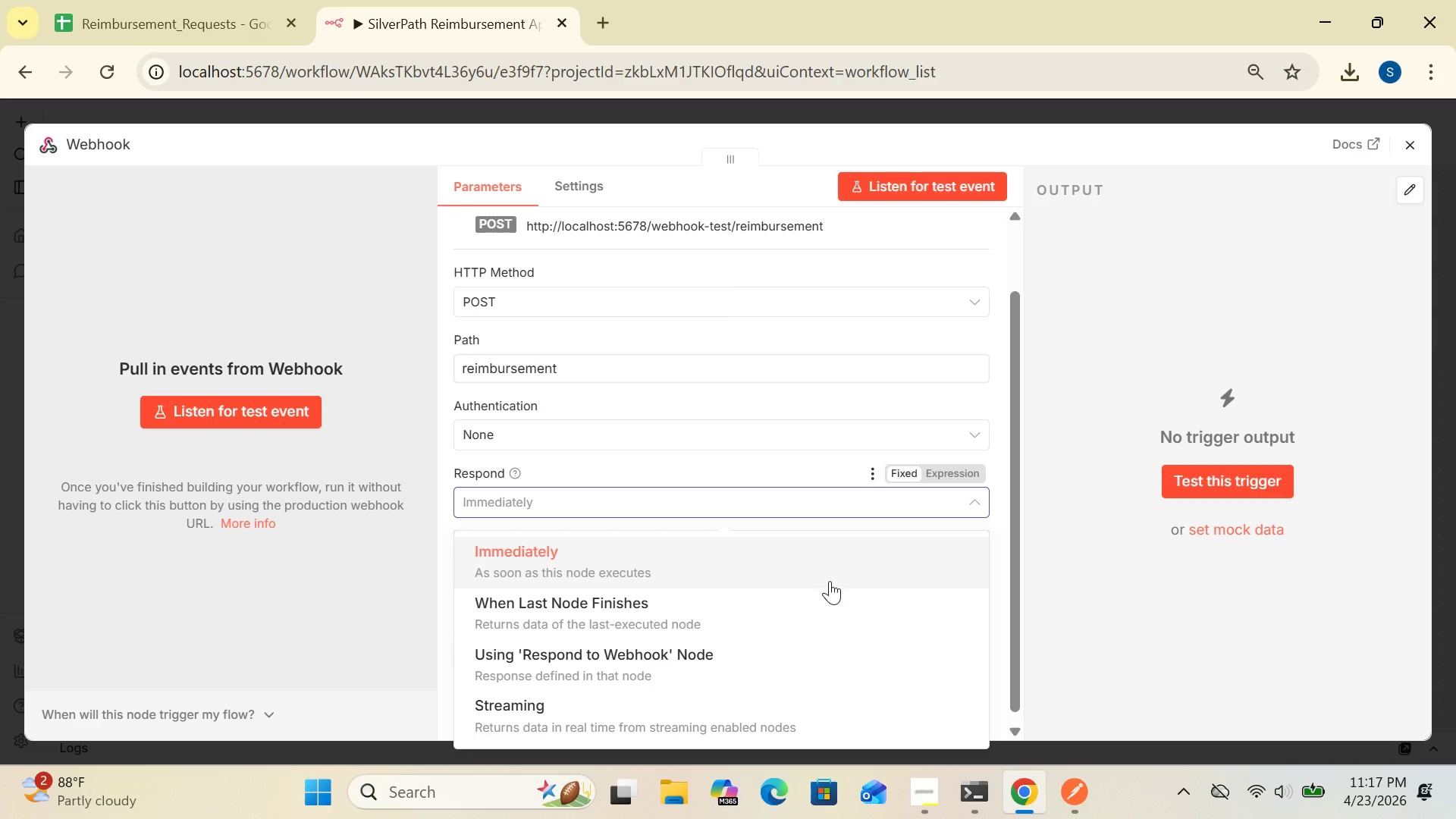 
left_click([1072, 815])
 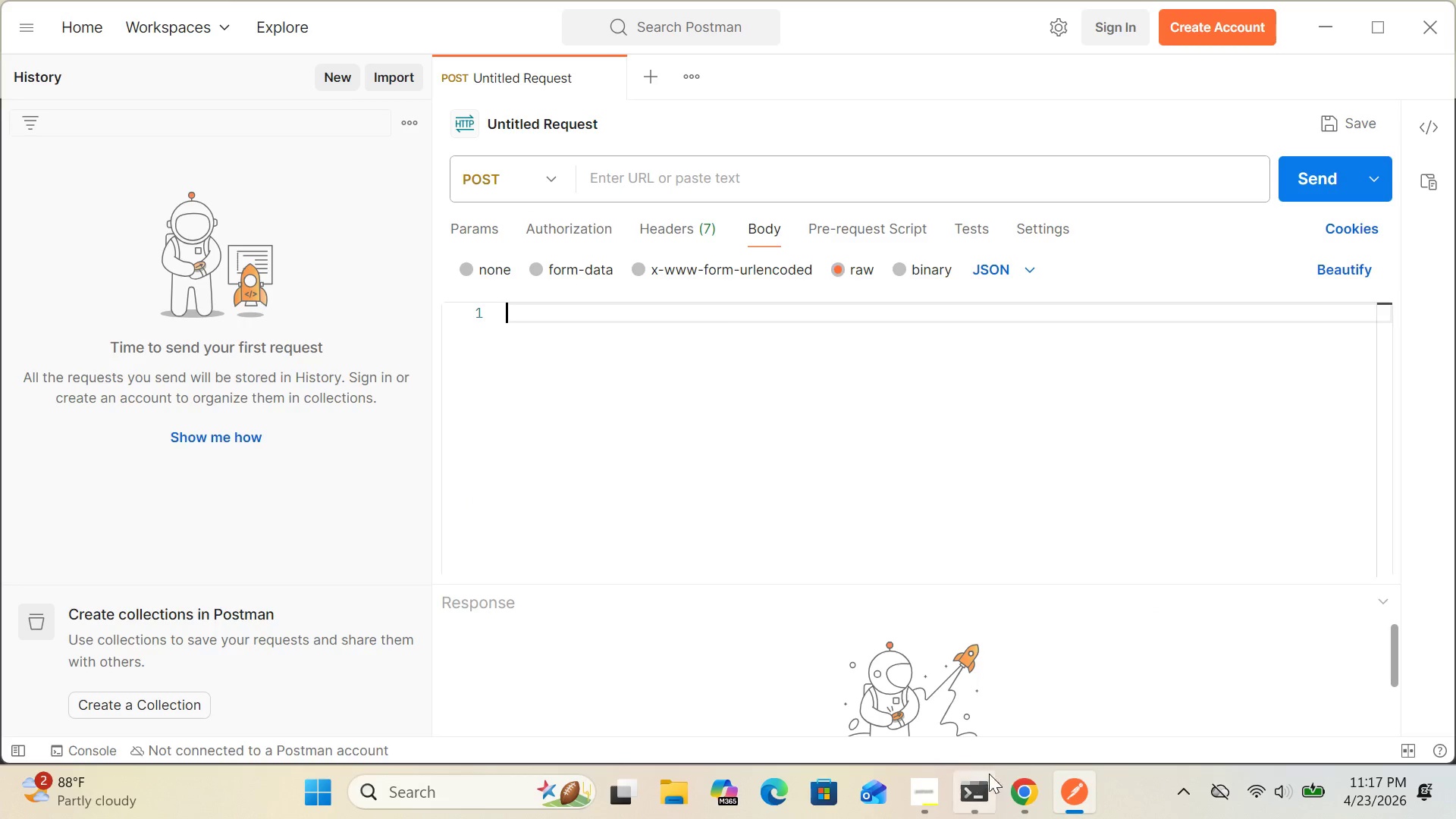 
left_click([1012, 783])
 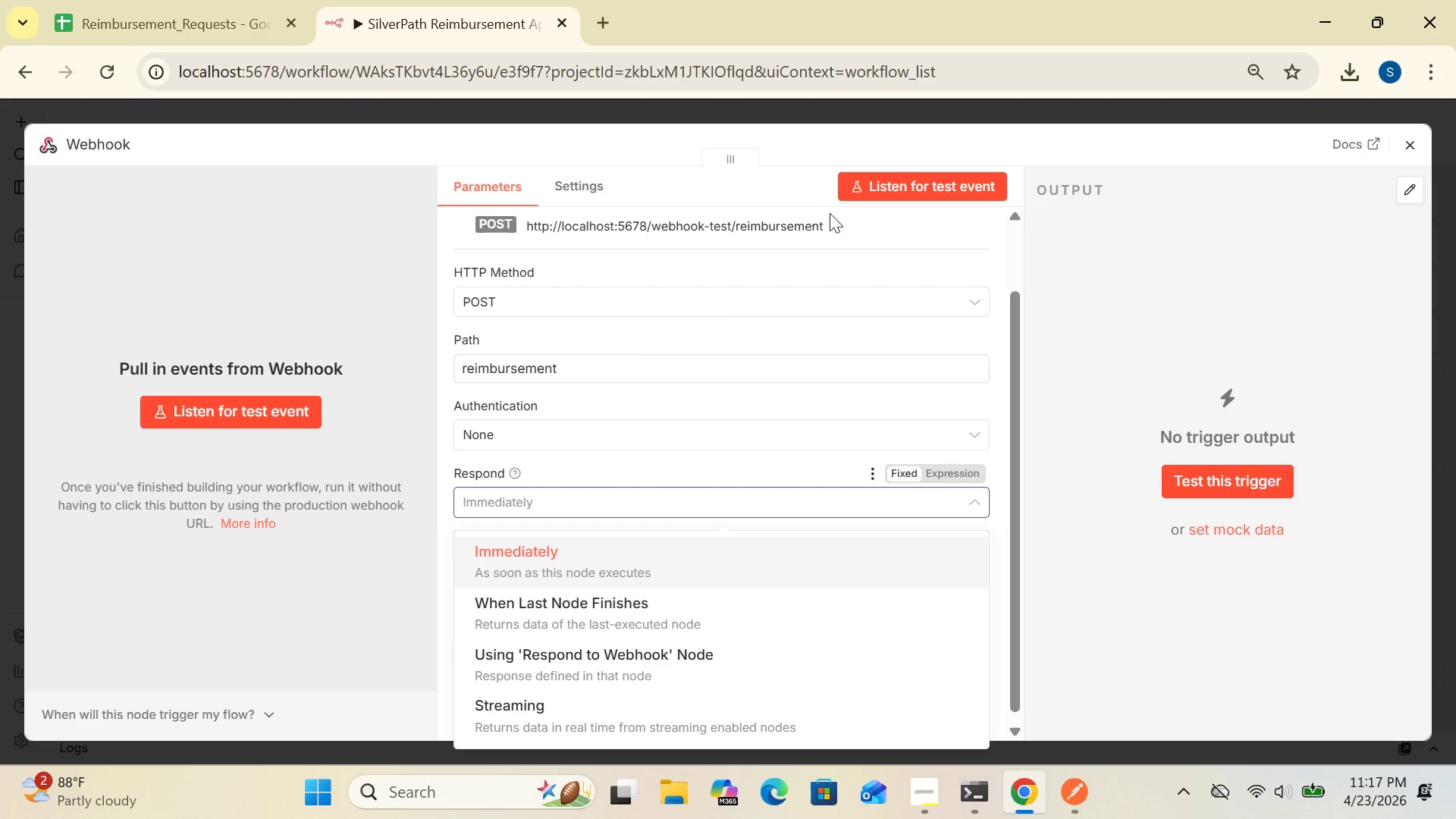 
left_click([902, 227])
 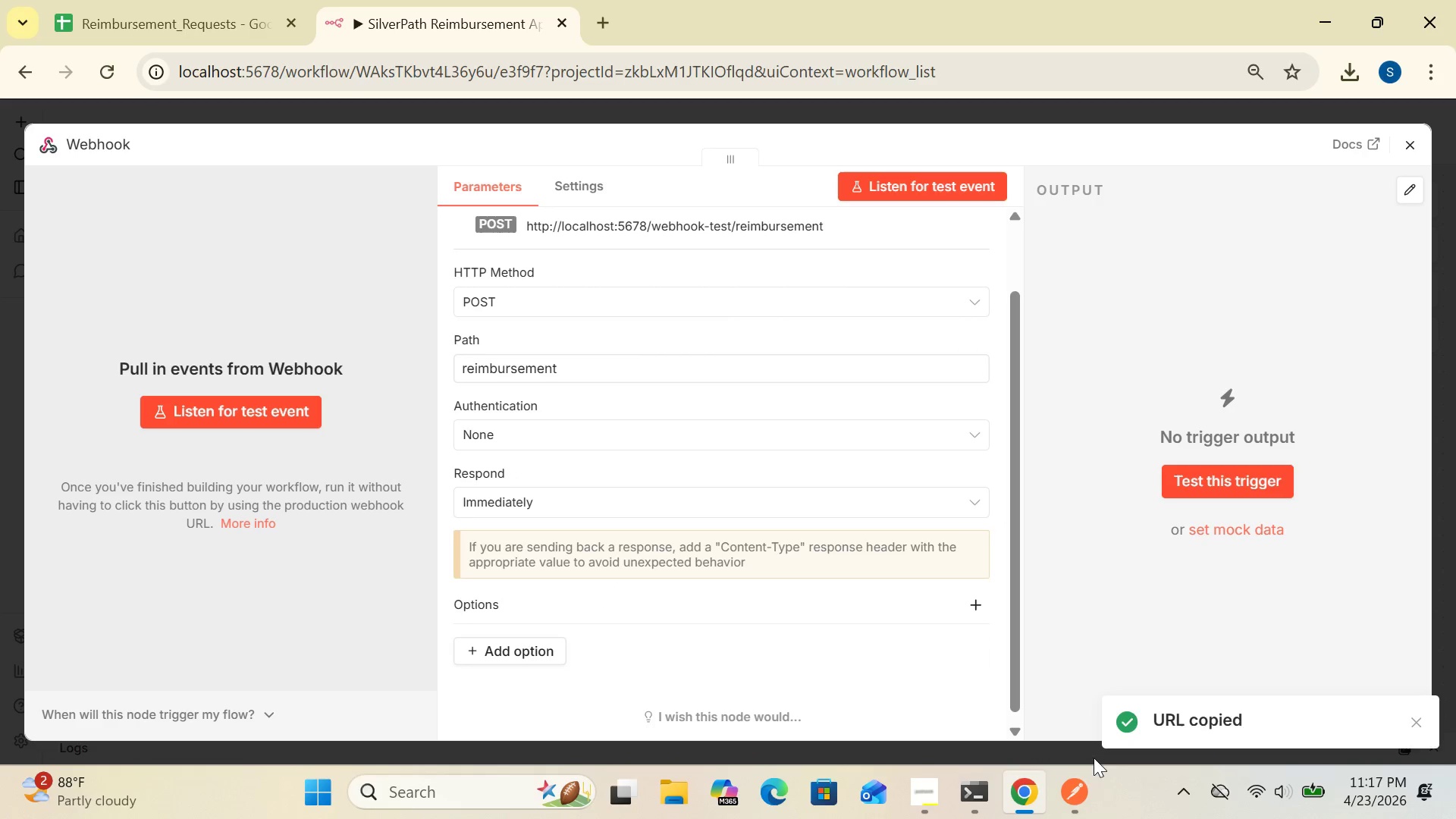 
left_click([1088, 788])
 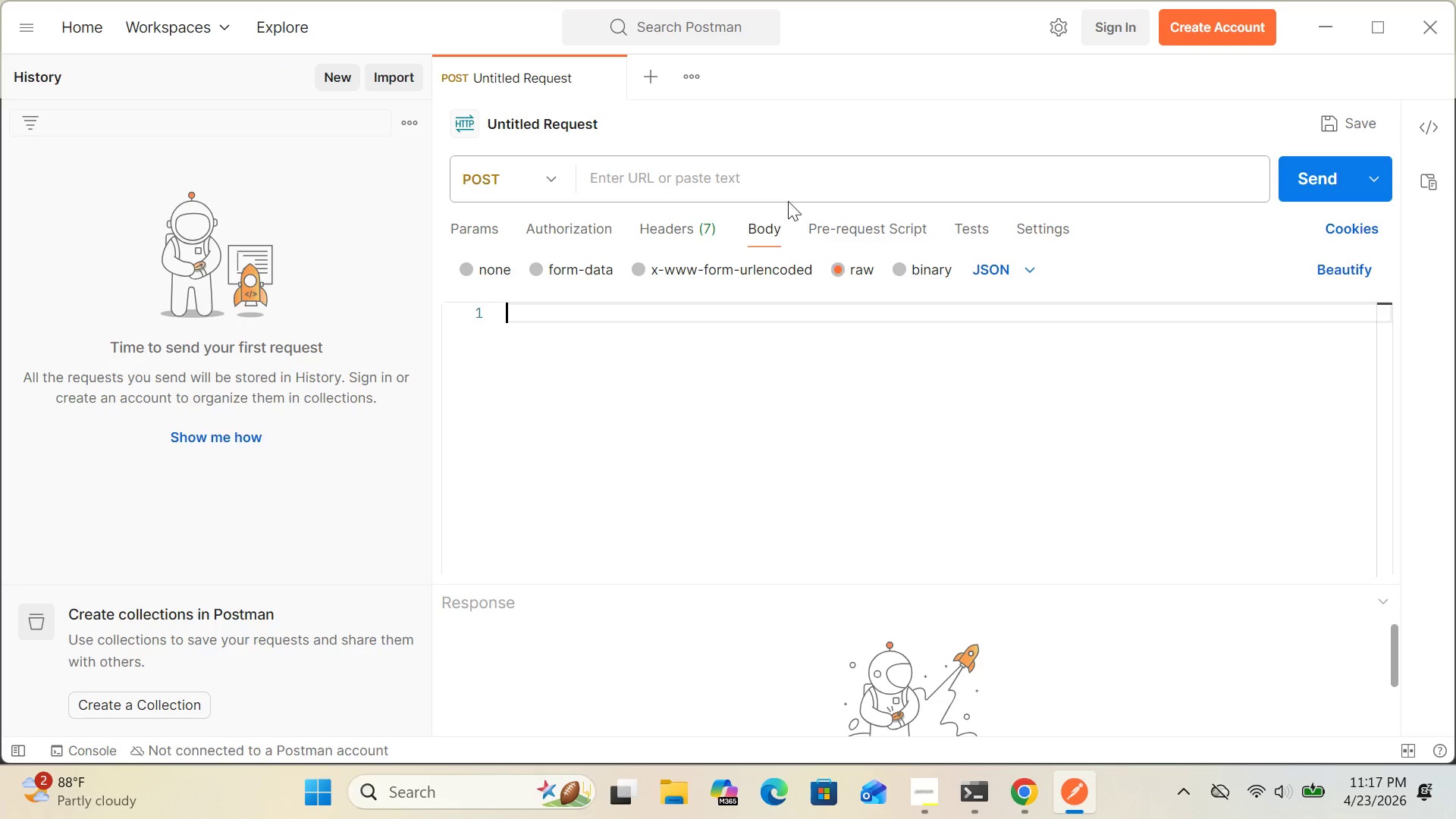 
left_click([793, 171])
 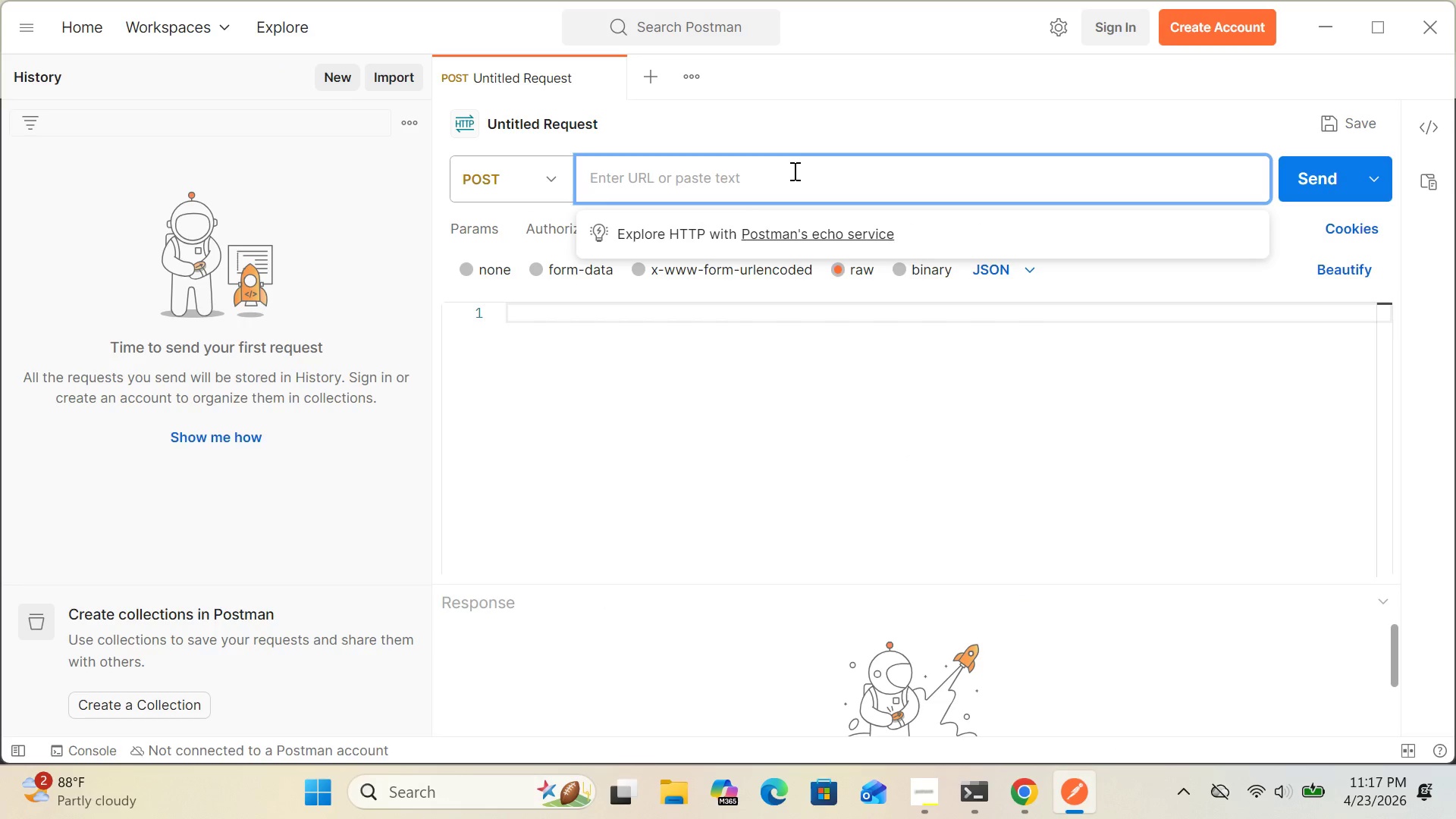 
key(Control+V)
 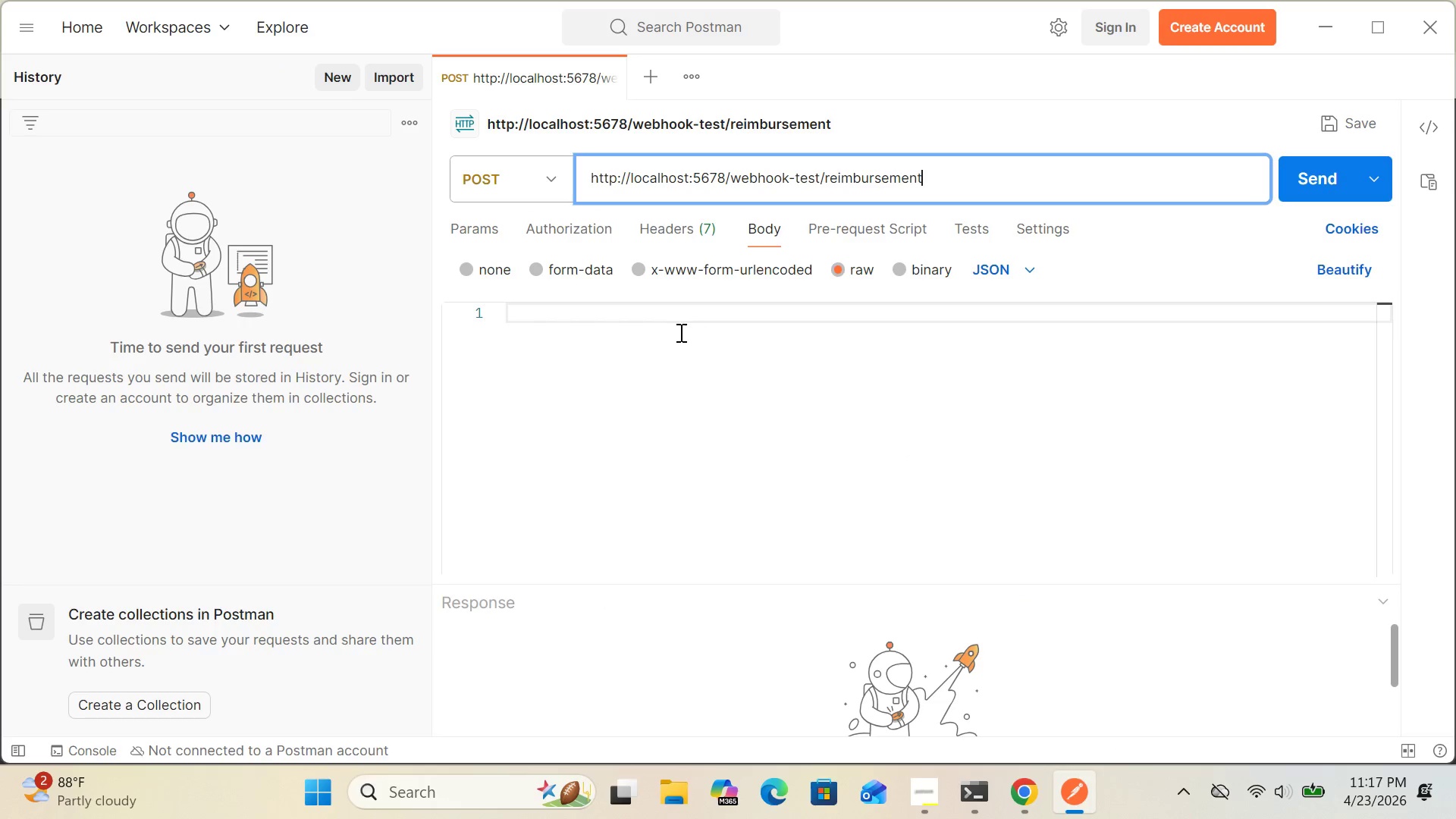 
left_click([664, 318])
 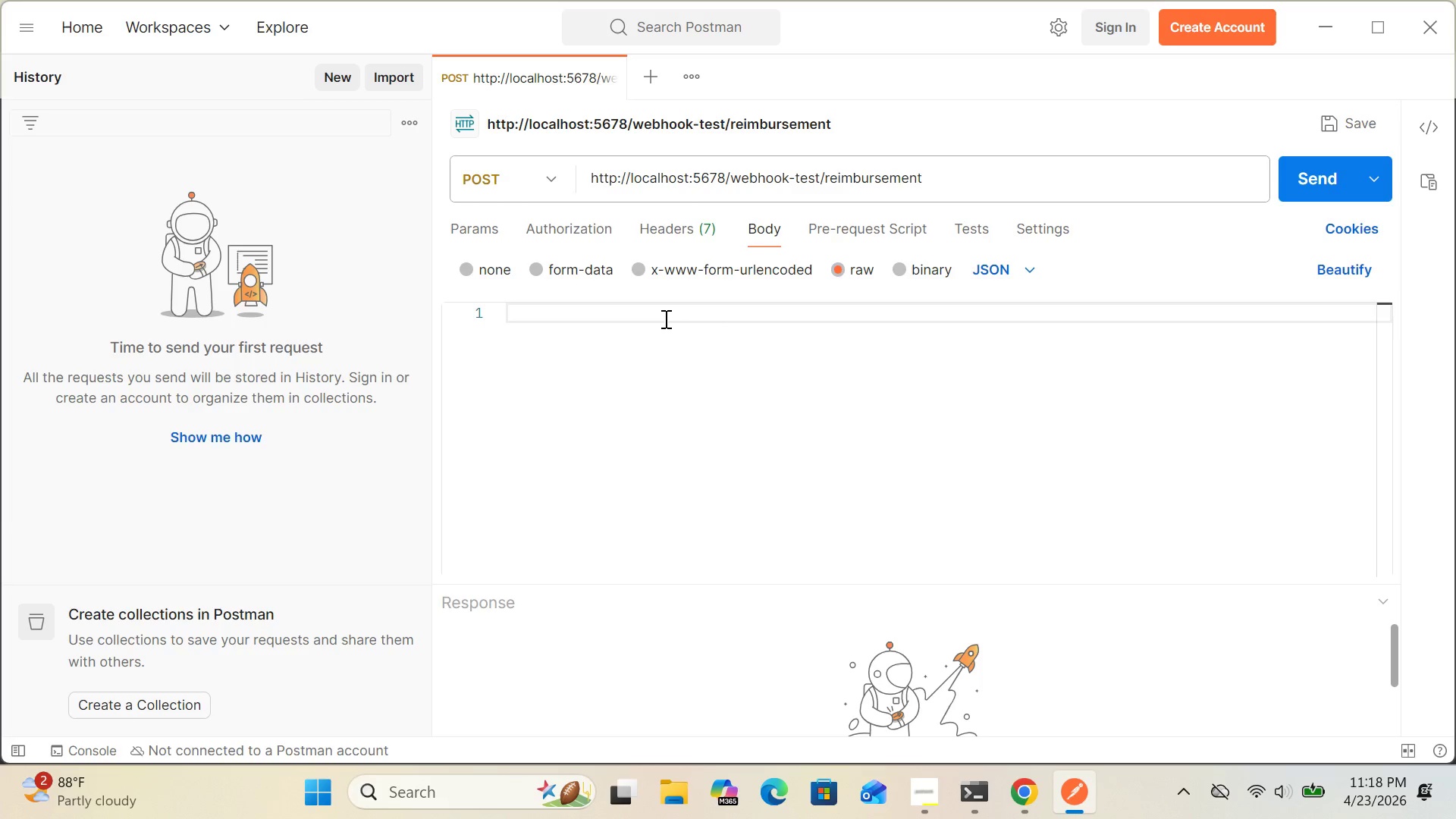 
wait(7.67)
 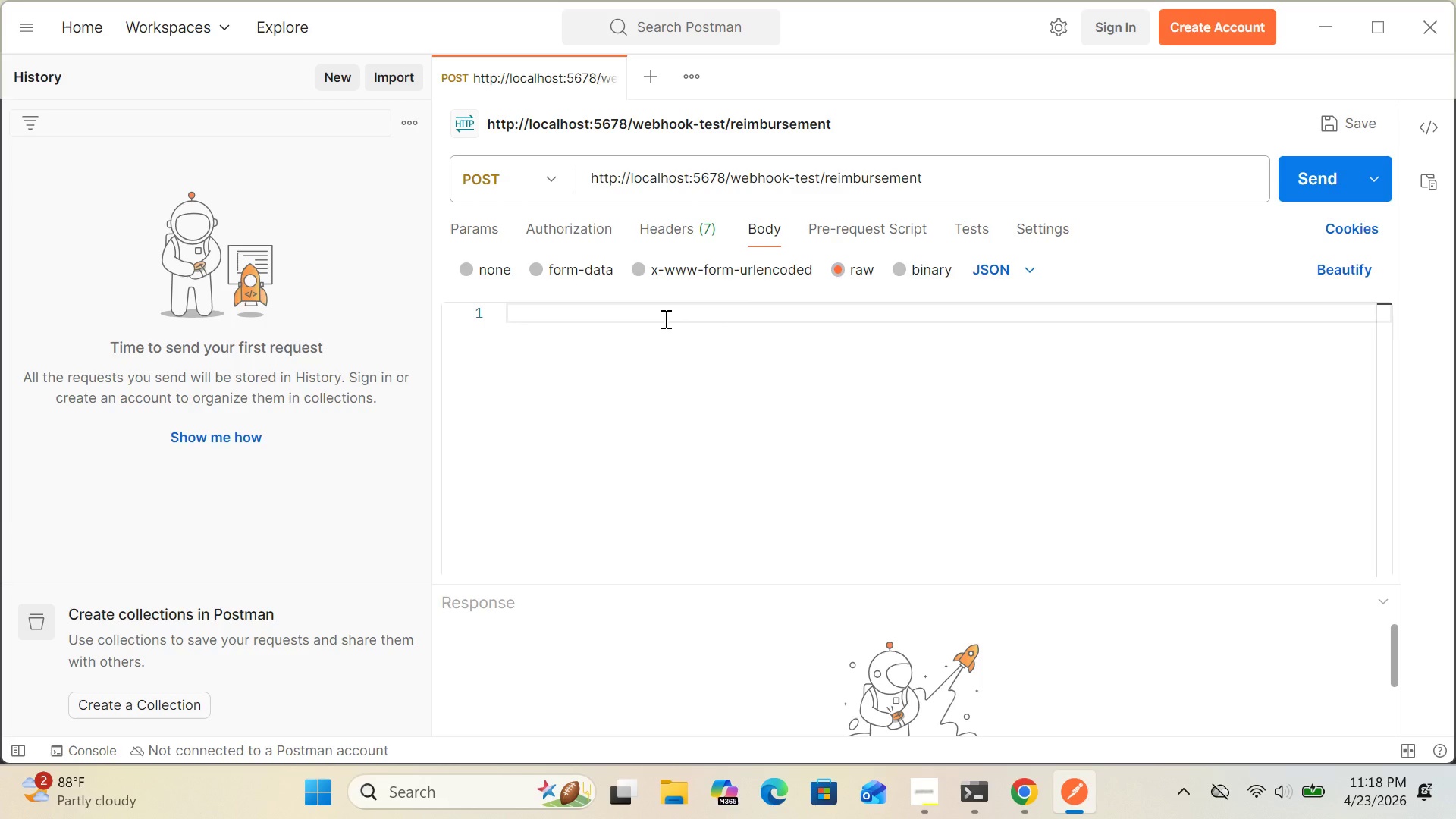 
key(Shift+BracketLeft)
 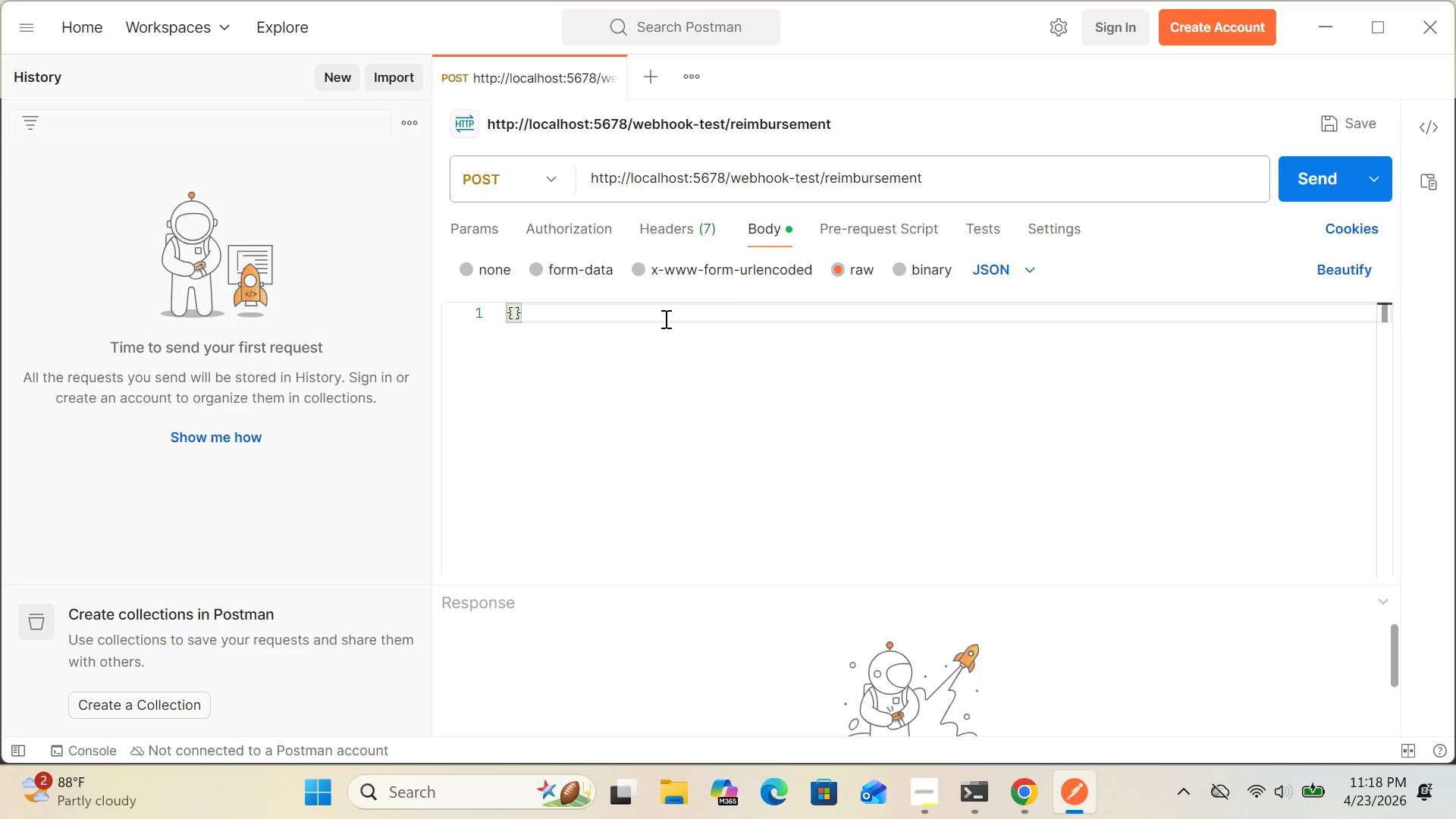 
key(Enter)
 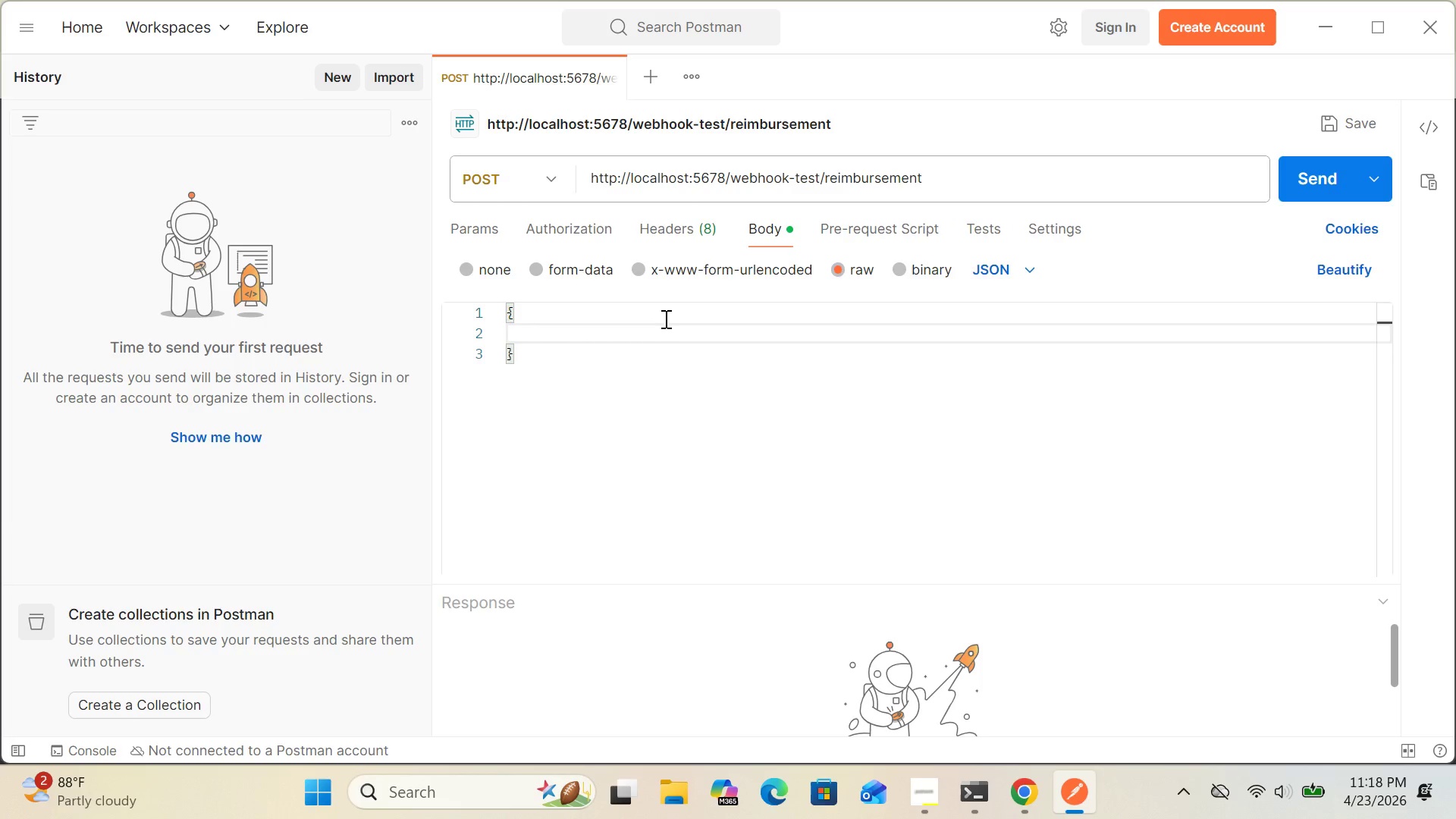 
type("employeeName)
 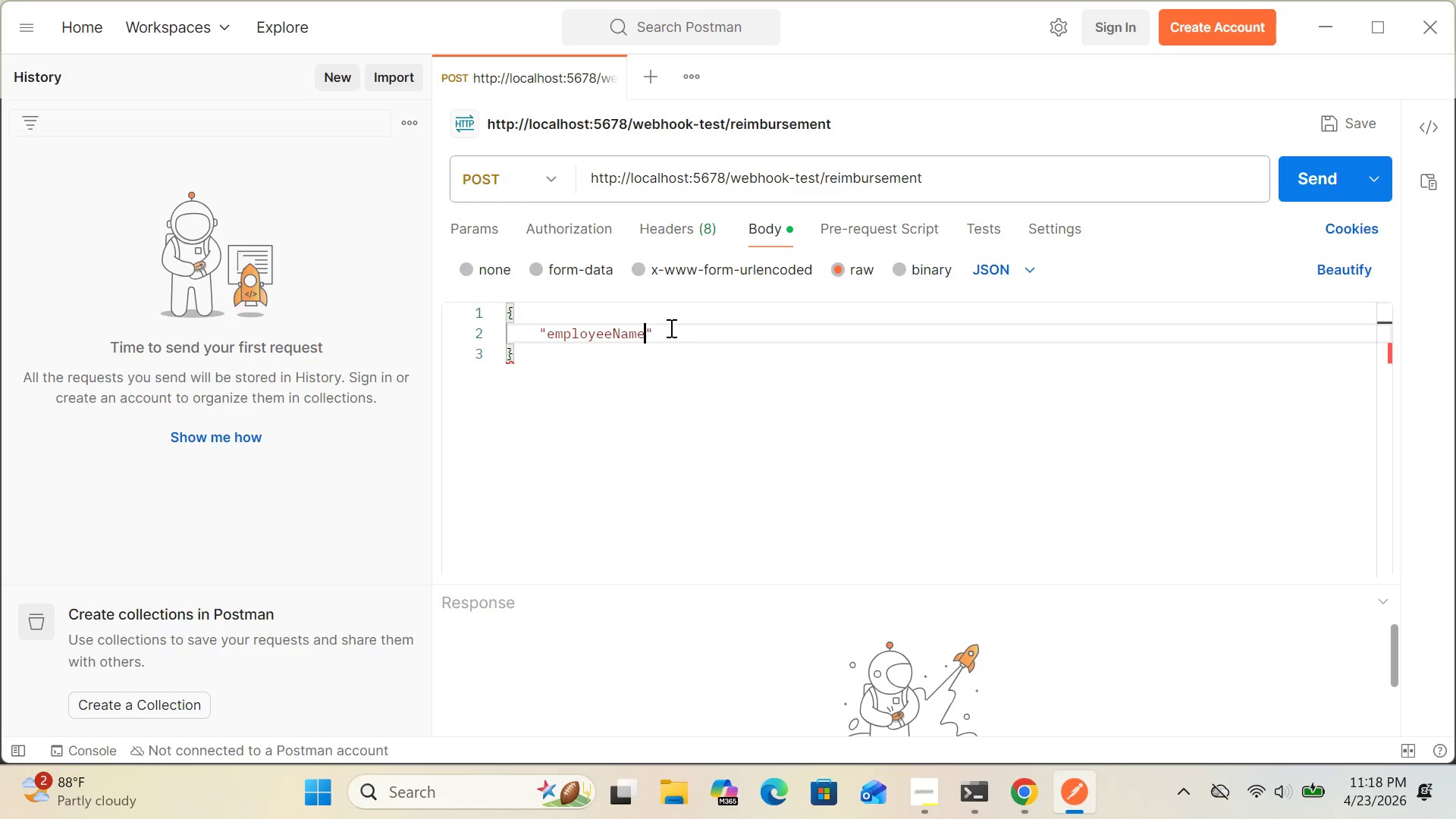 
left_click([652, 334])
 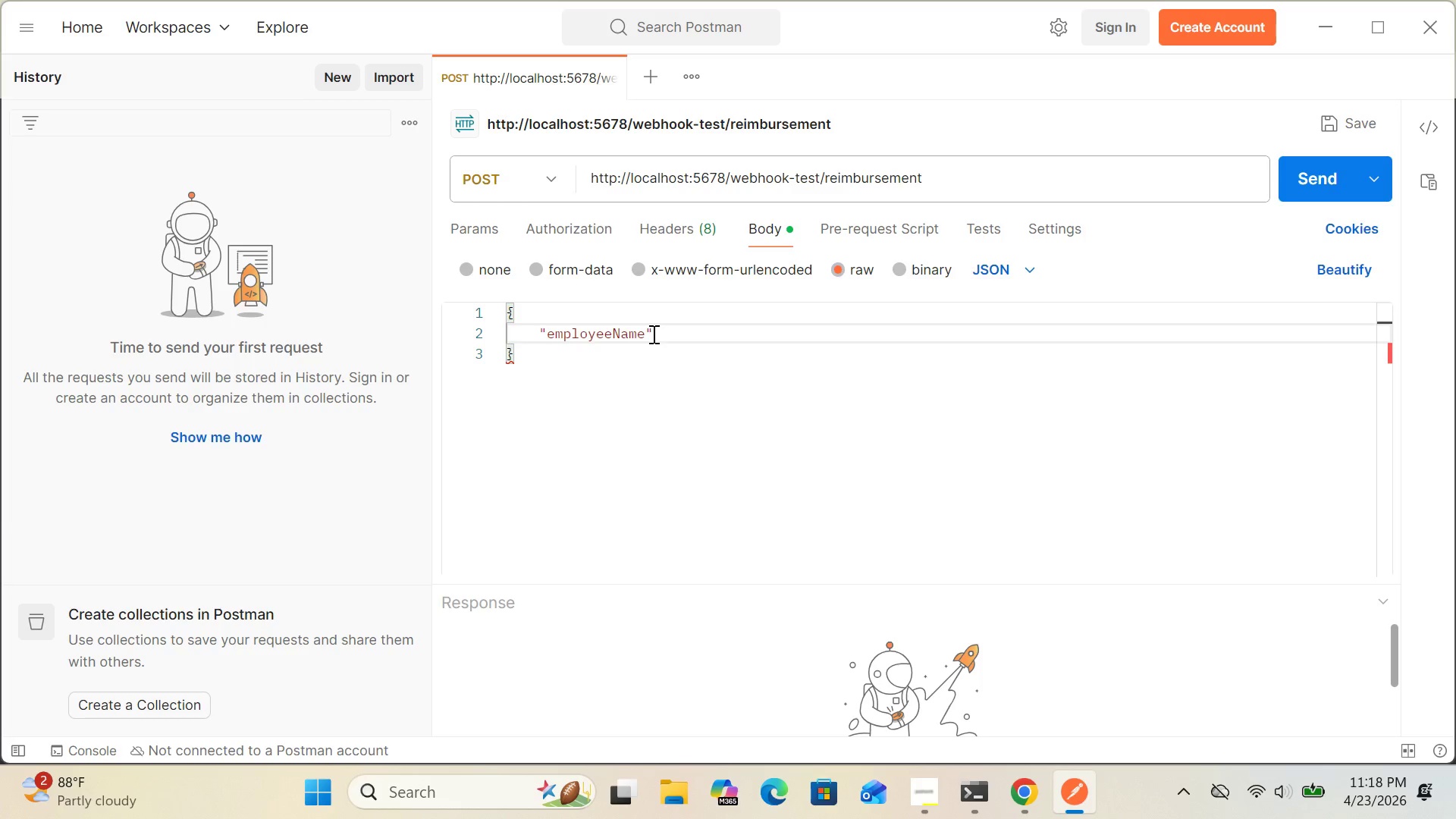 
type(: :)
key(Backspace)
type("Alice bROWN)
 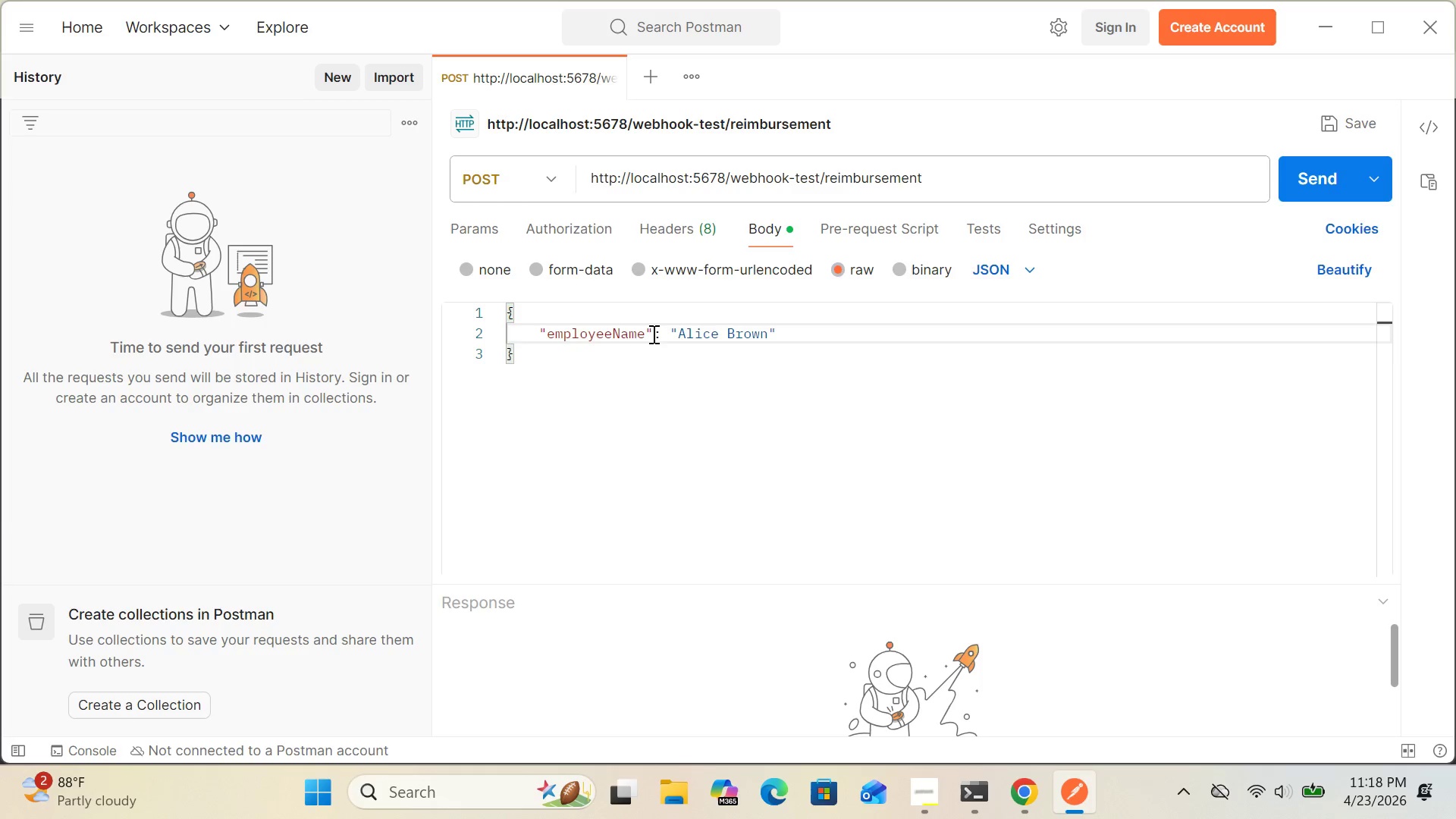 
 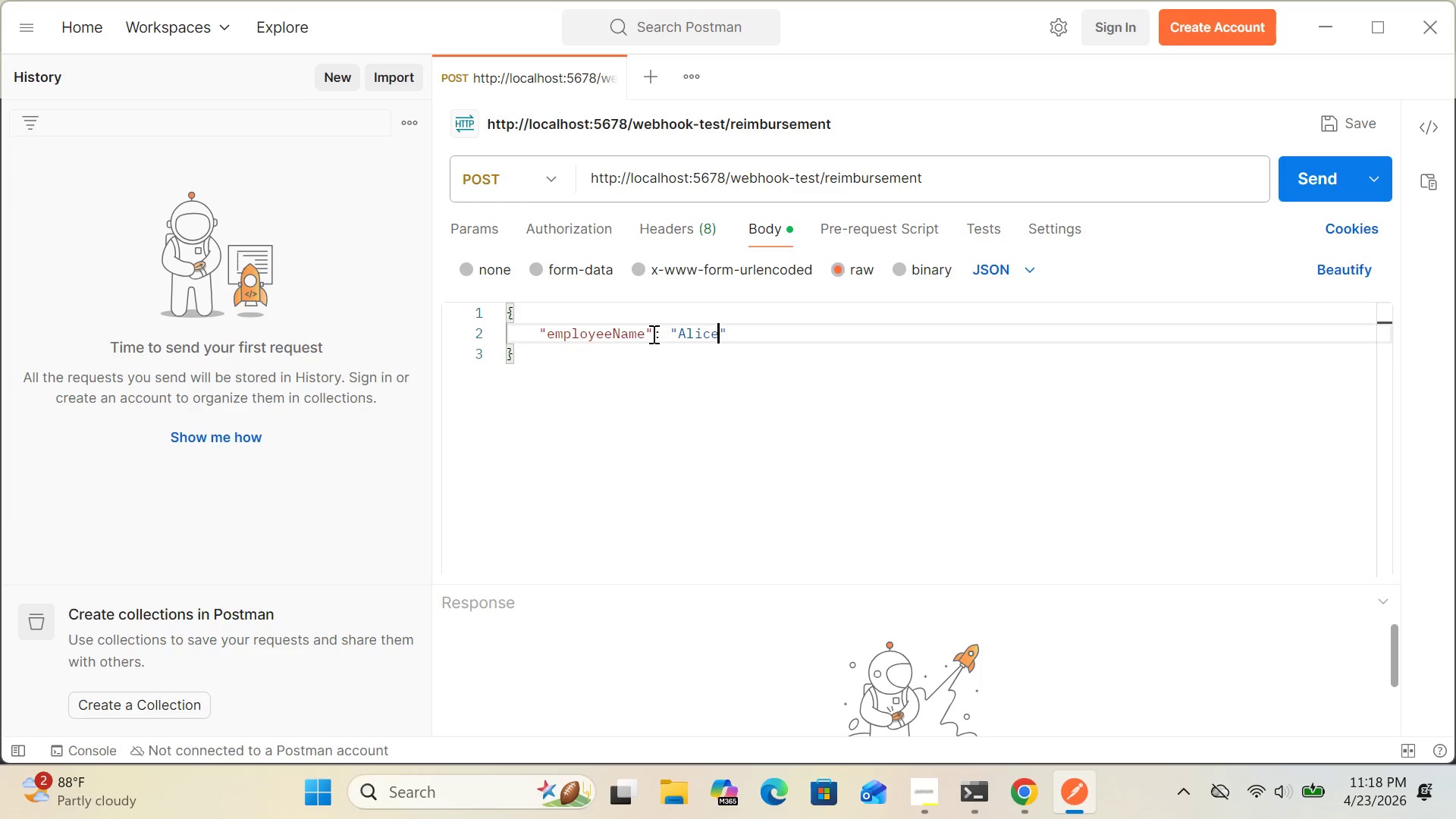 
hold_key(key=CapsLock, duration=0.31)
 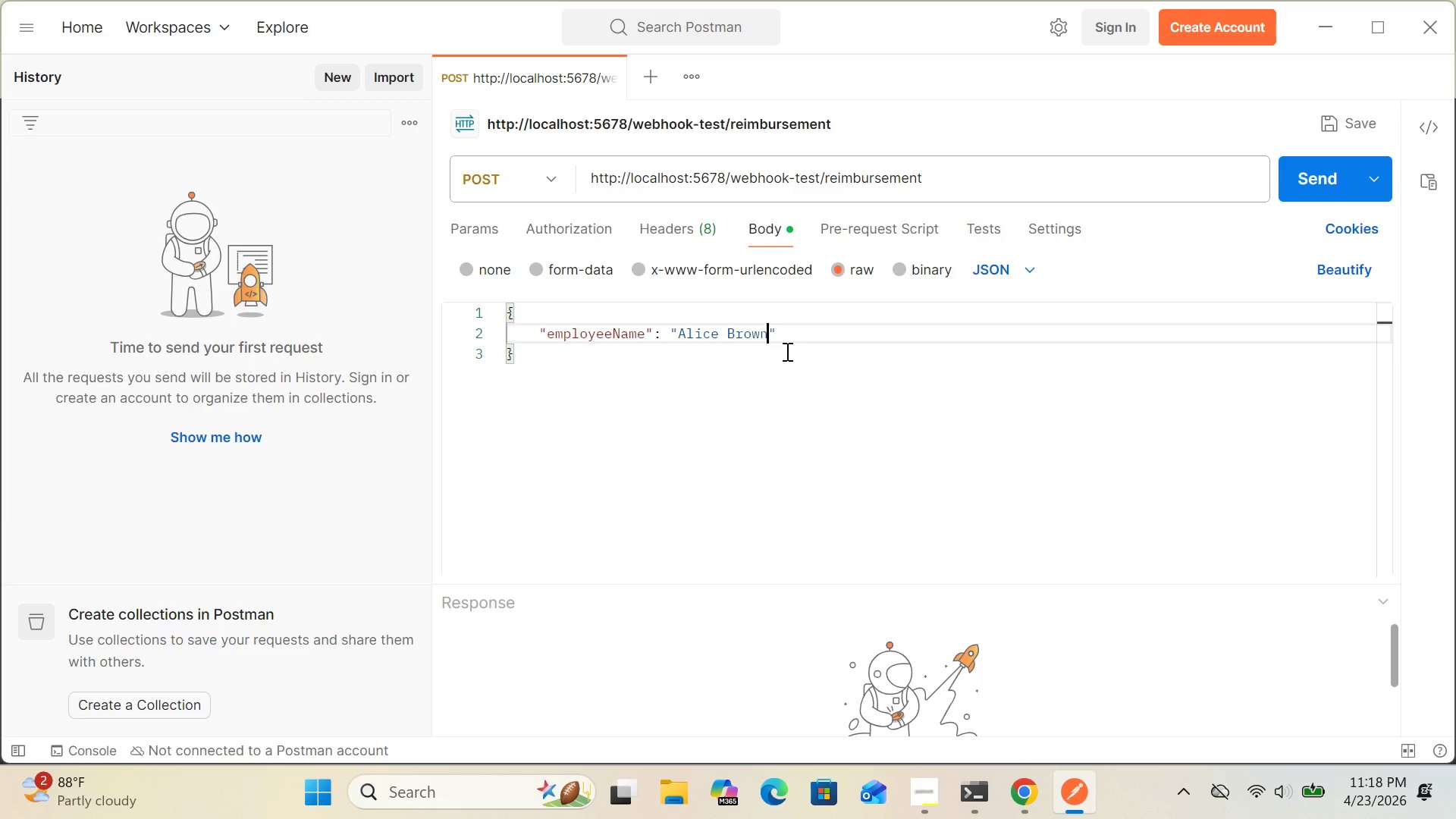 
left_click([789, 332])
 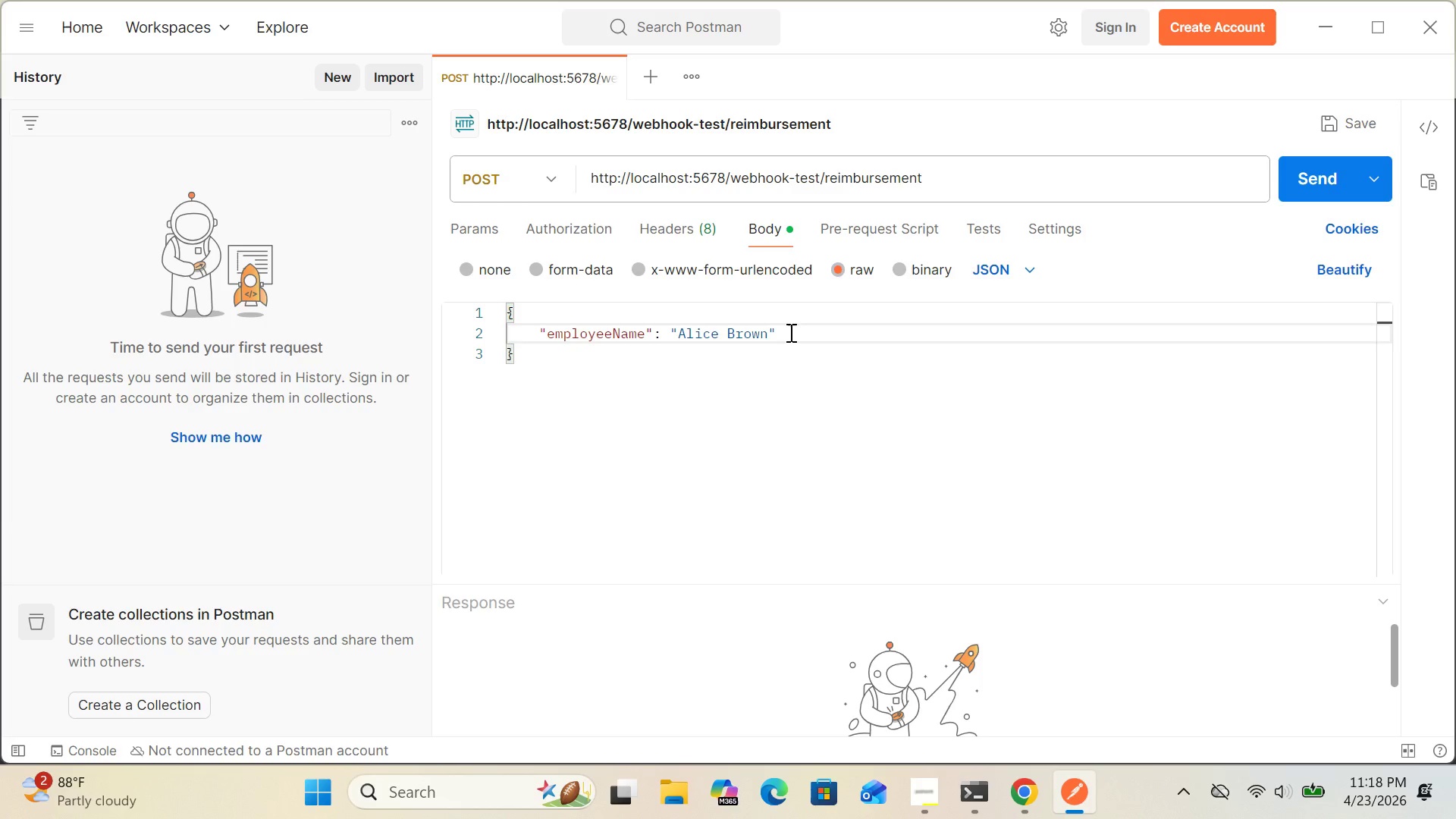 
key(Comma)
 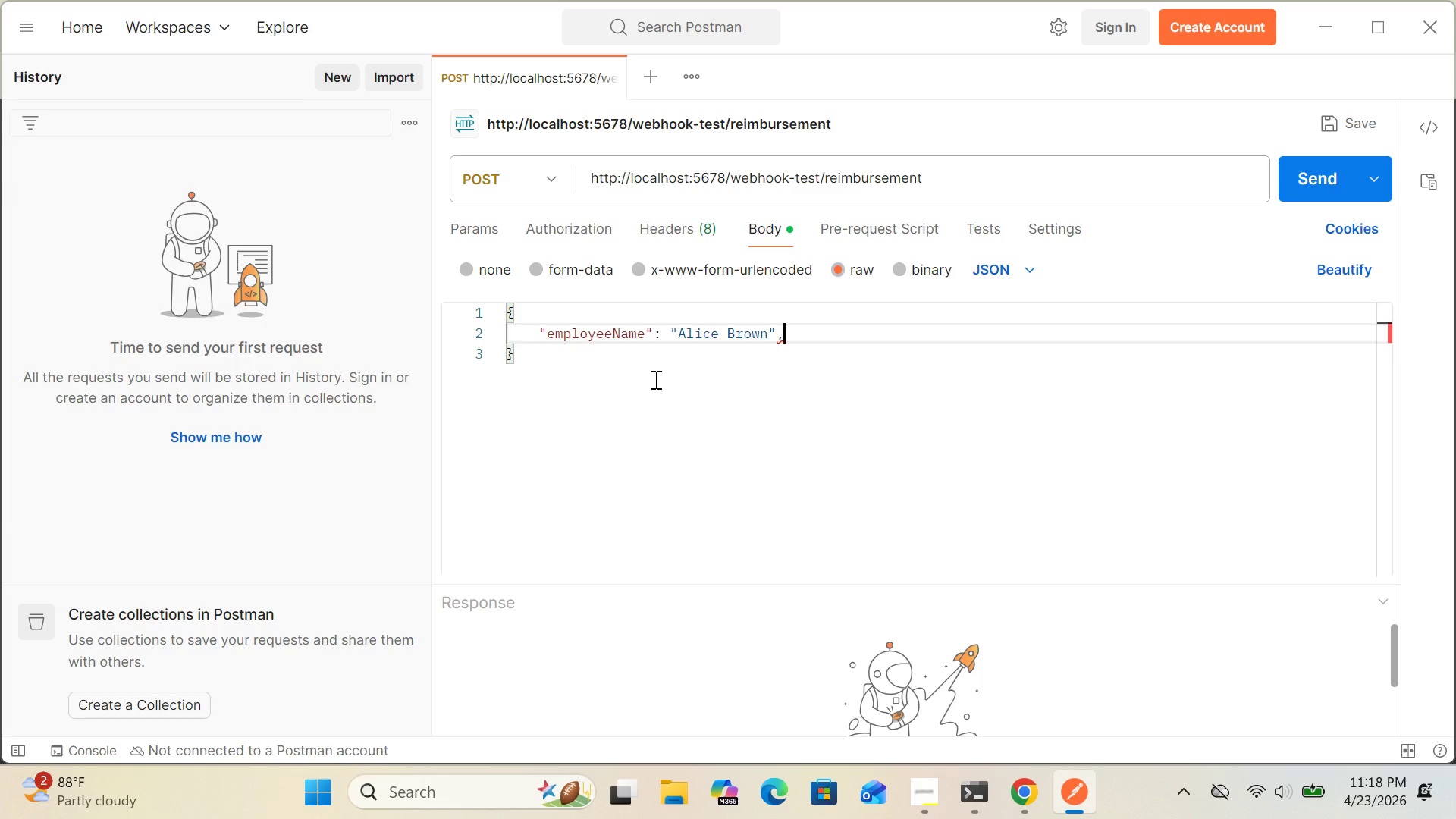 
key(Enter)
 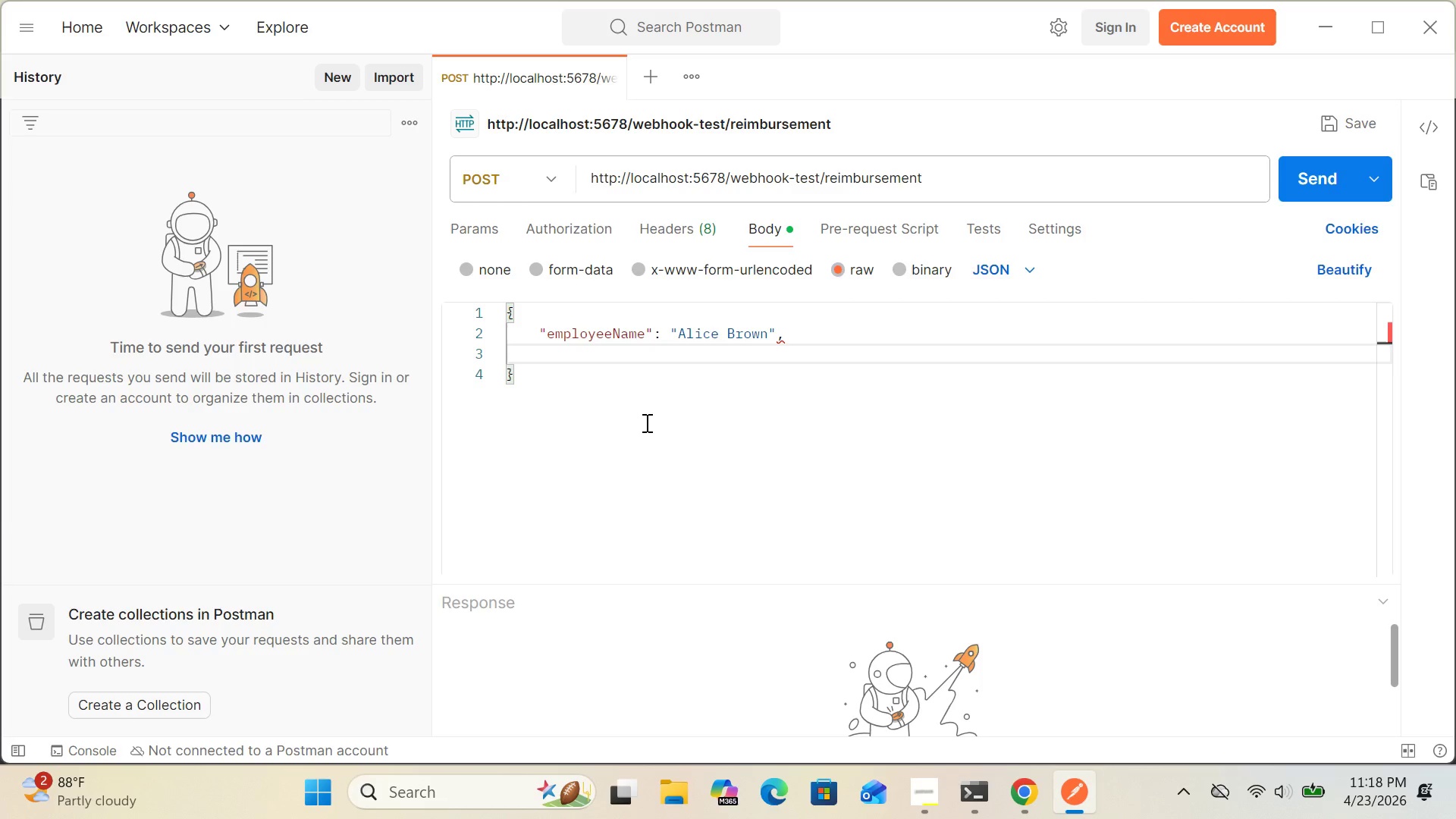 
key(Shift+Quote)
 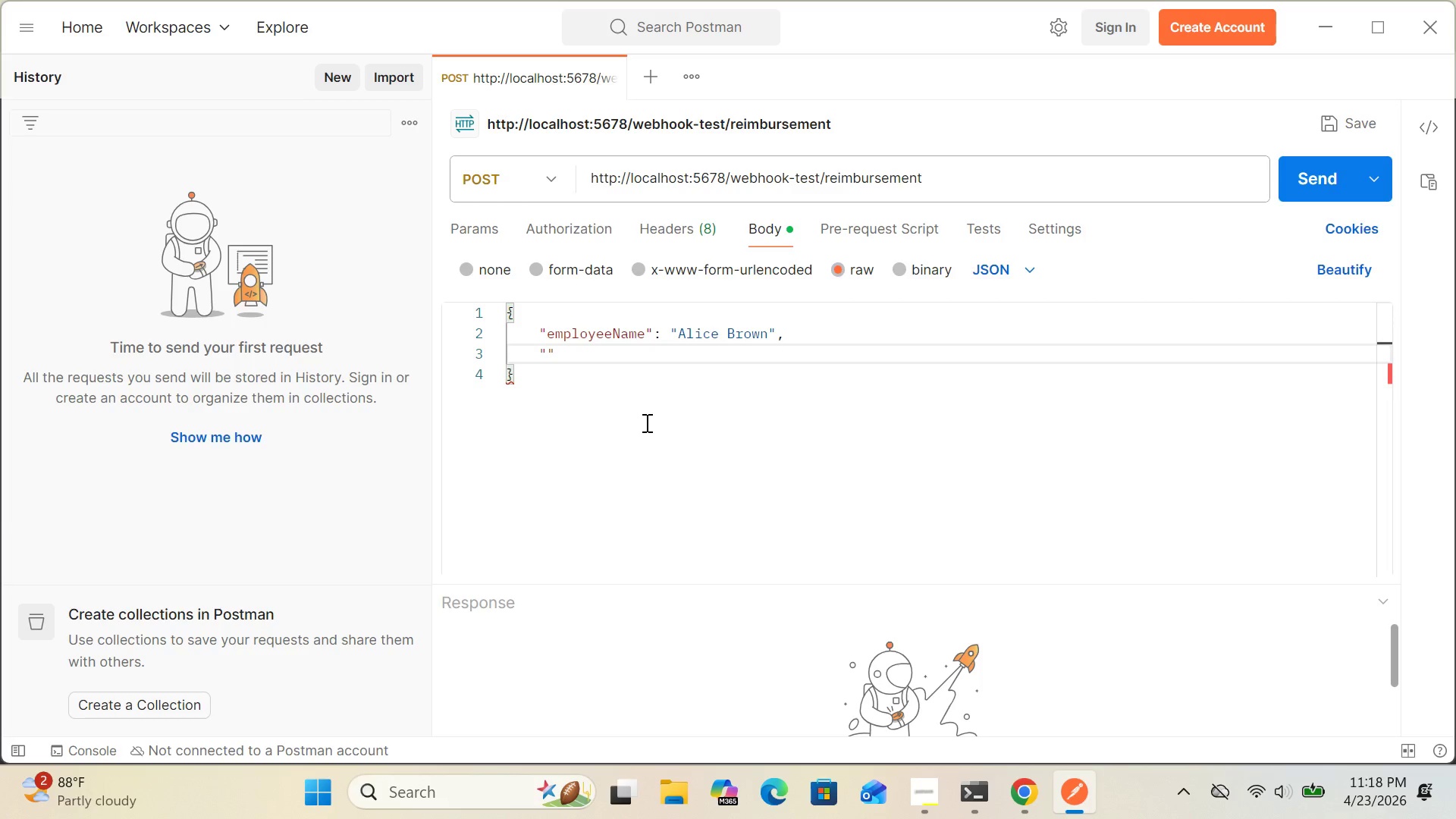 
type(certification)
 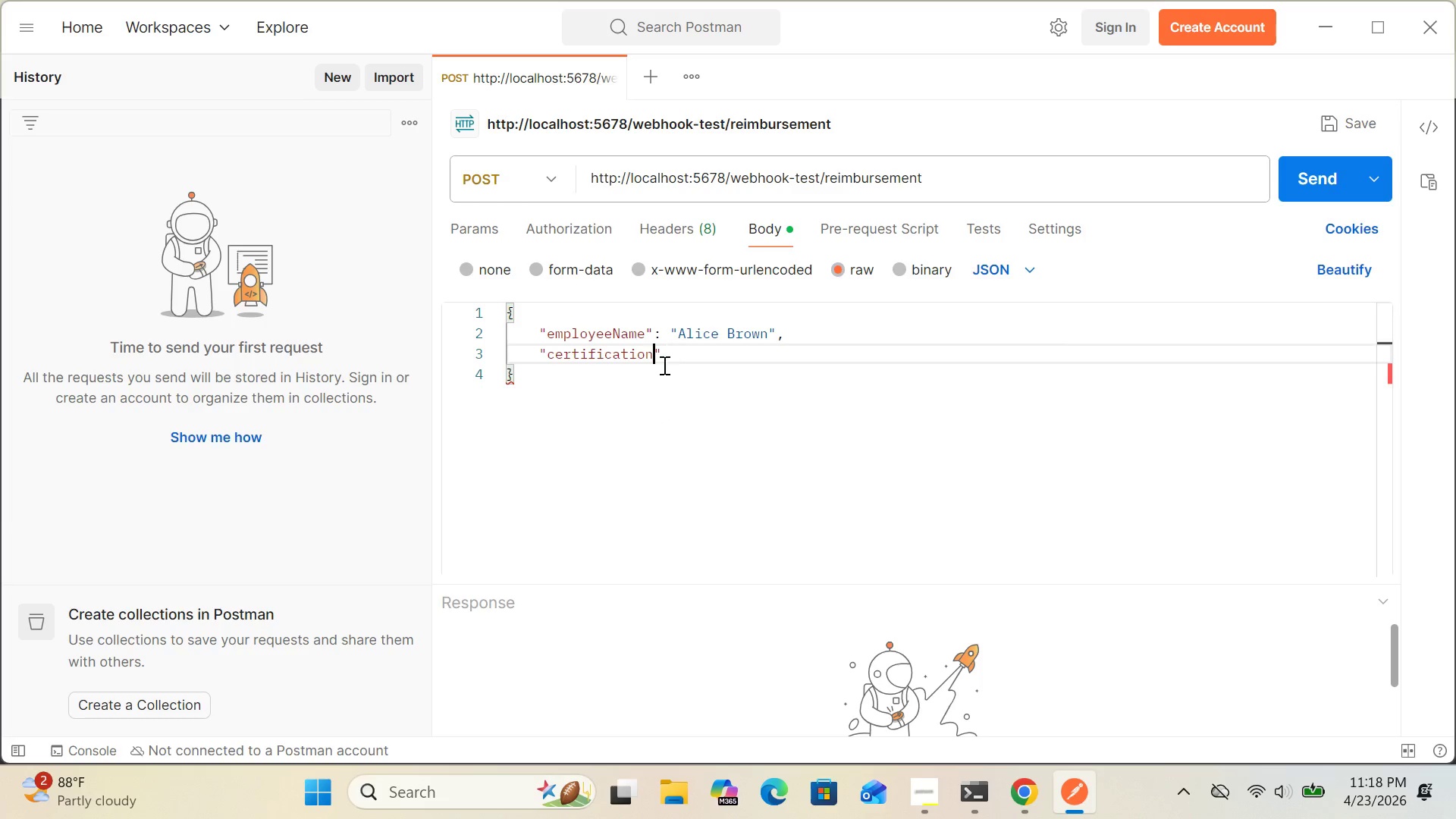 
left_click([667, 356])
 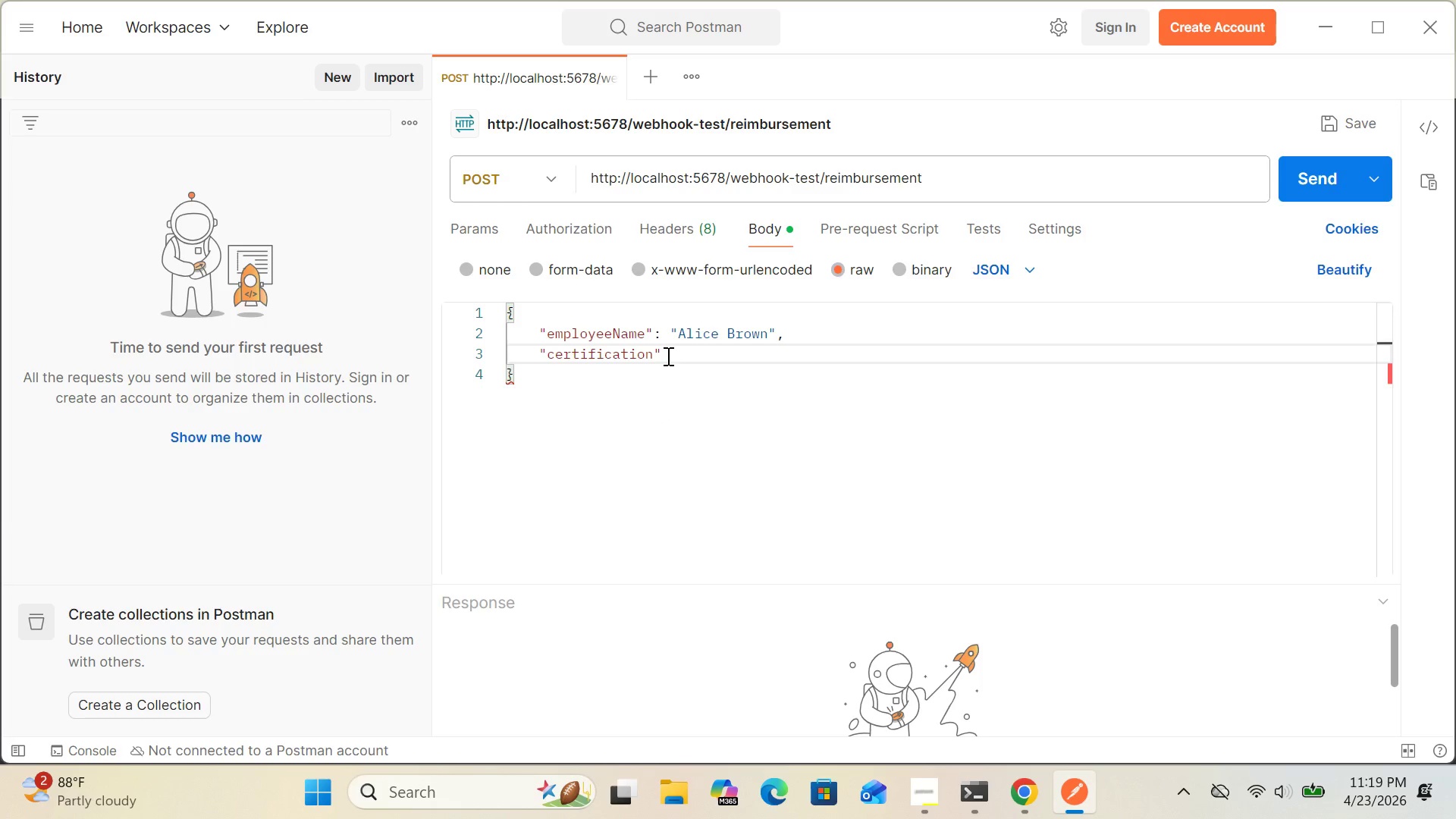 
type(: "CPR )
 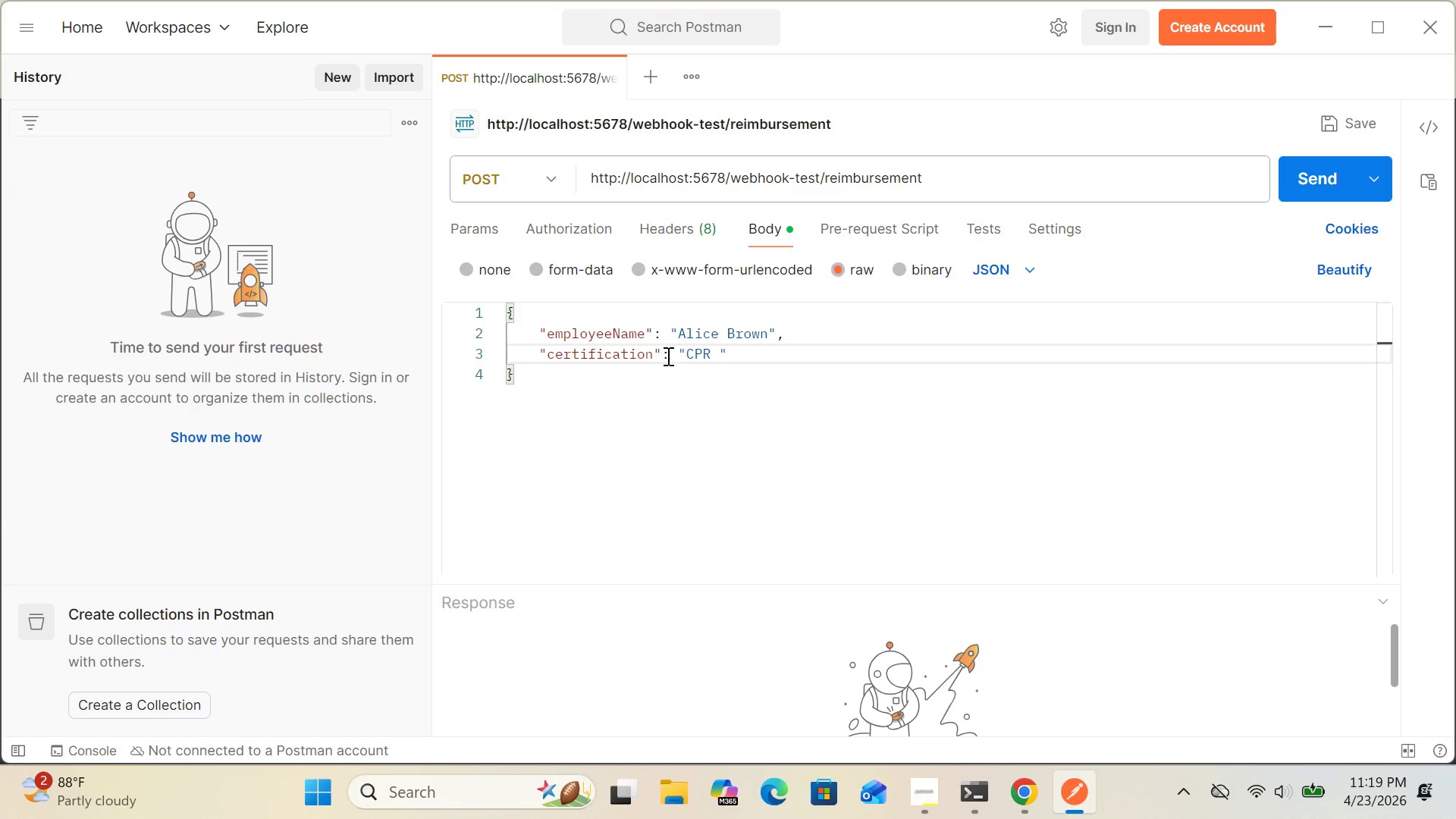 
type(Certification)
 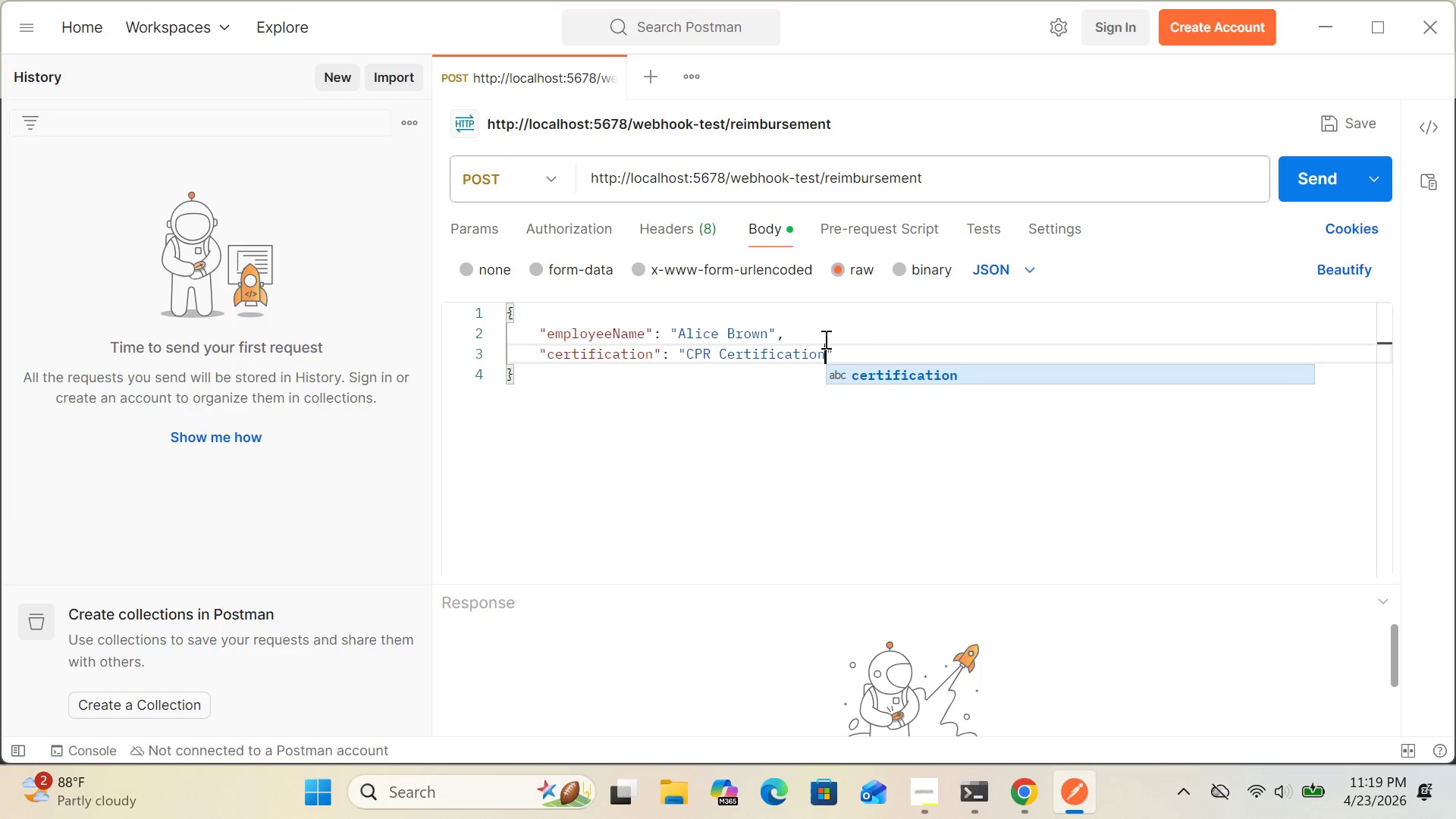 
left_click([839, 352])
 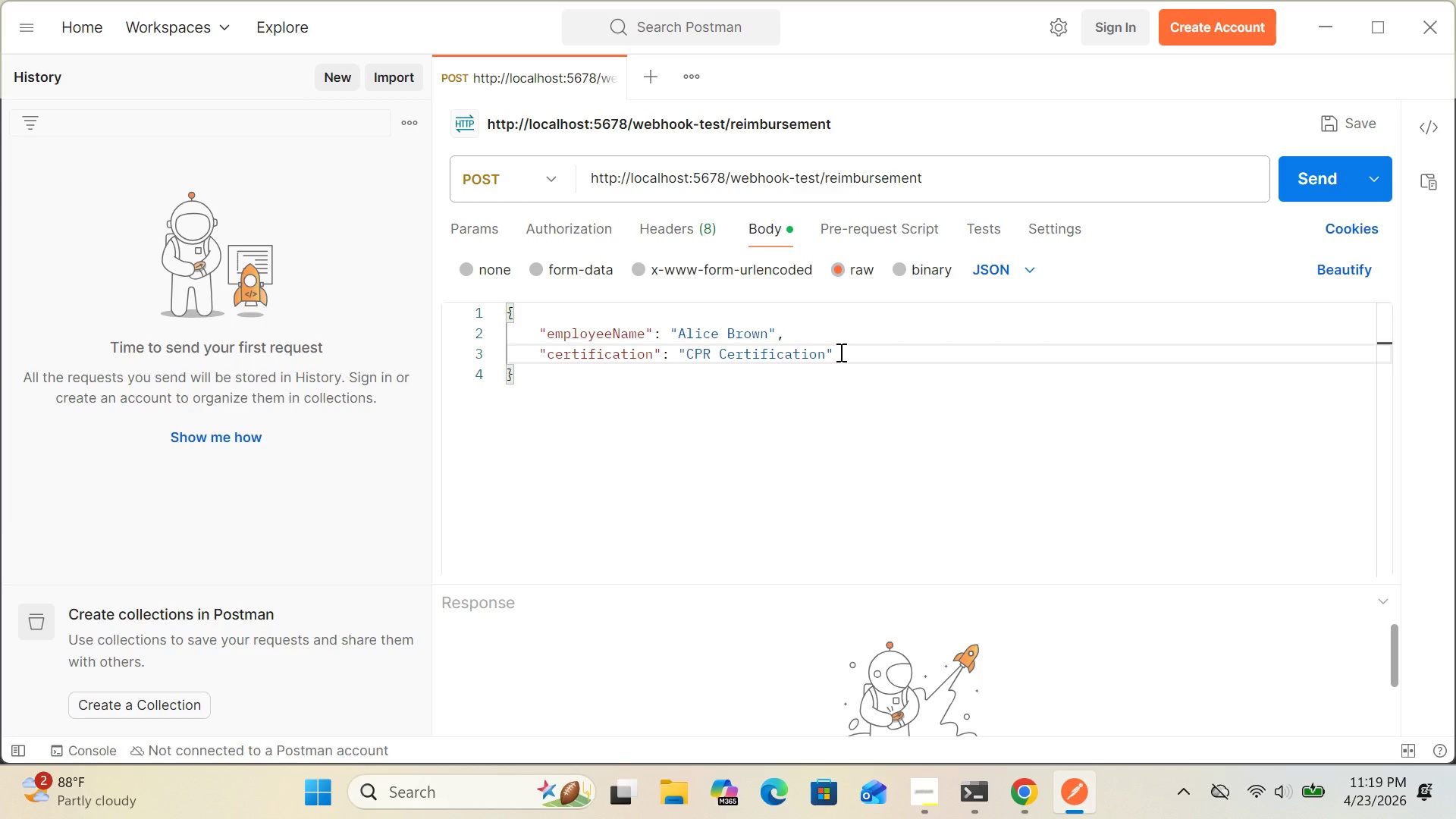 
key(Comma)
 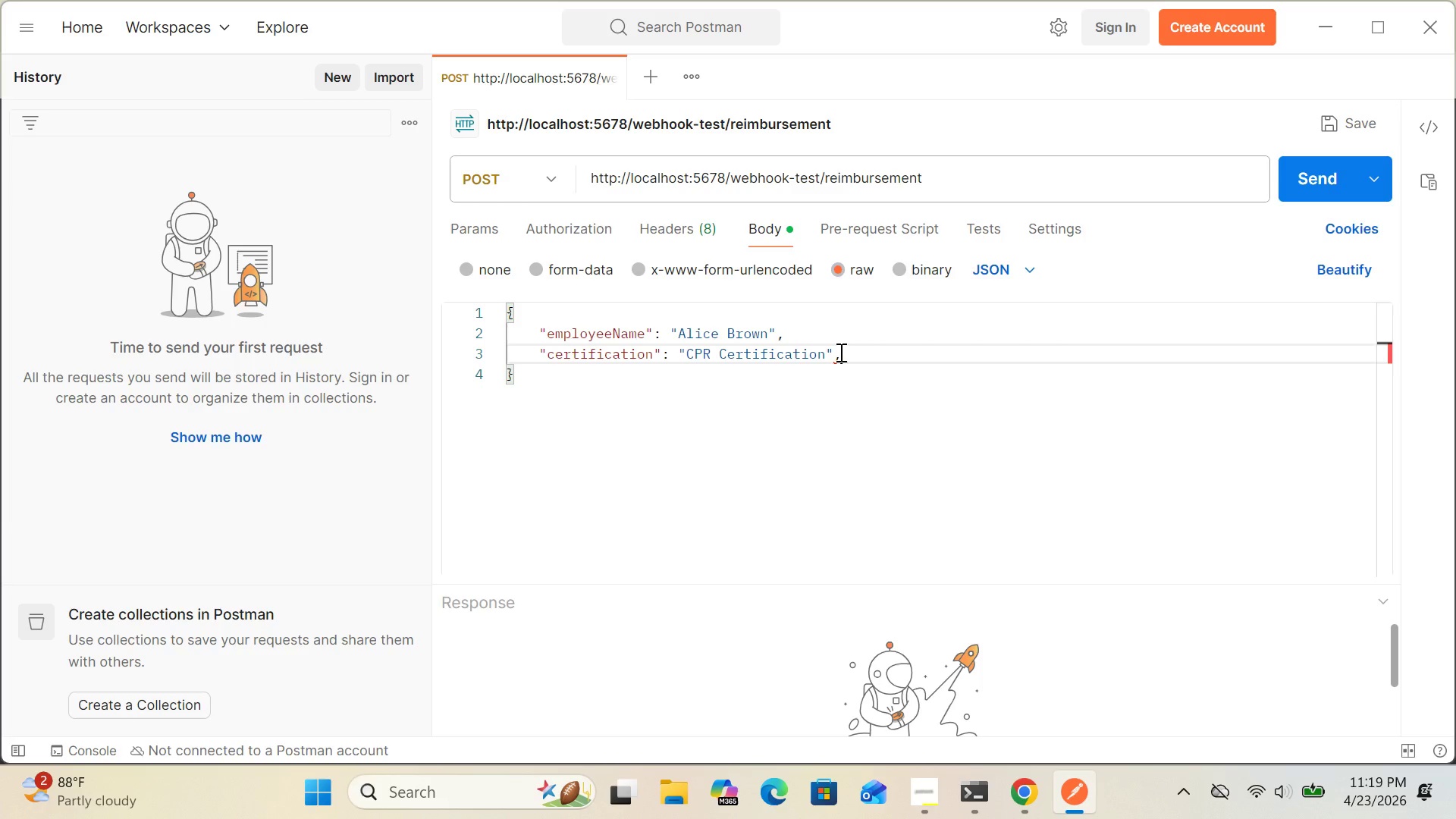 
key(Enter)
 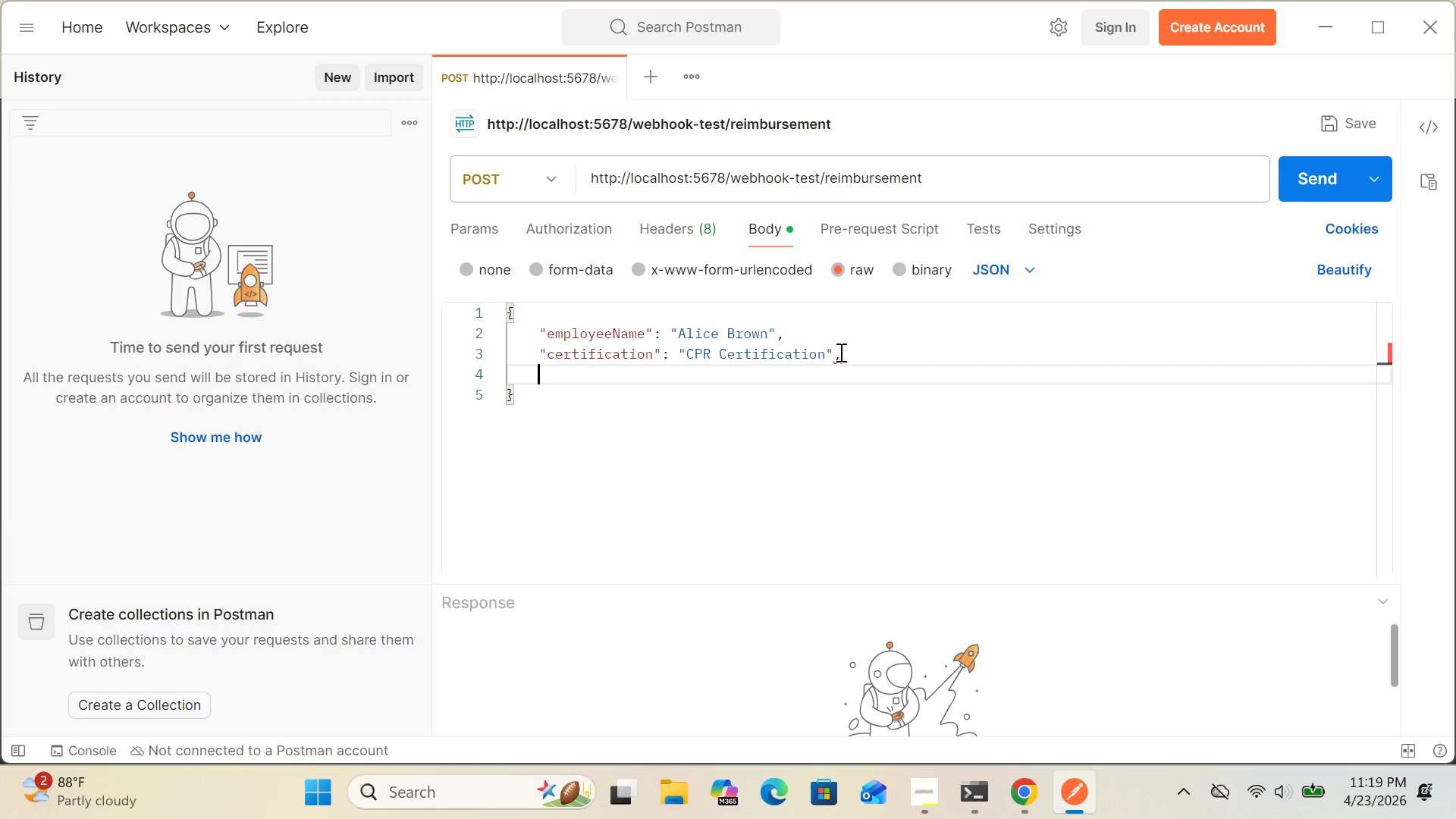 
type("amoub)
key(Backspace)
type(nt)
 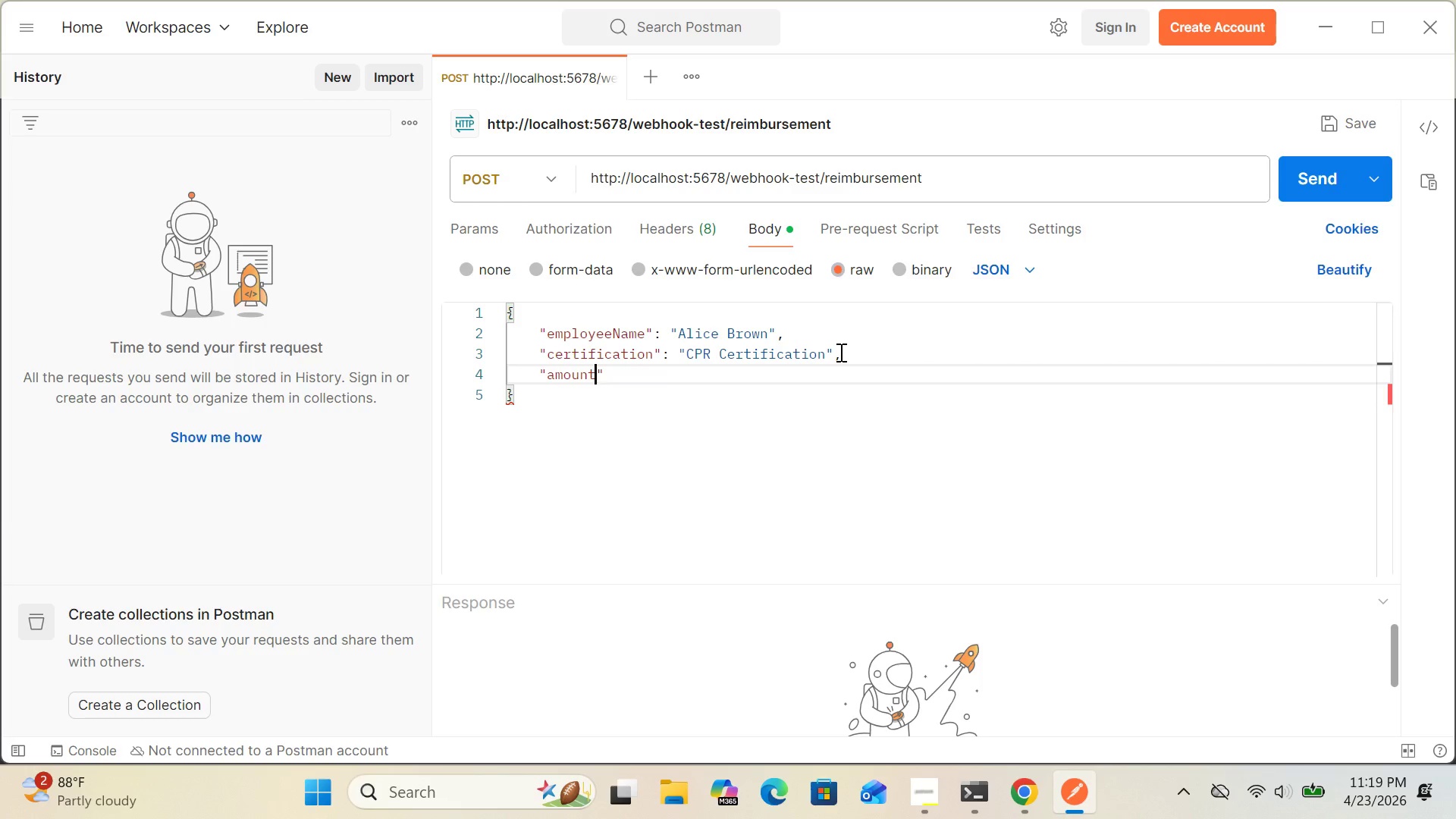 
left_click([839, 352])
 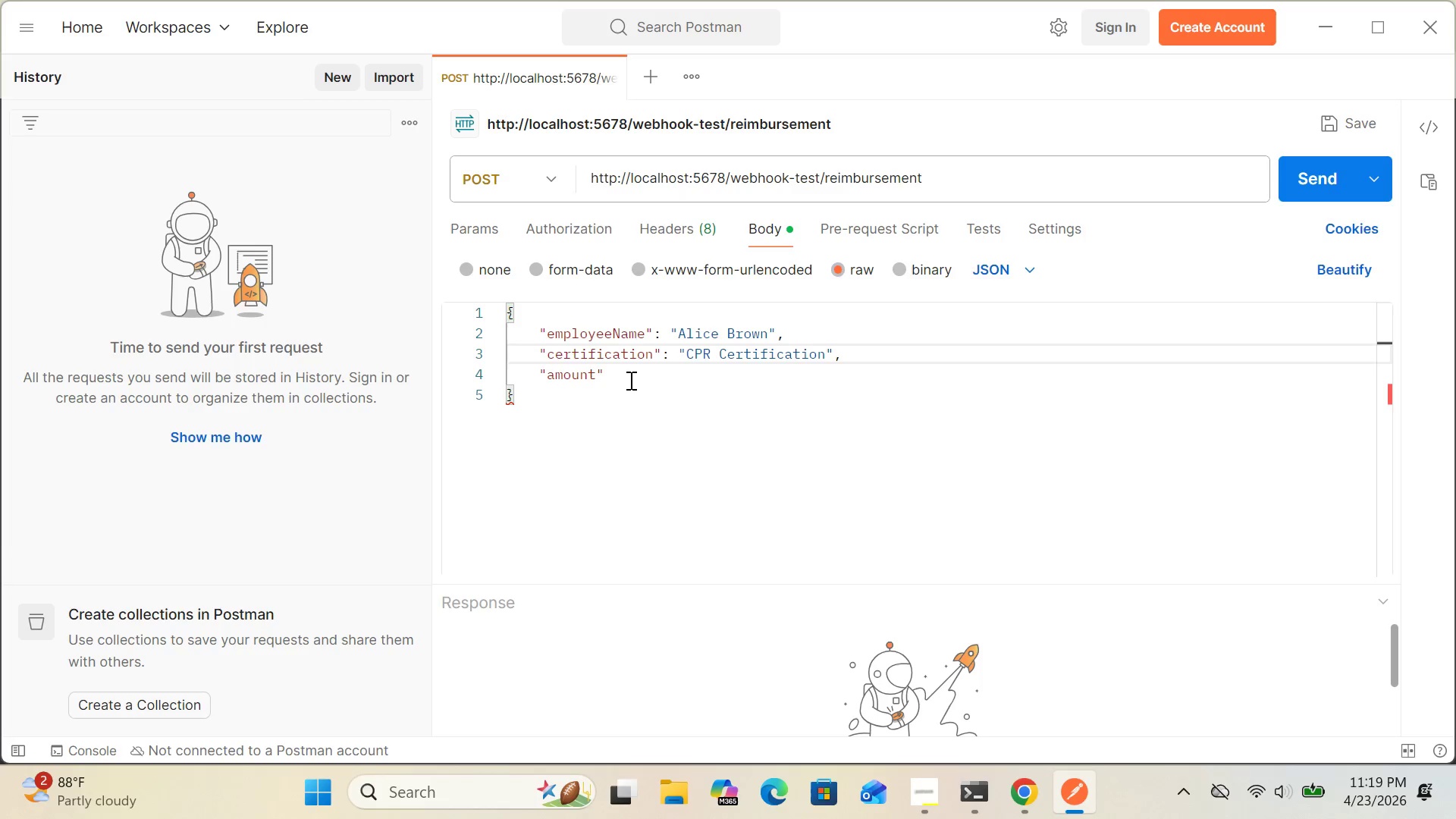 
left_click([623, 376])
 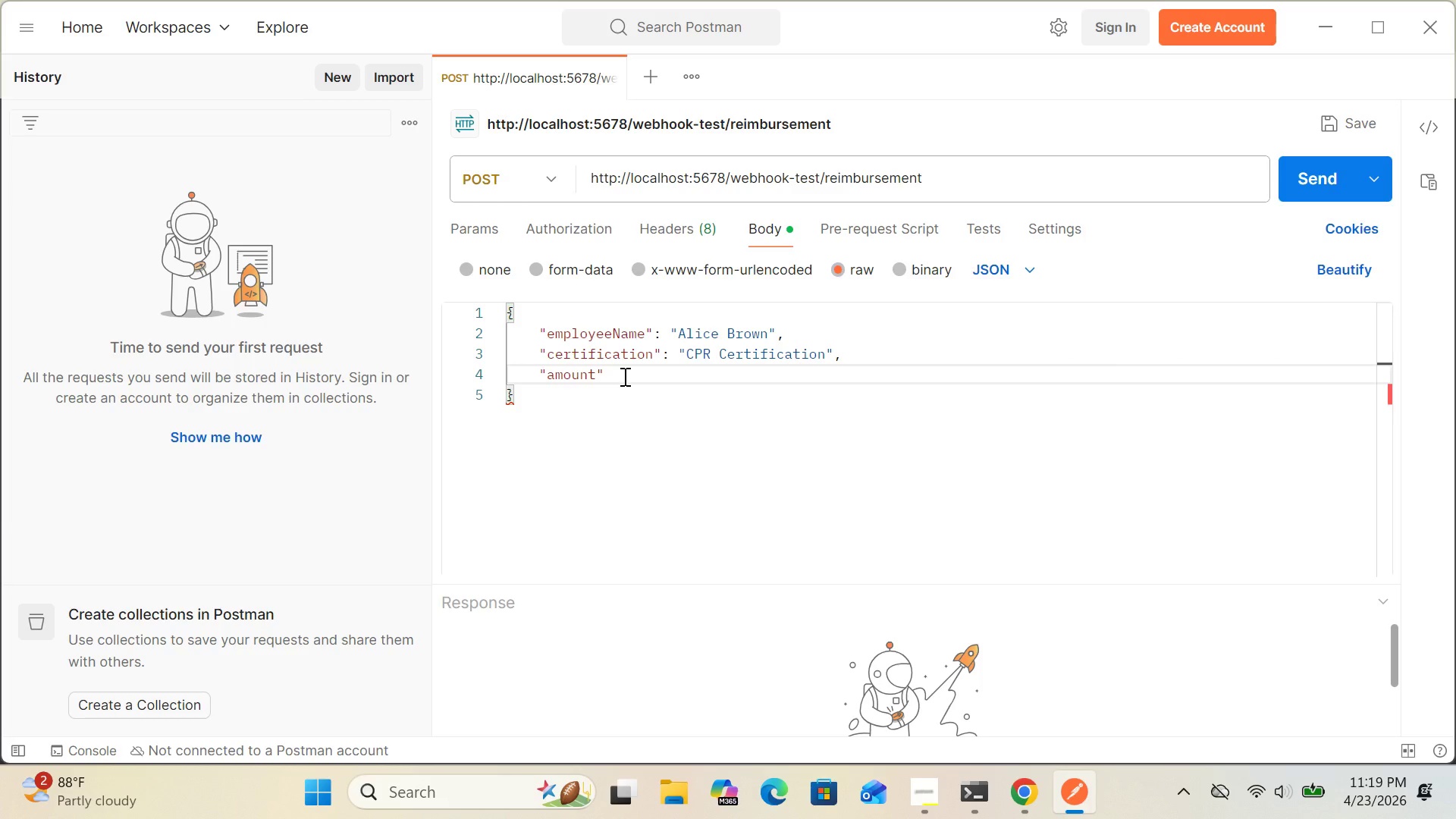 
type(;)
key(Backspace)
type(:150)
 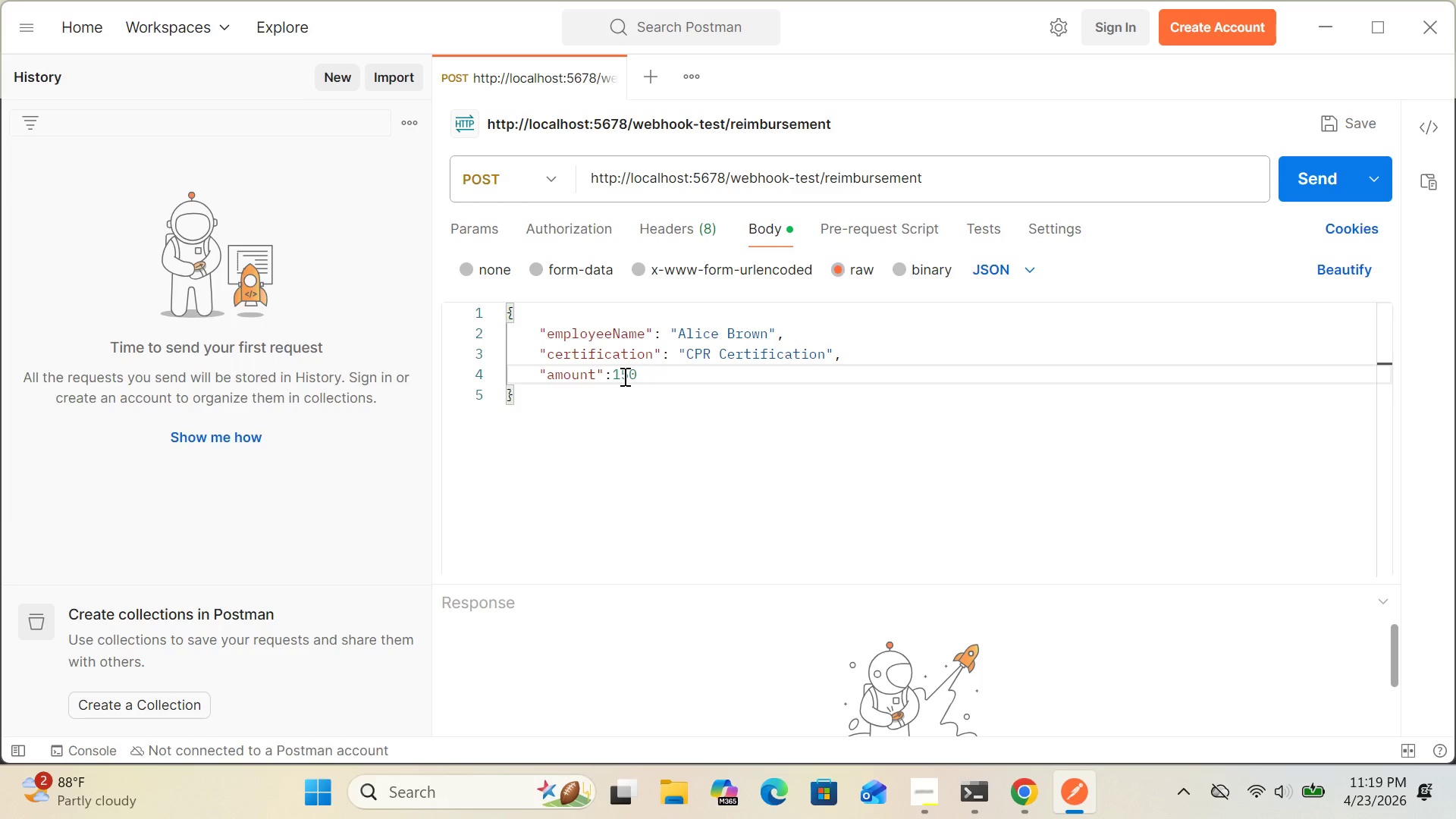 
wait(9.89)
 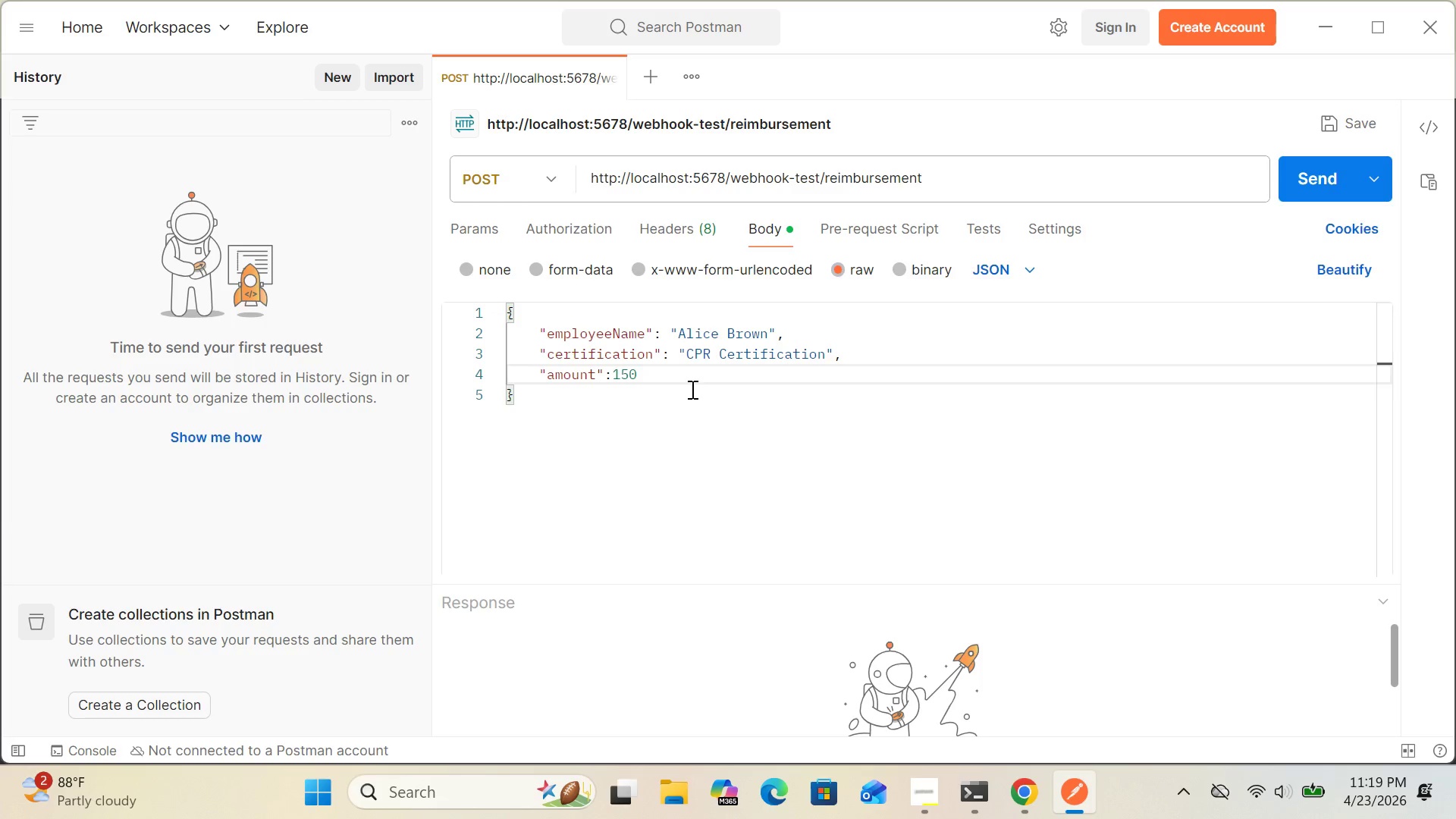 
left_click([1024, 793])
 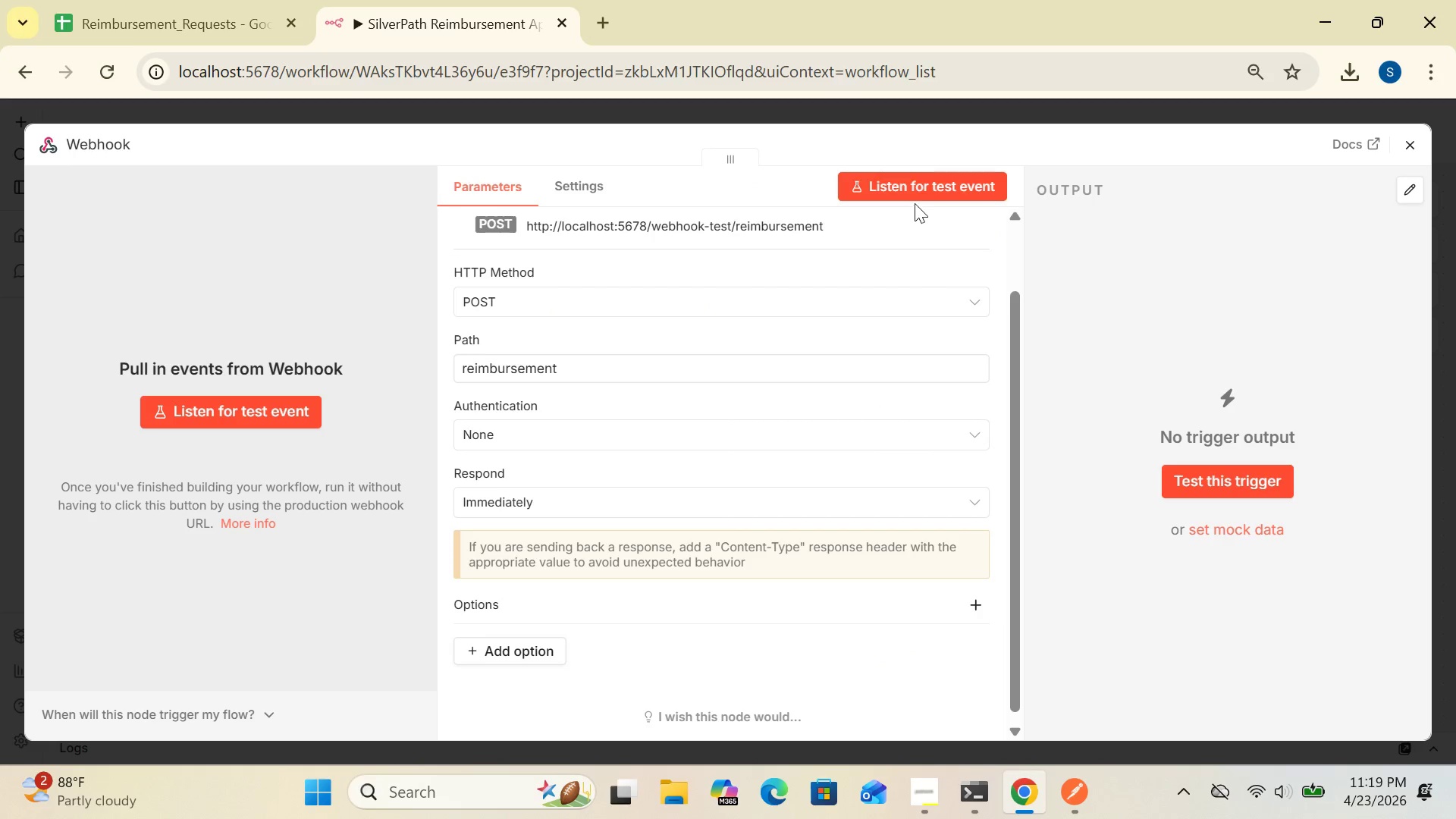 
left_click_drag(start_coordinate=[915, 190], to_coordinate=[1009, 490])
 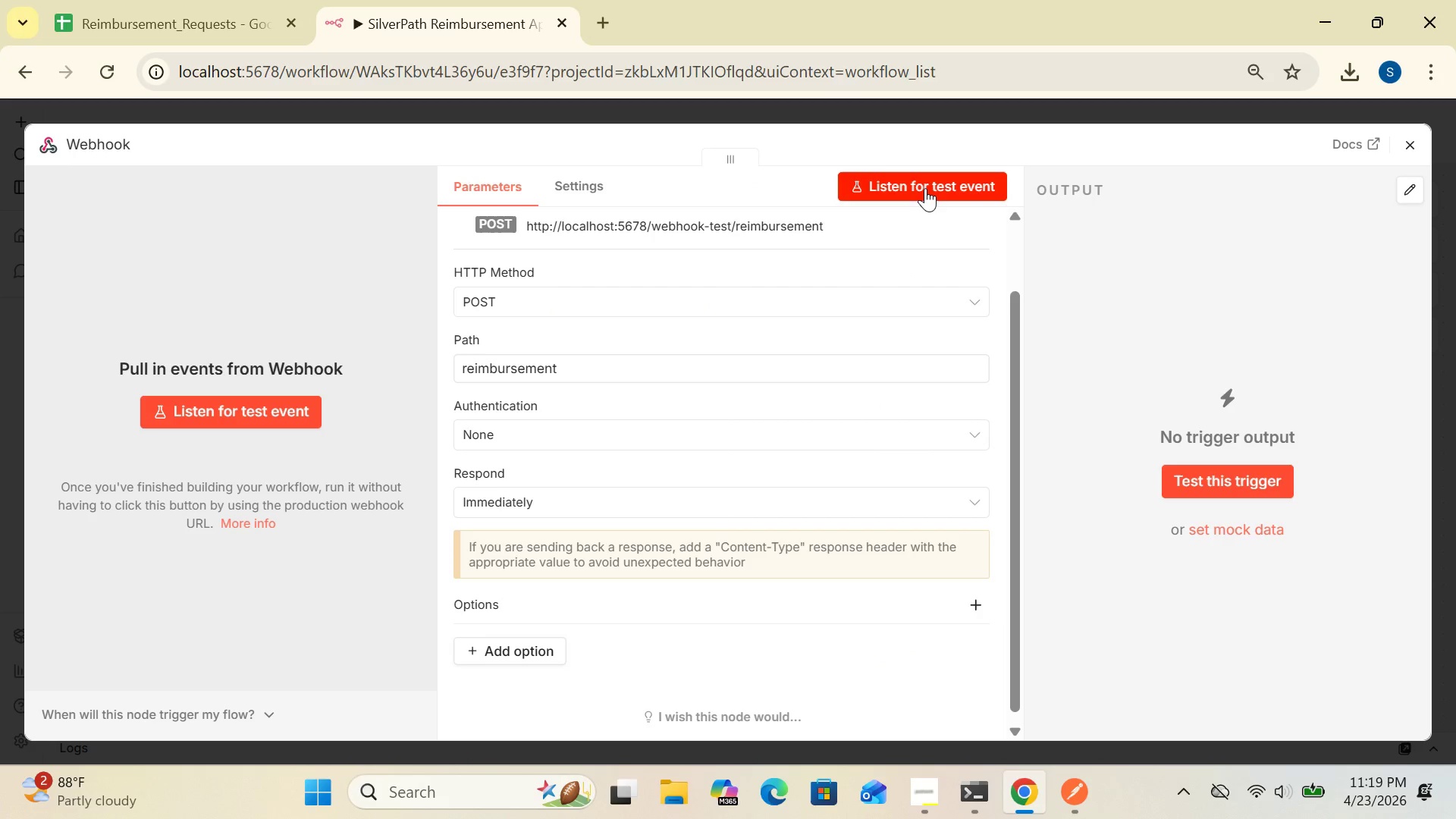 
left_click([924, 185])
 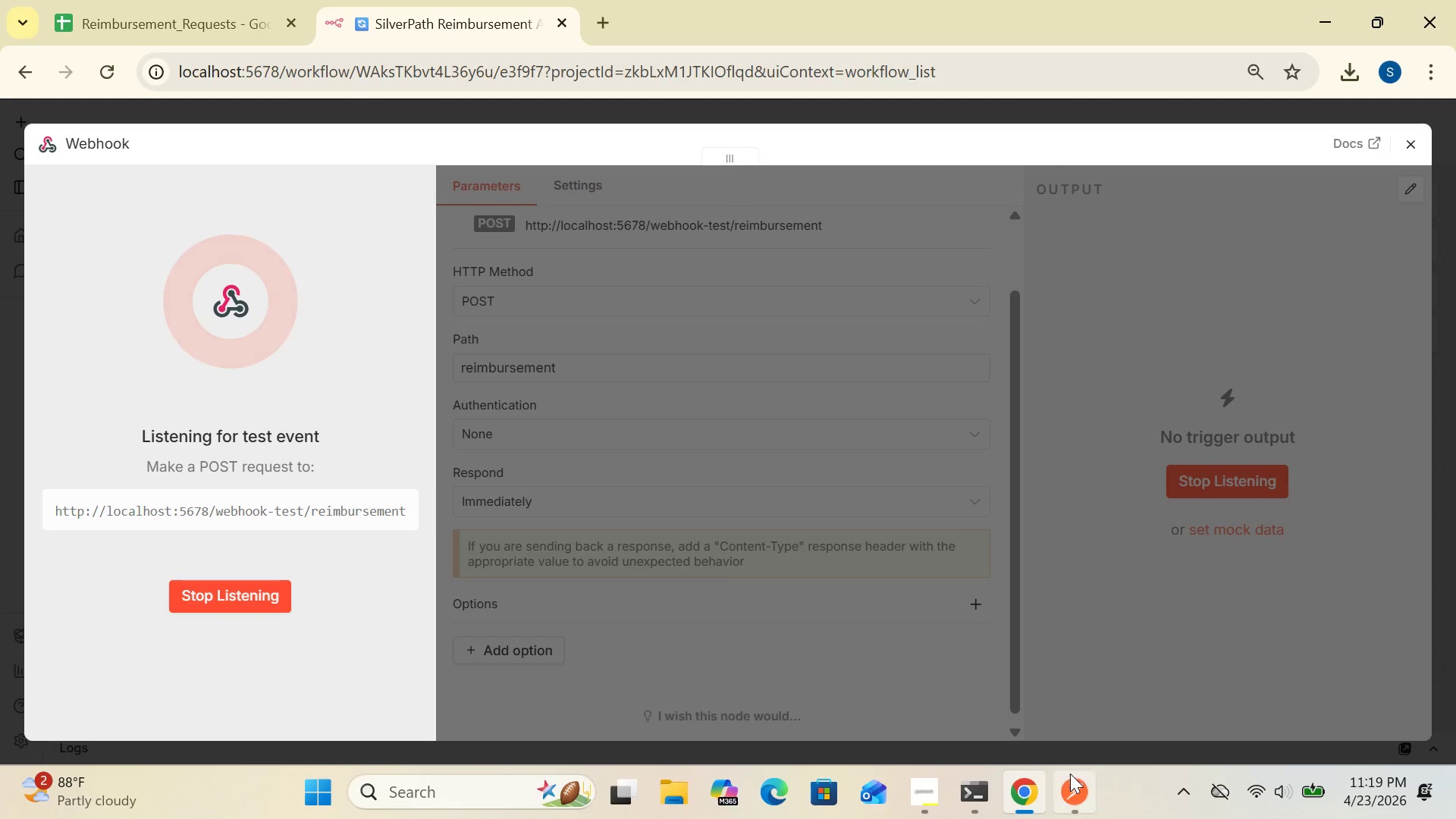 
left_click([1074, 782])
 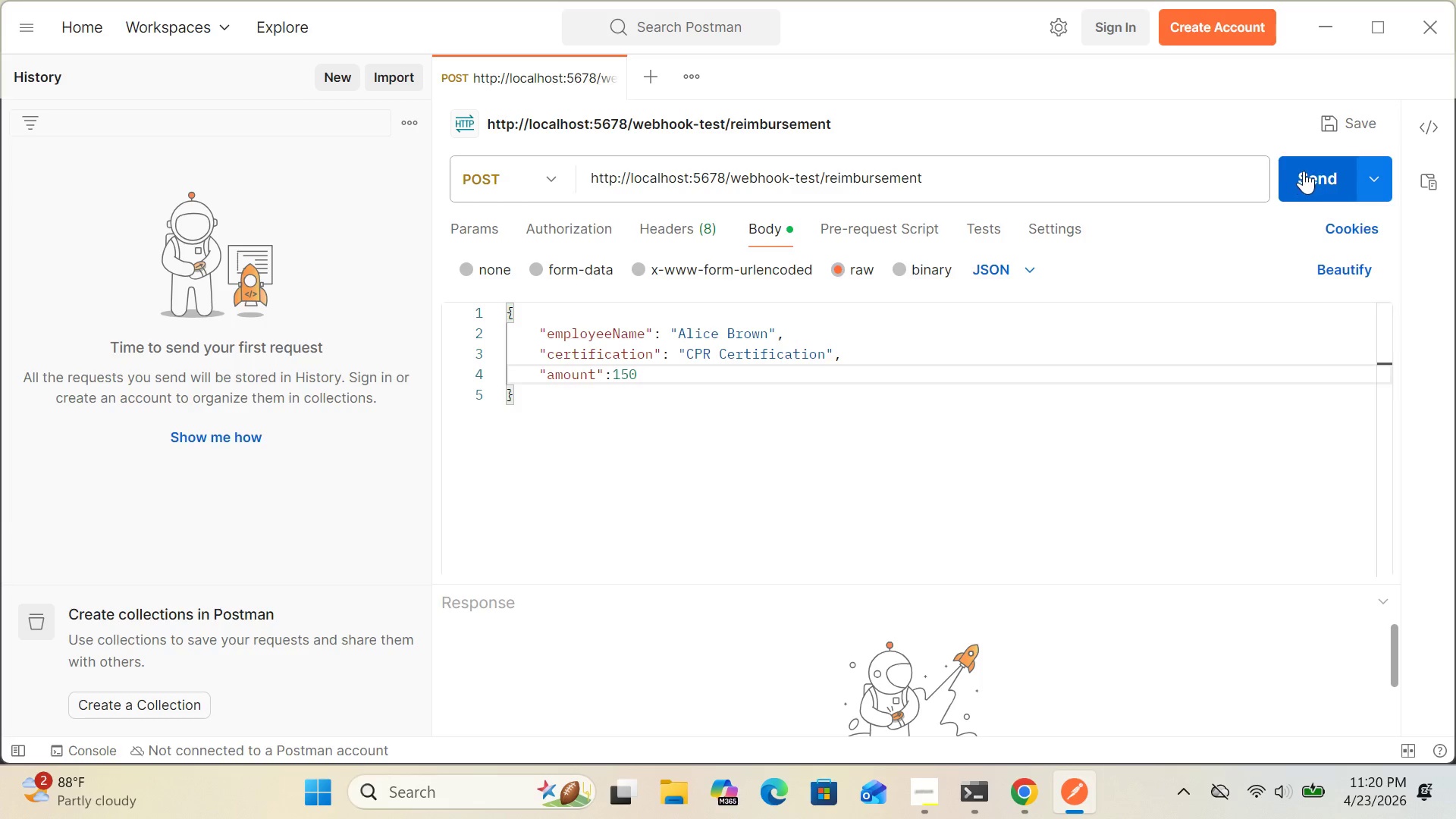 
left_click([1316, 176])
 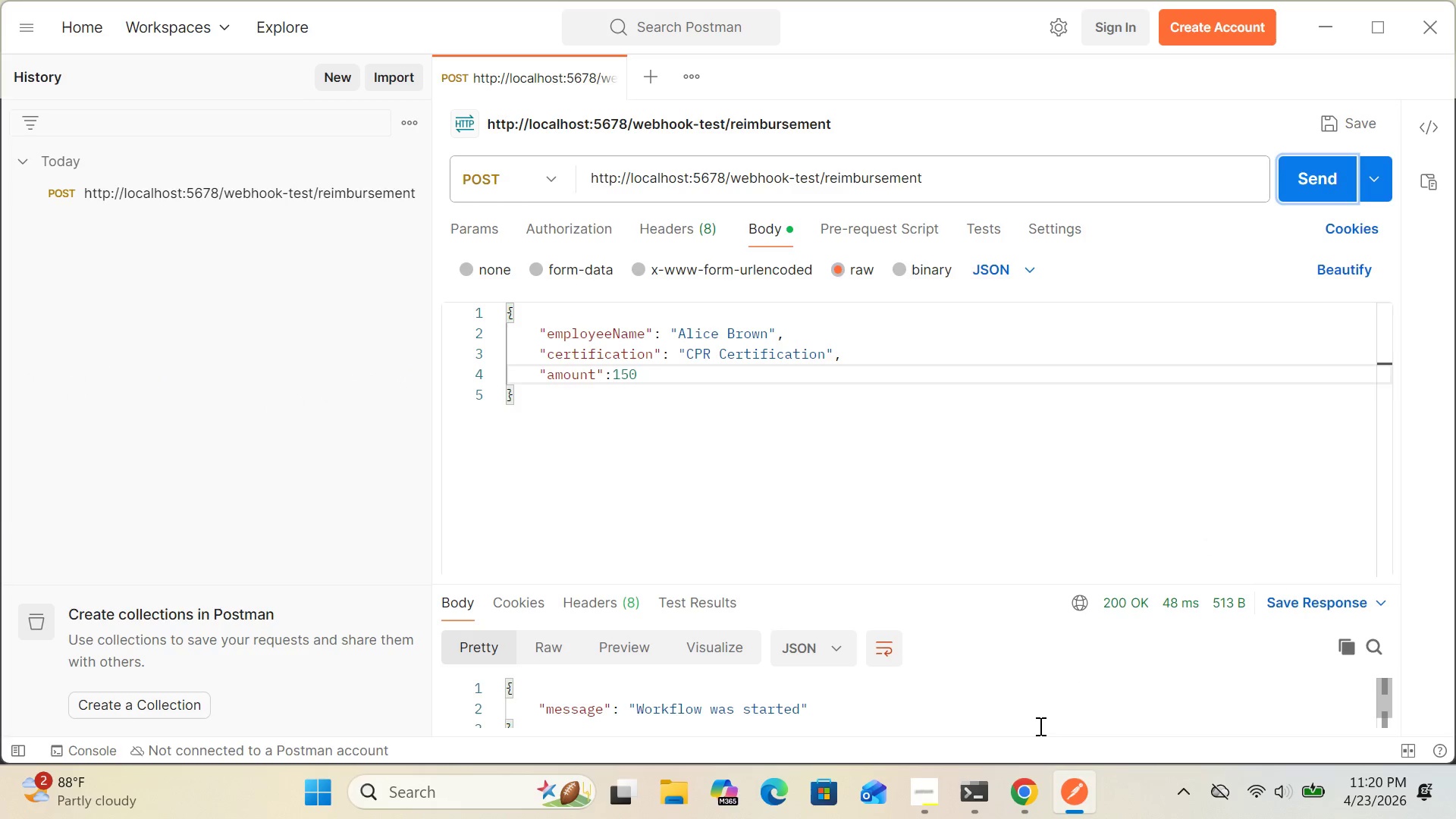 
left_click([1022, 799])
 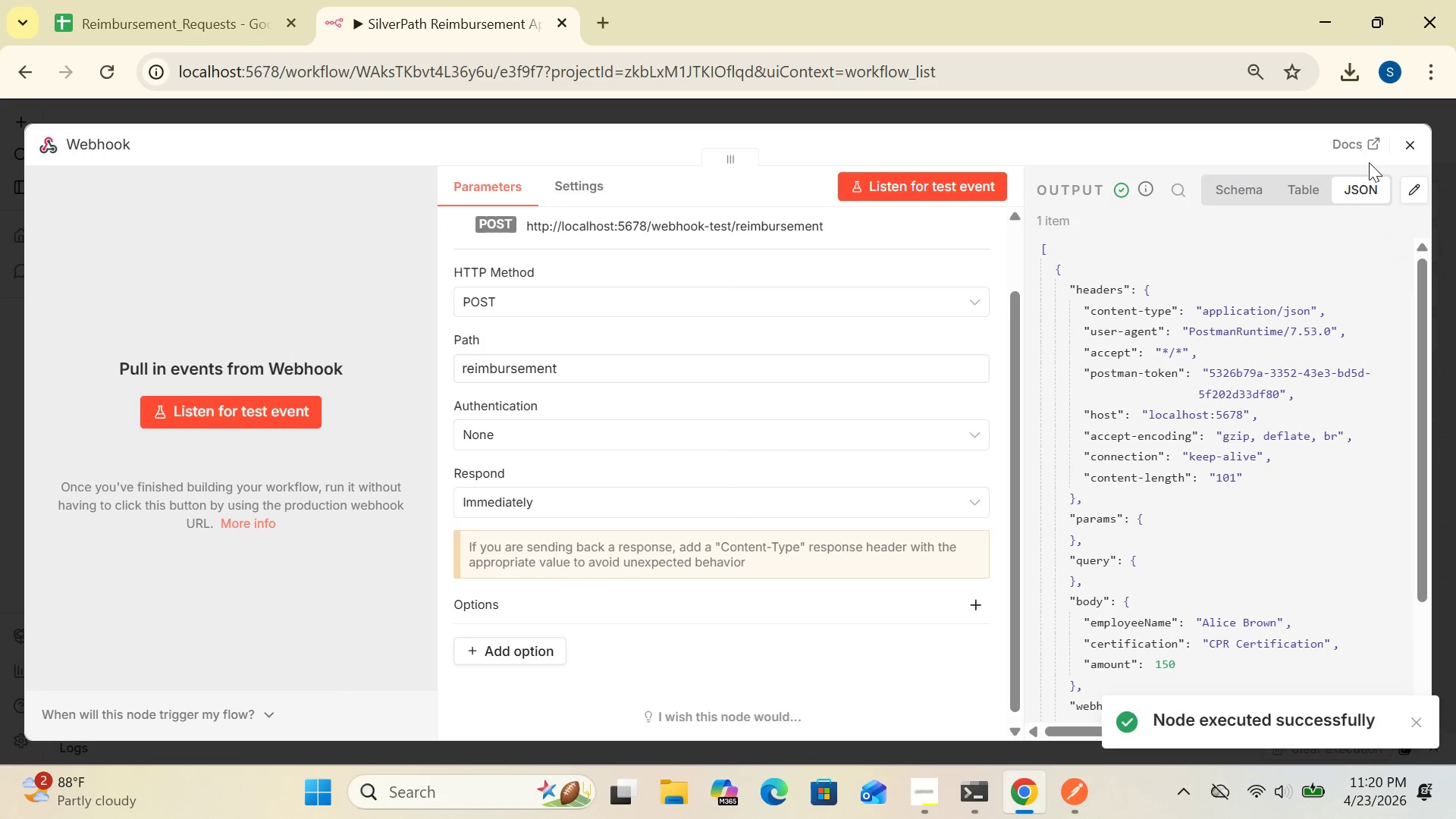 
left_click([1411, 146])
 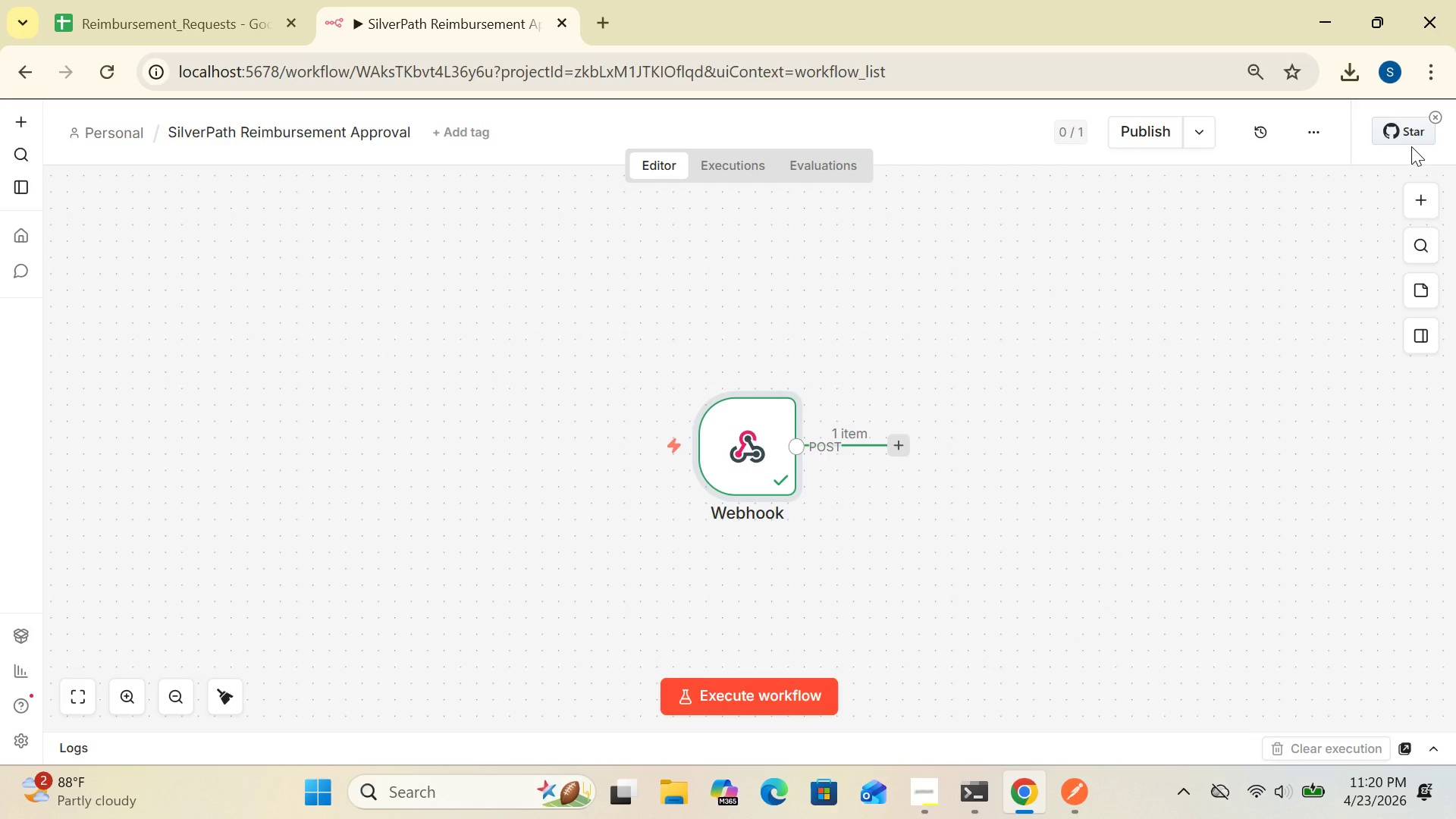 
wait(12.69)
 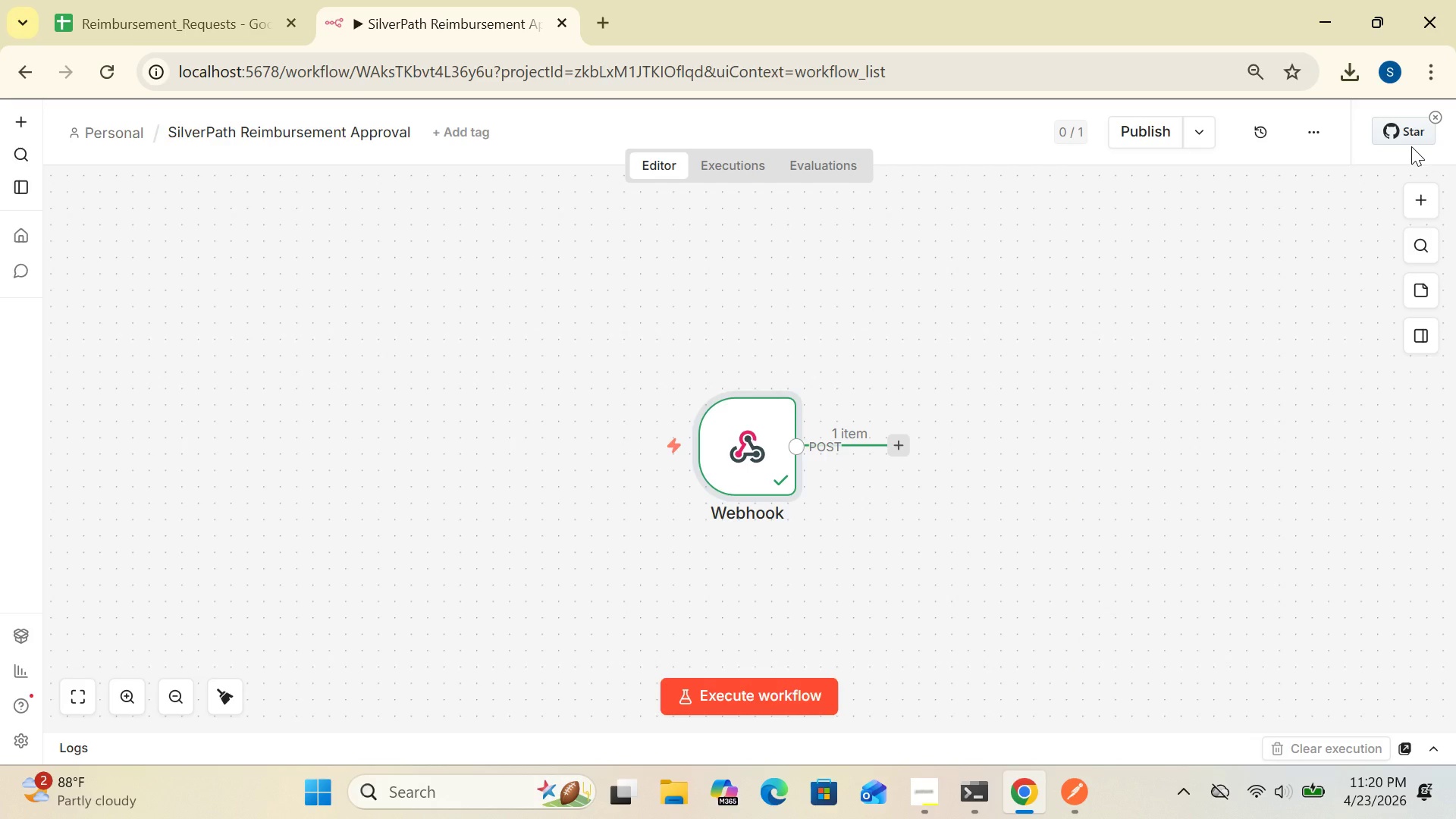 
left_click_drag(start_coordinate=[745, 460], to_coordinate=[180, 413])
 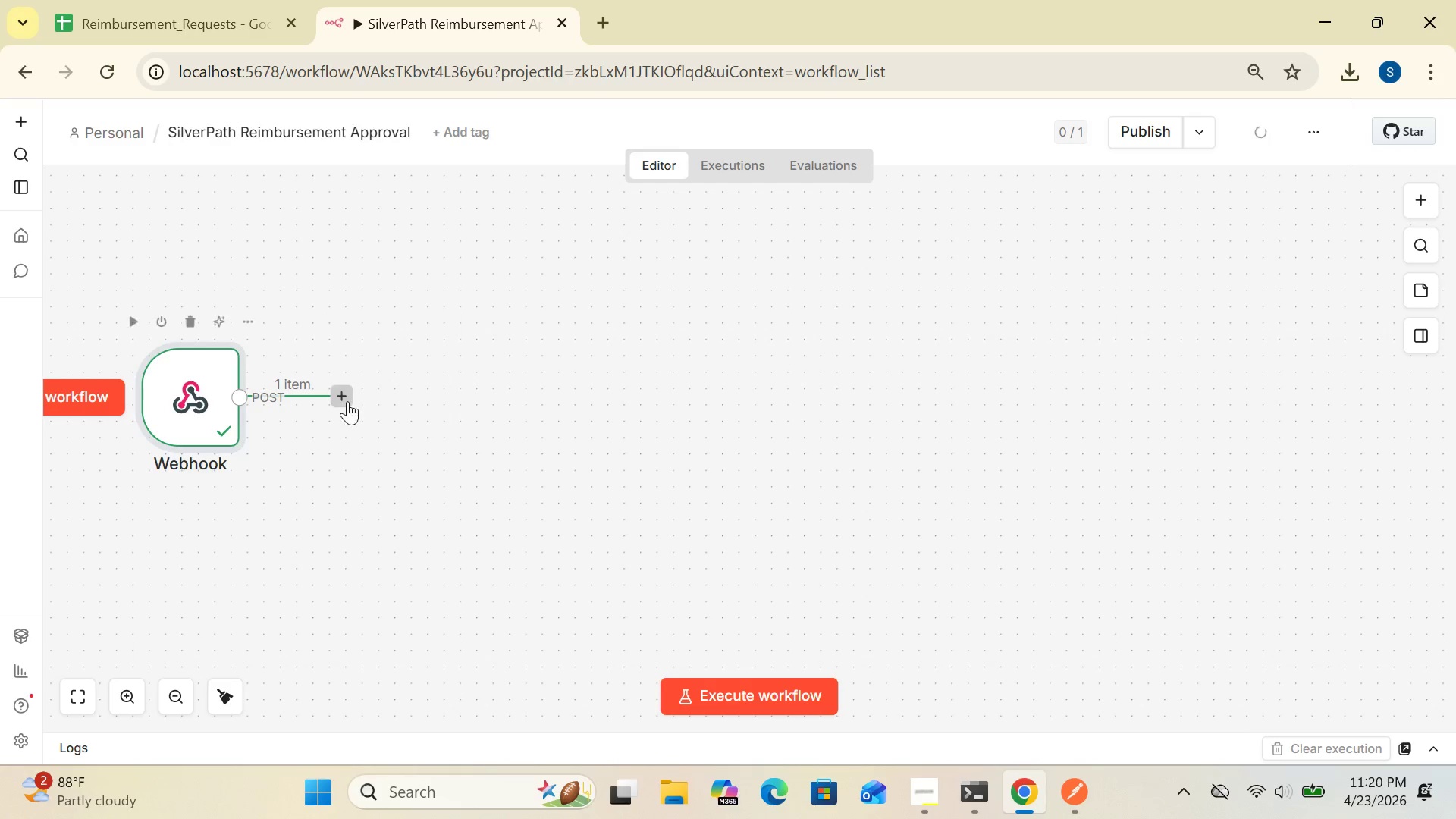 
left_click([346, 391])
 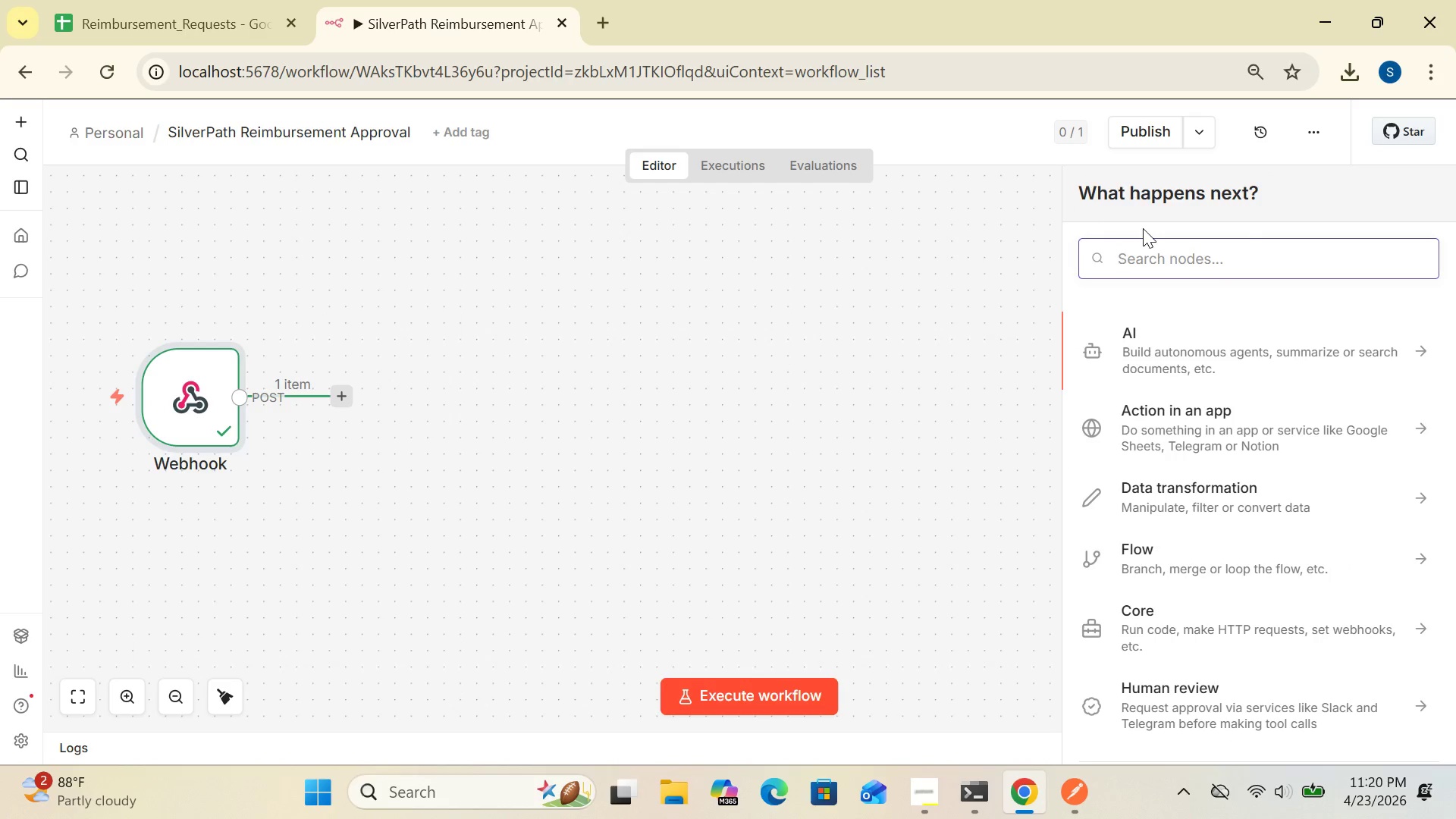 
type(set)
 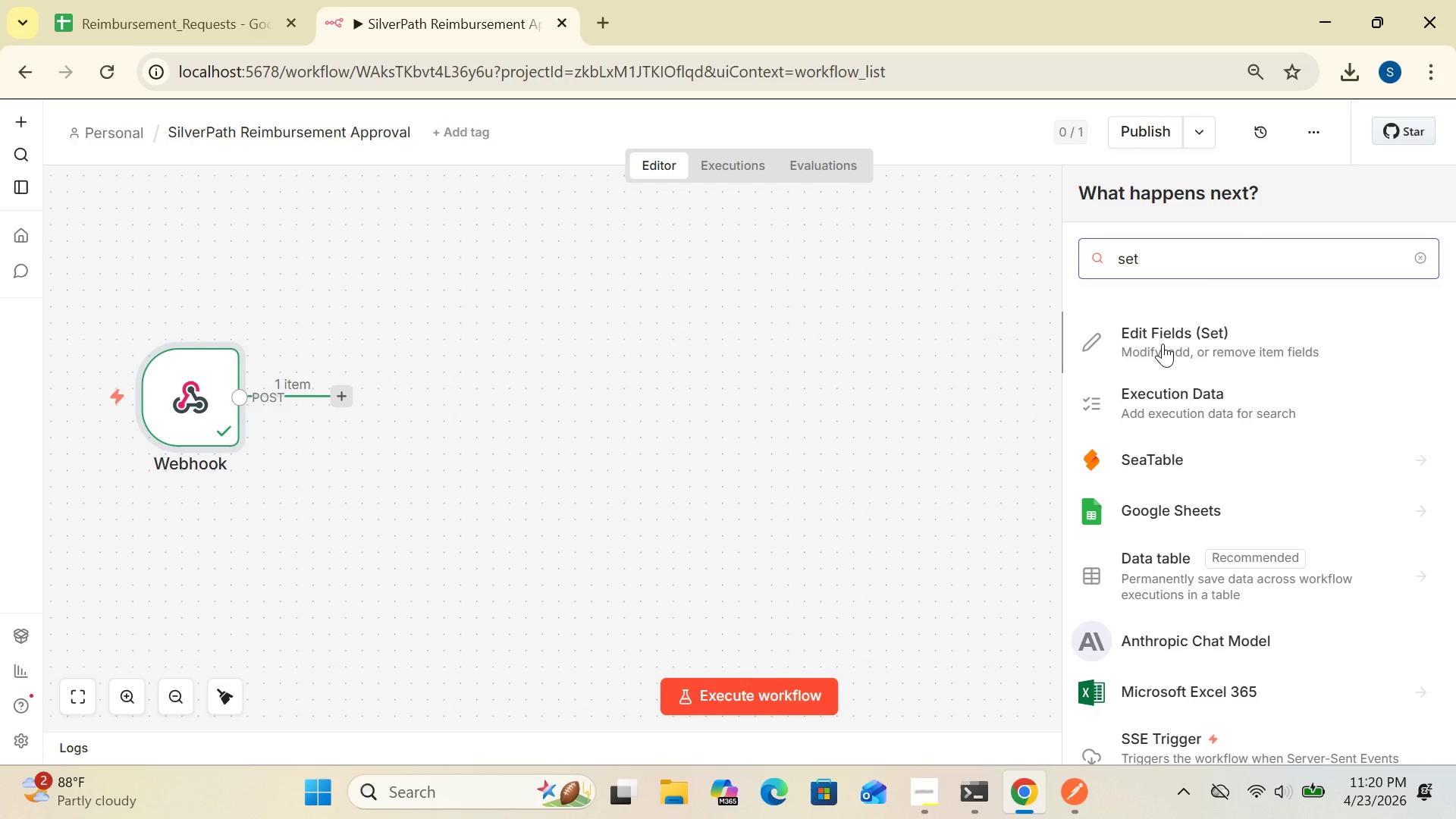 
left_click([1163, 344])
 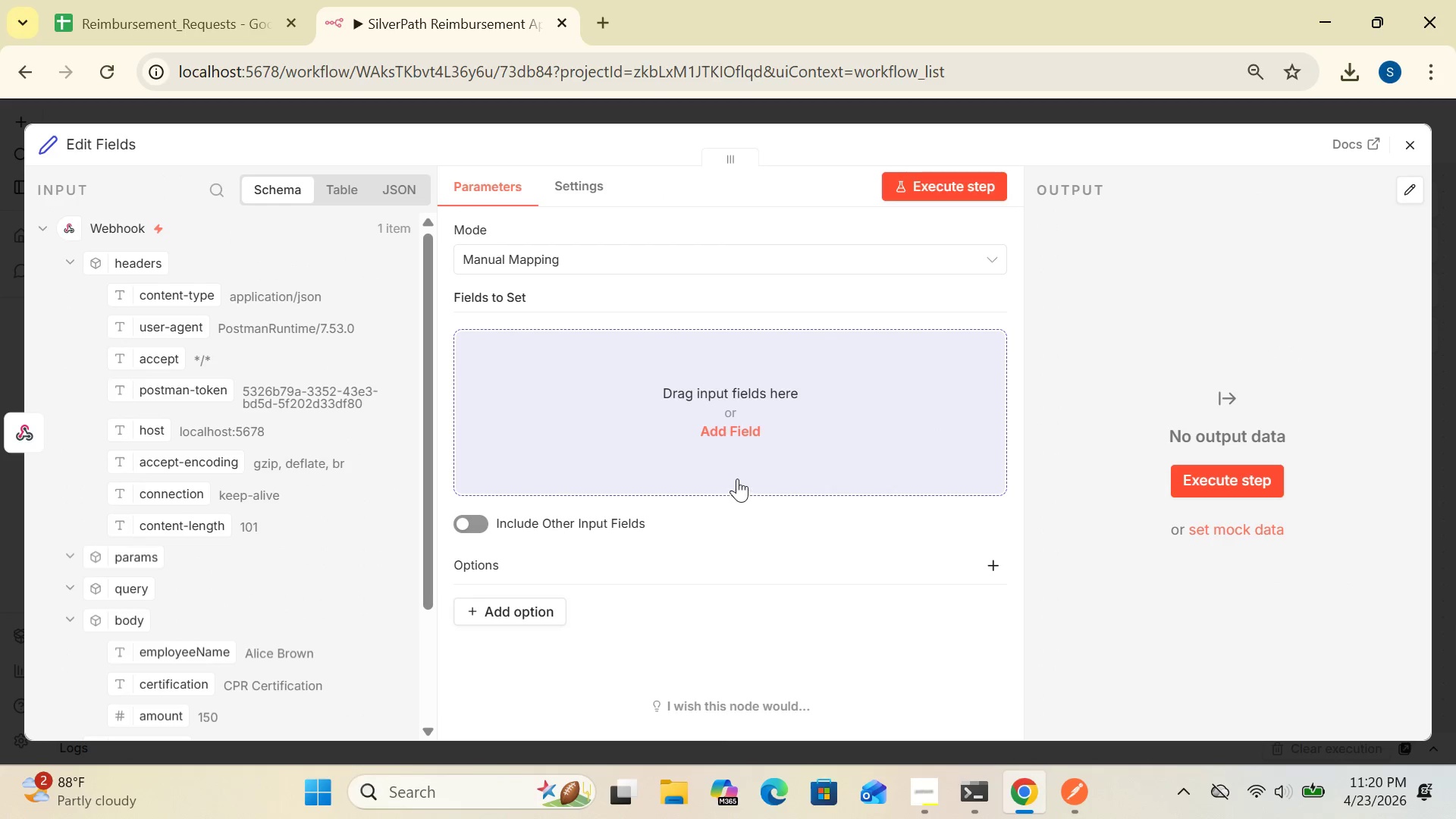 
left_click([736, 419])
 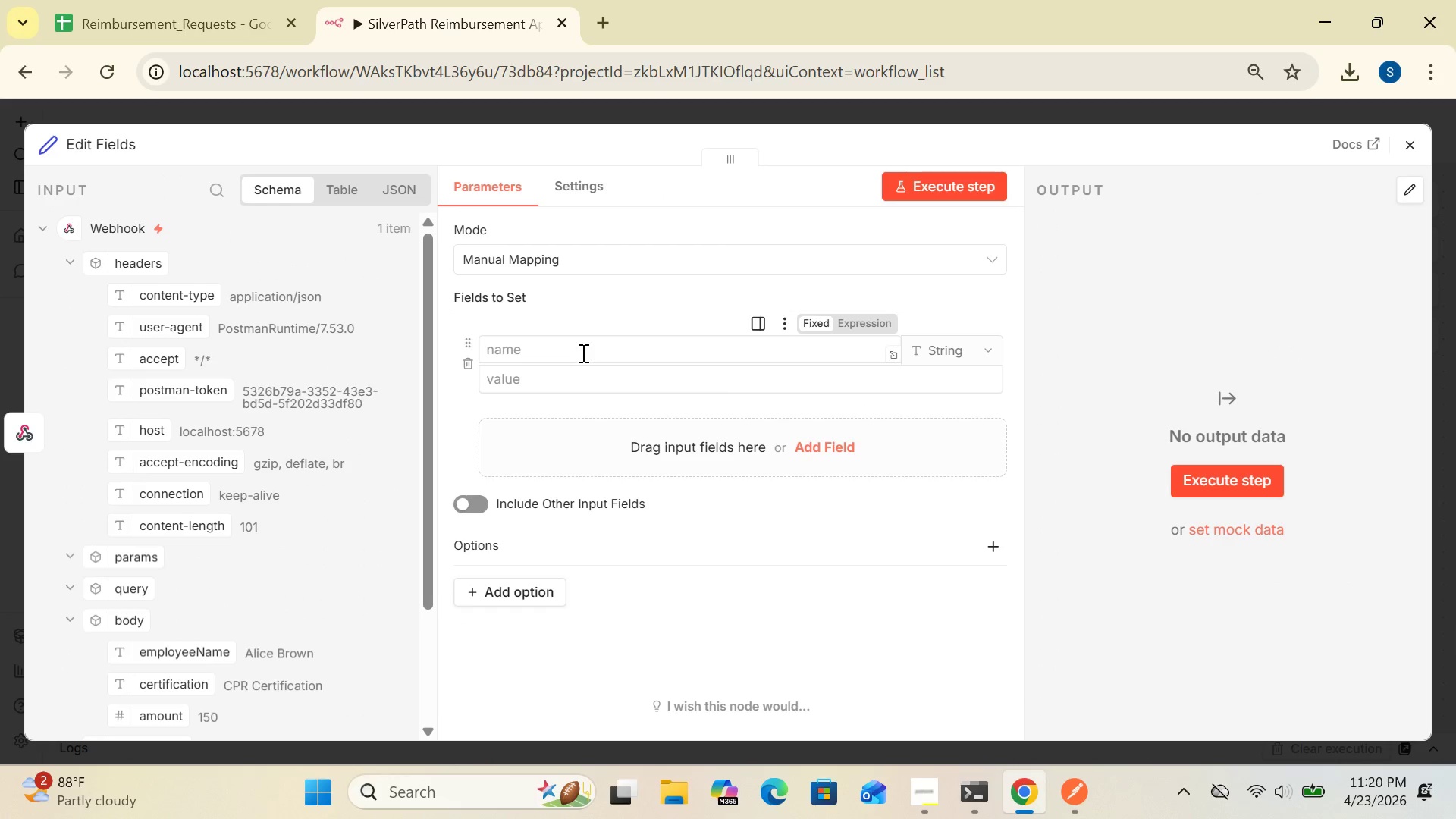 
left_click([582, 352])
 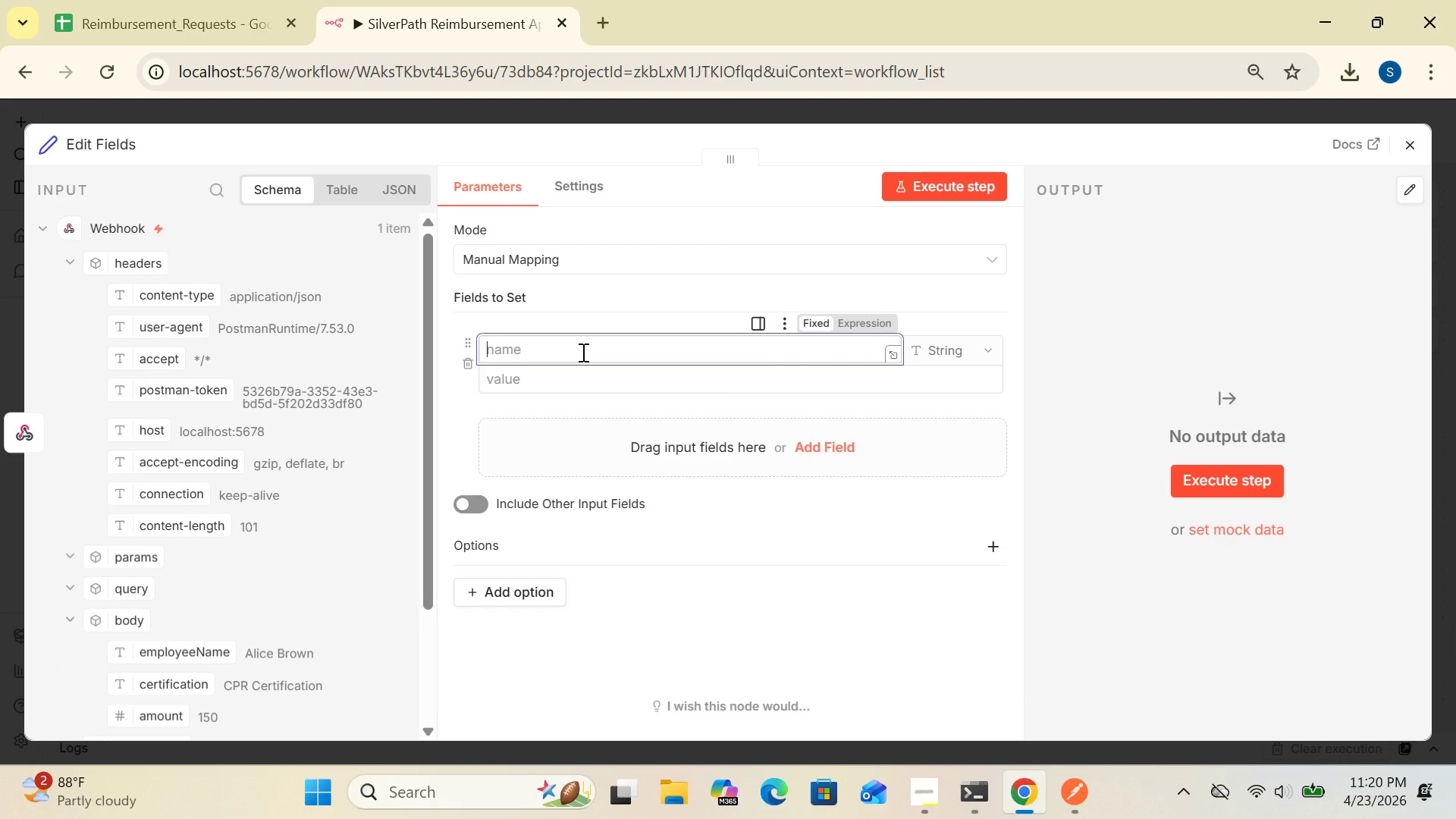 
type(employee)
 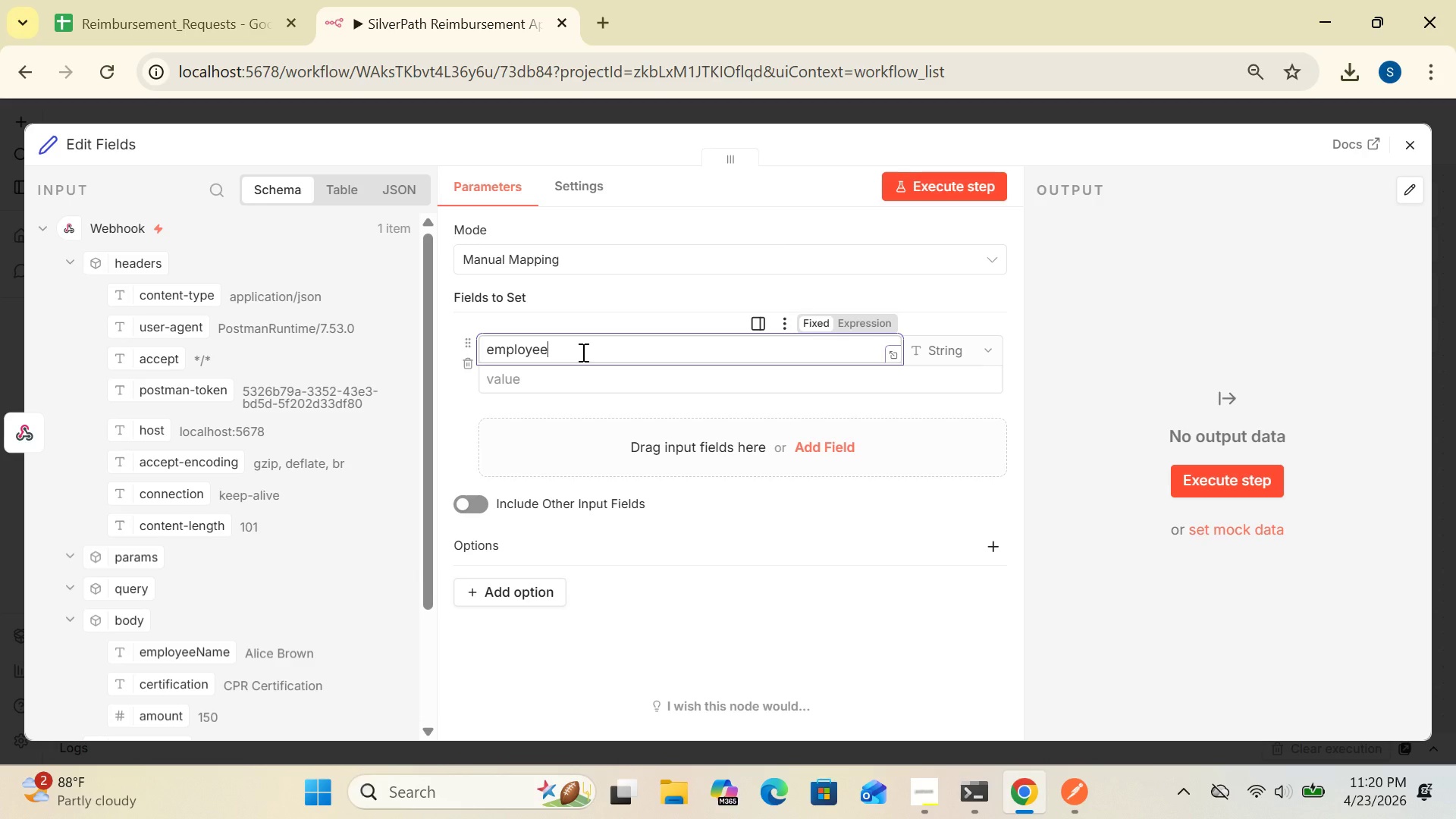 
type(Name)
 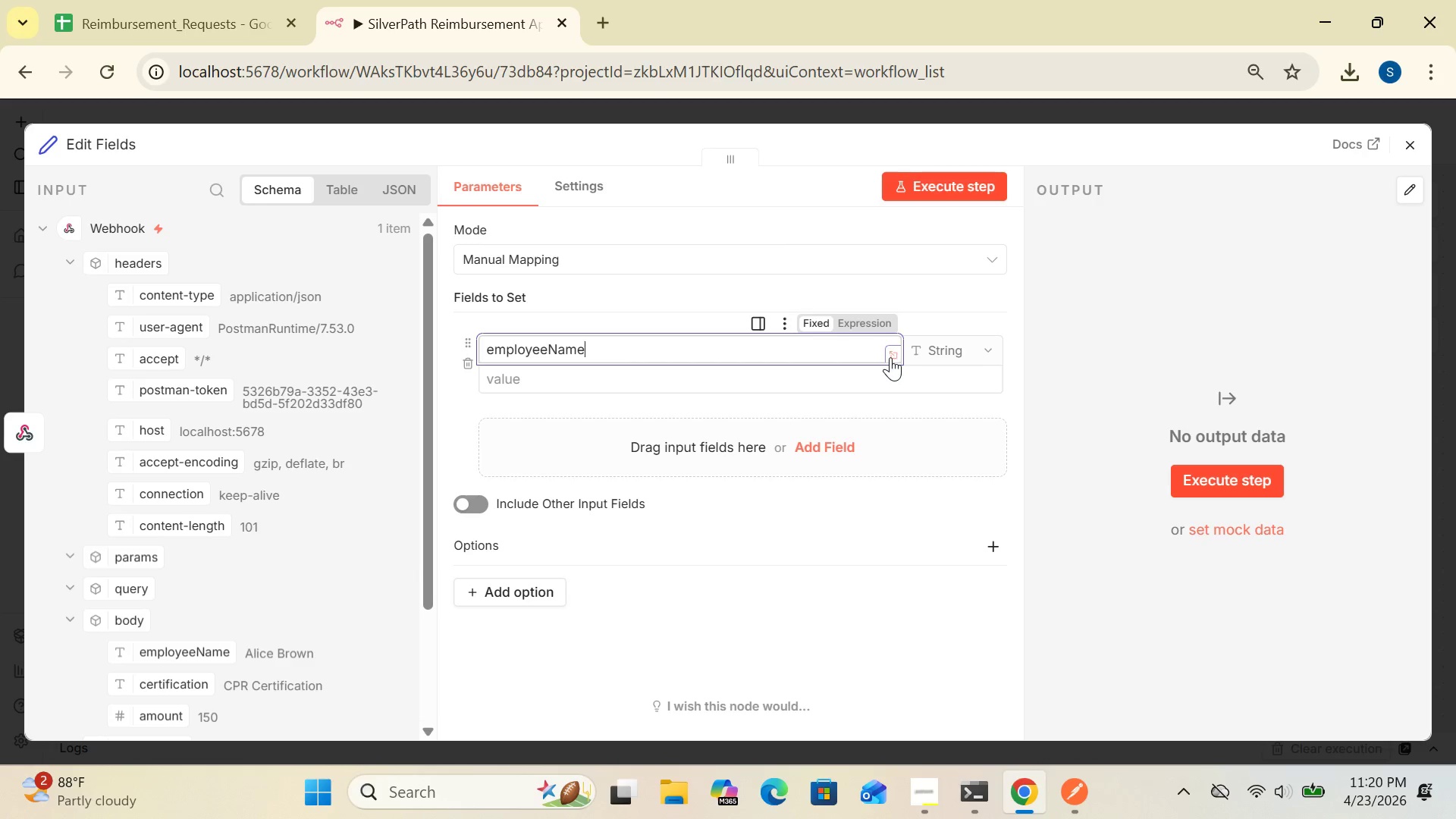 
left_click([995, 352])
 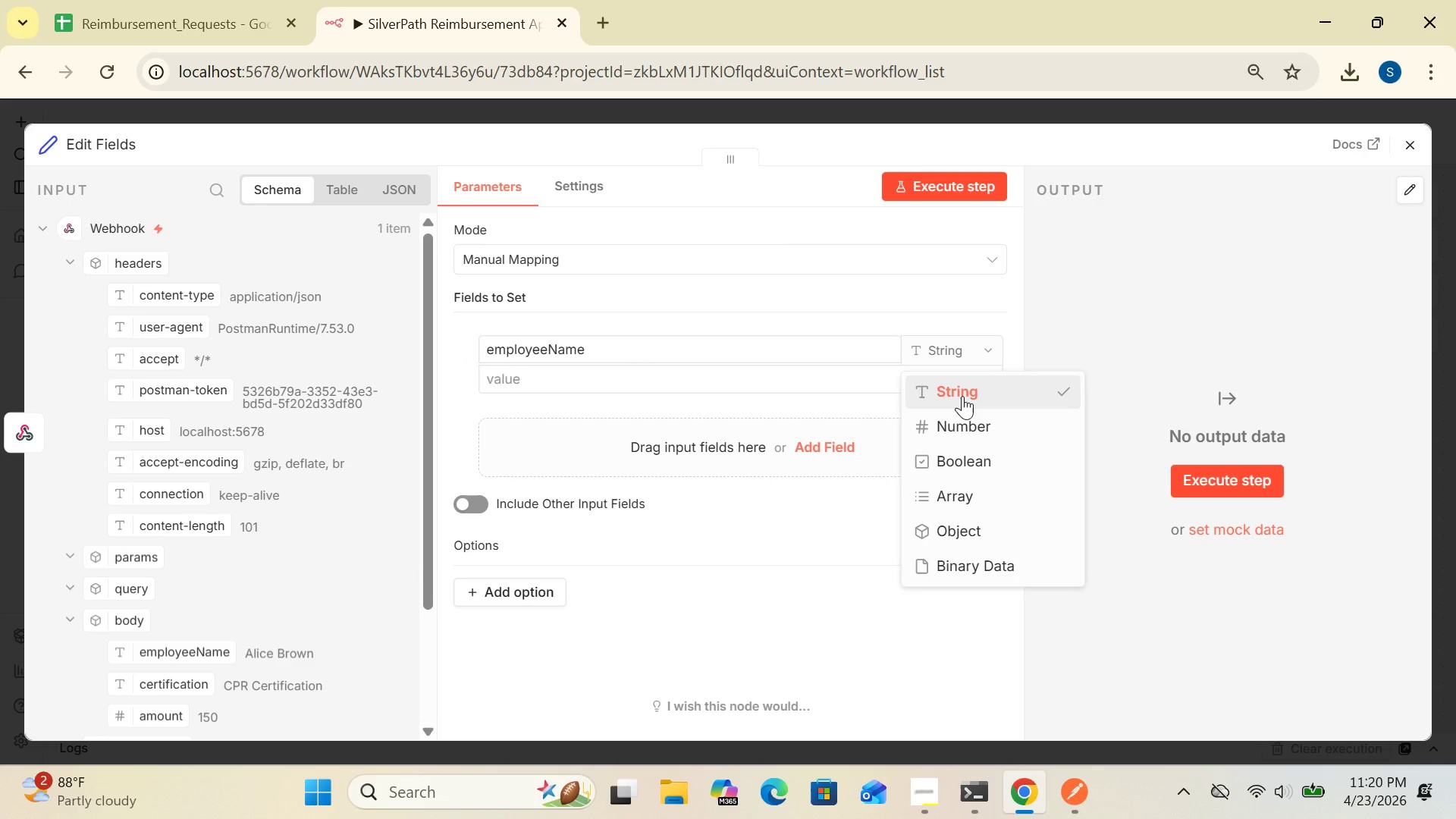 
left_click([962, 397])
 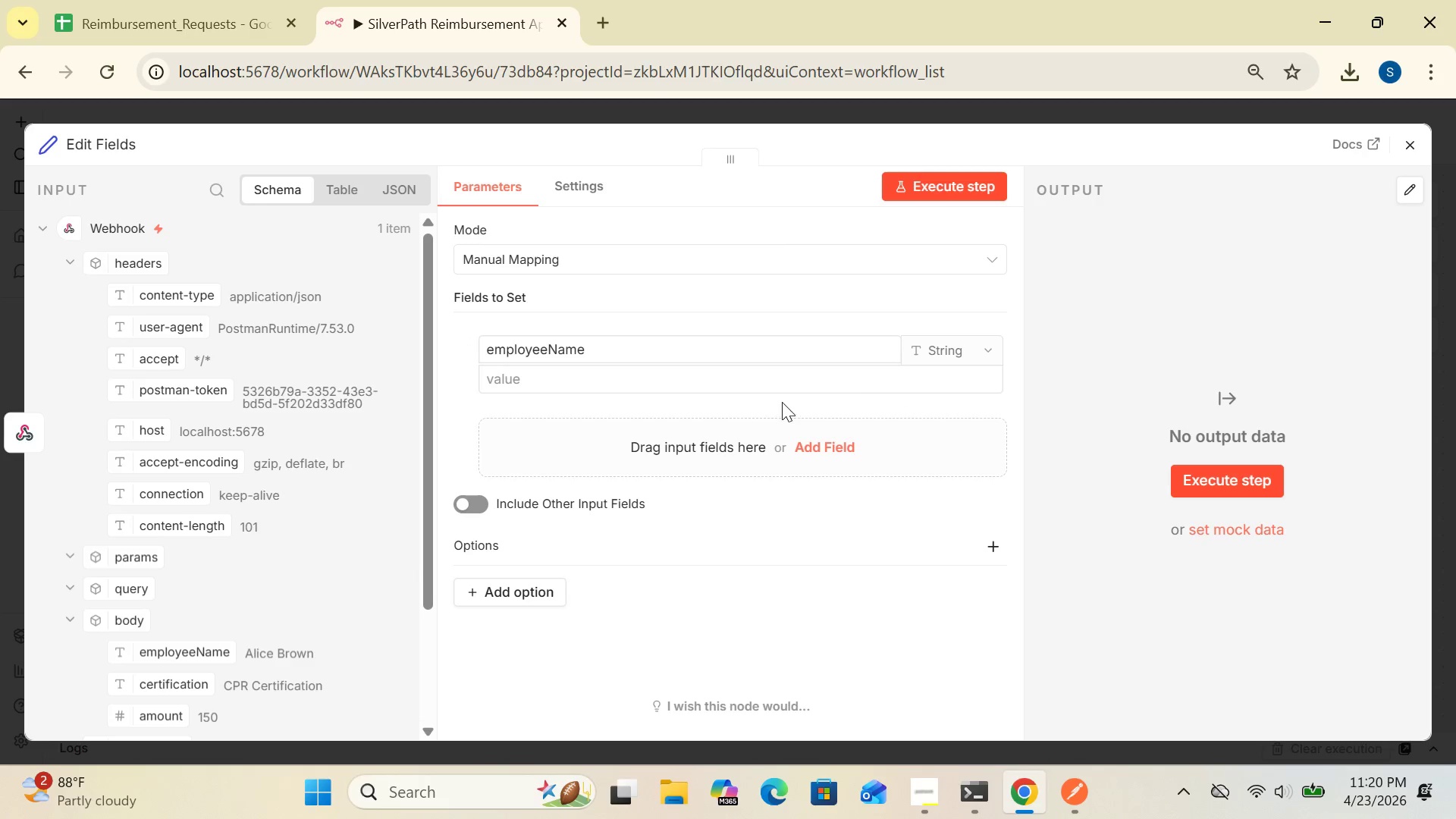 
left_click([719, 383])
 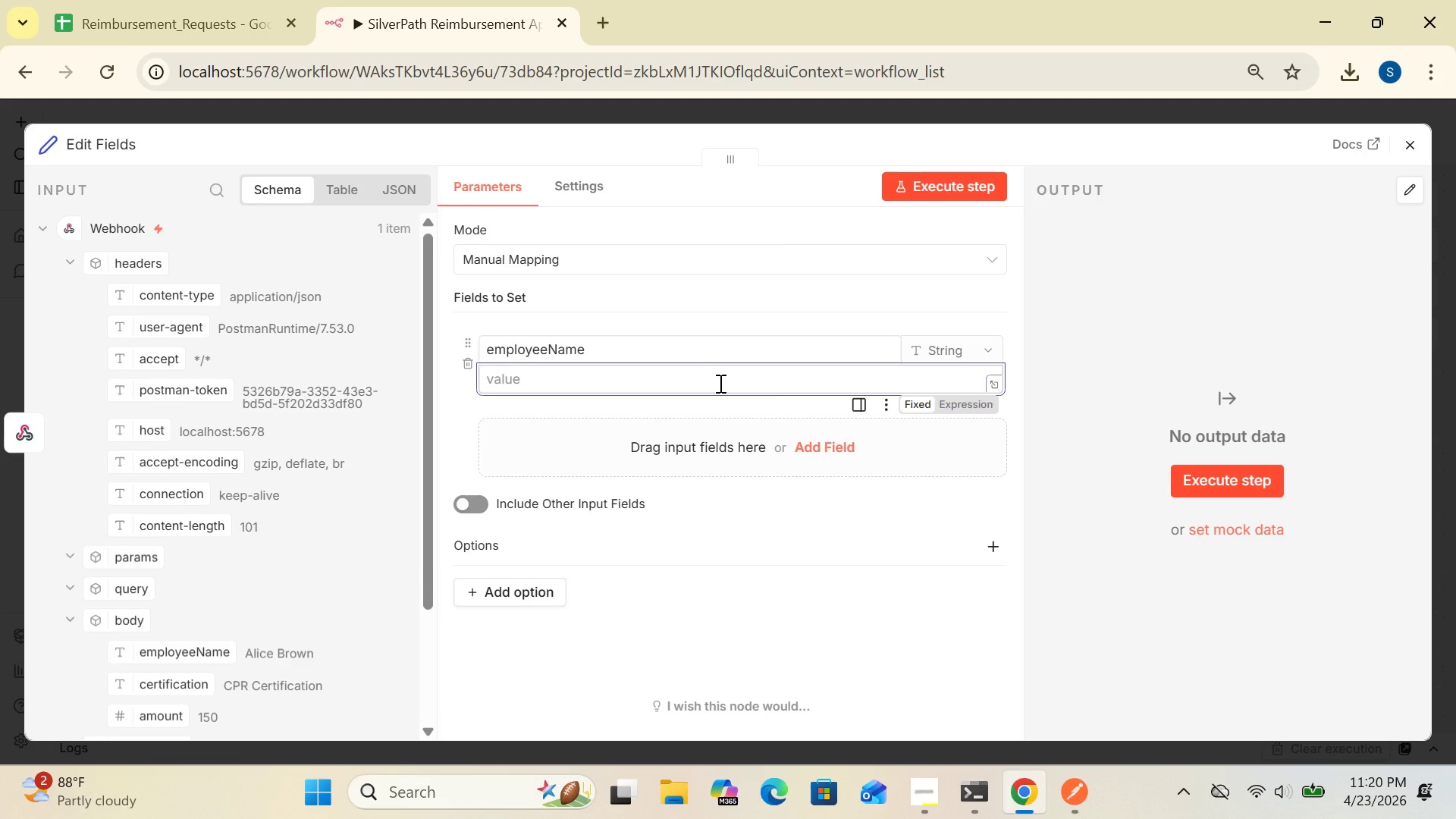 
key(Shift+BracketLeft)
 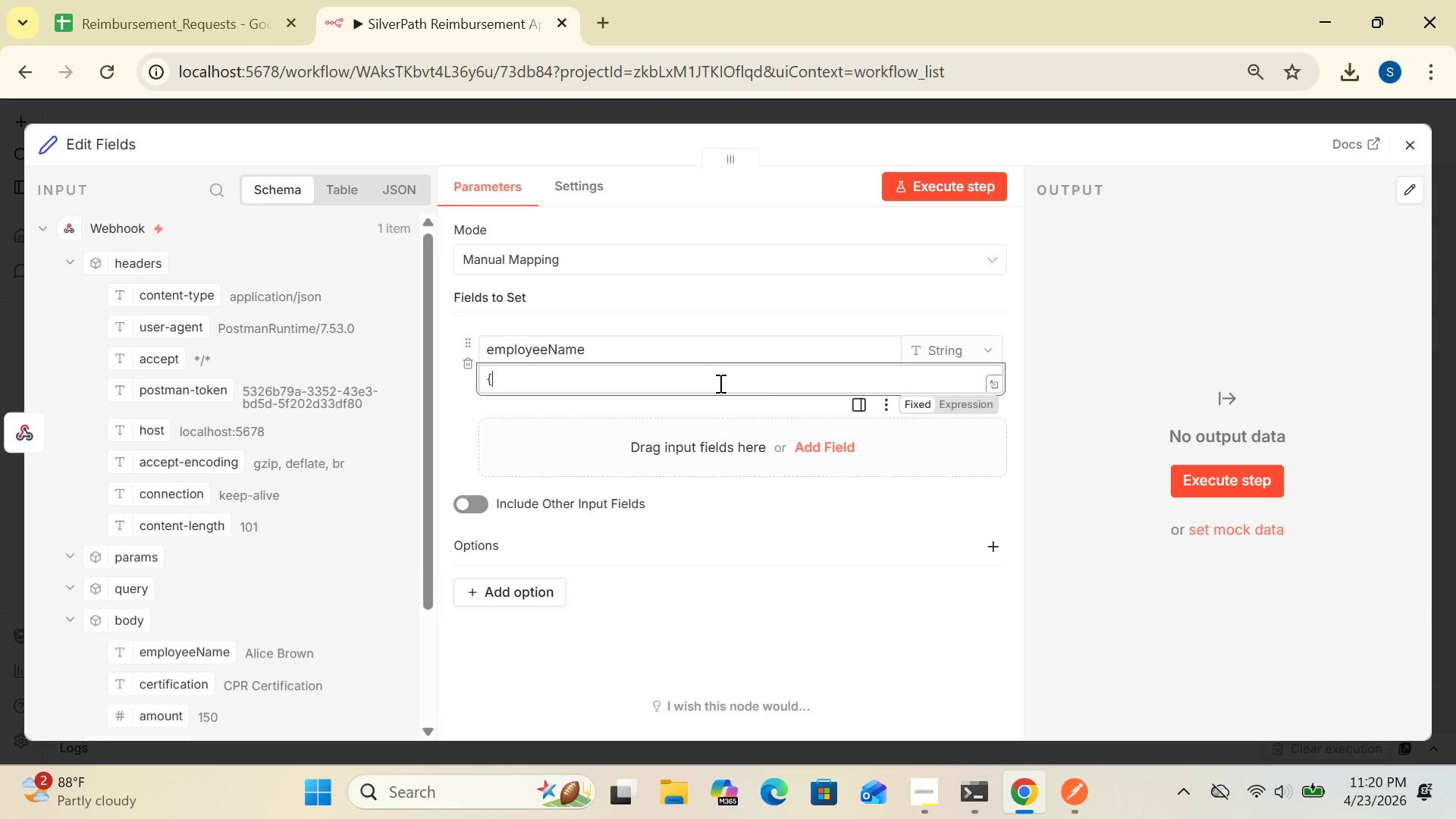 
key(Shift+BracketLeft)
 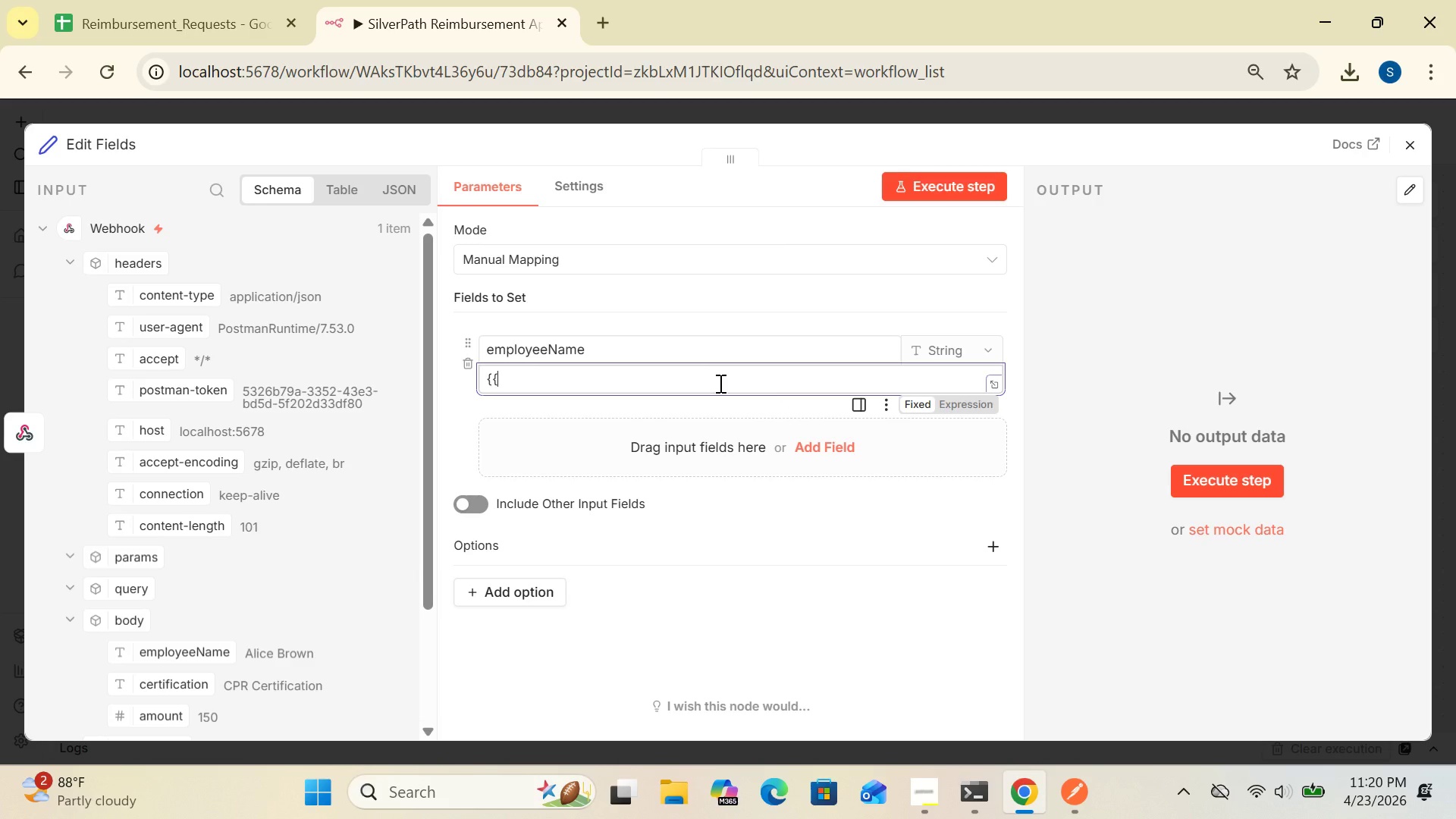 
type($json.body.employeeName)
 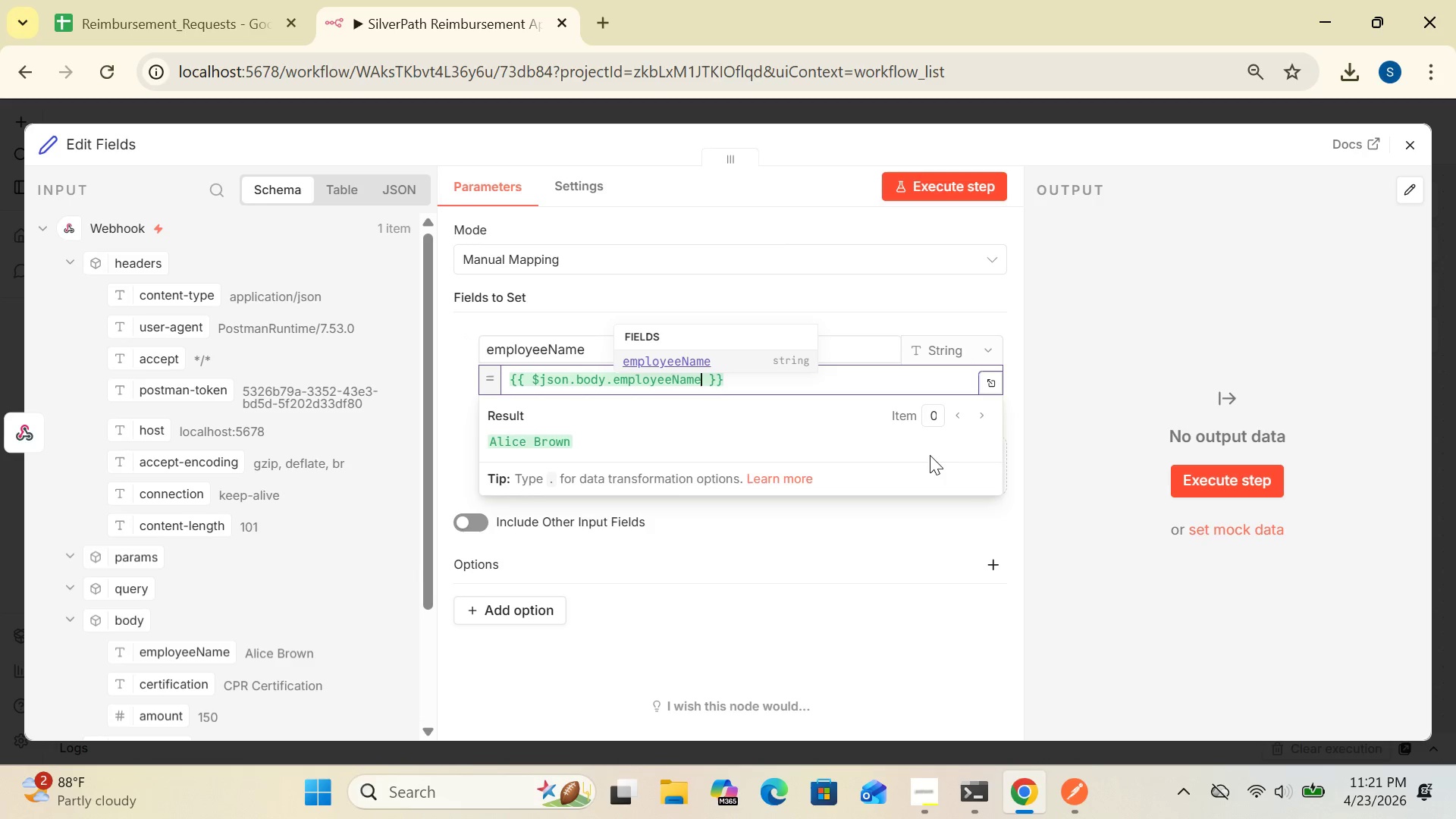 
left_click([1102, 446])
 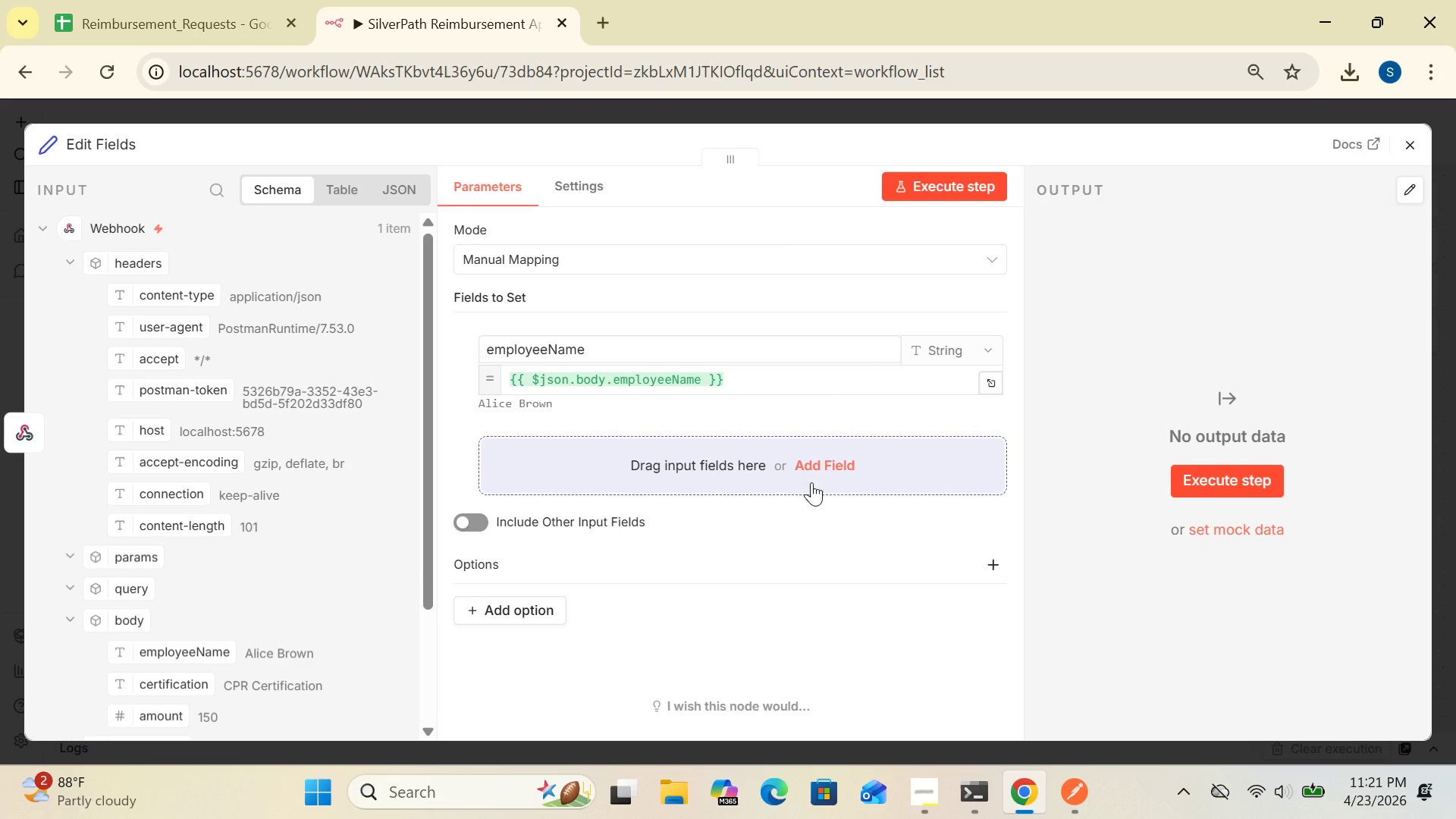 
left_click([799, 457])
 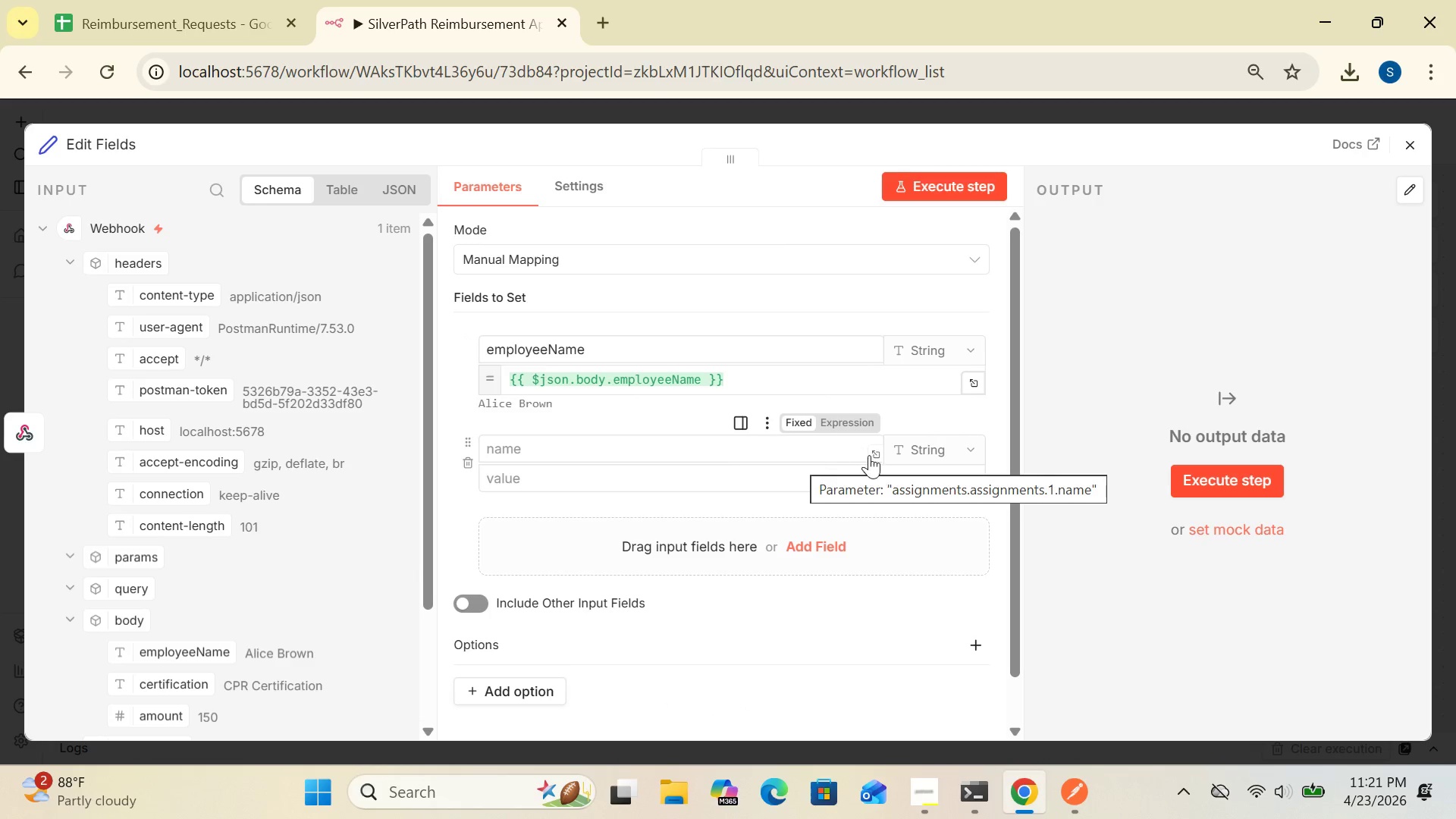 
mouse_move([684, 482])
 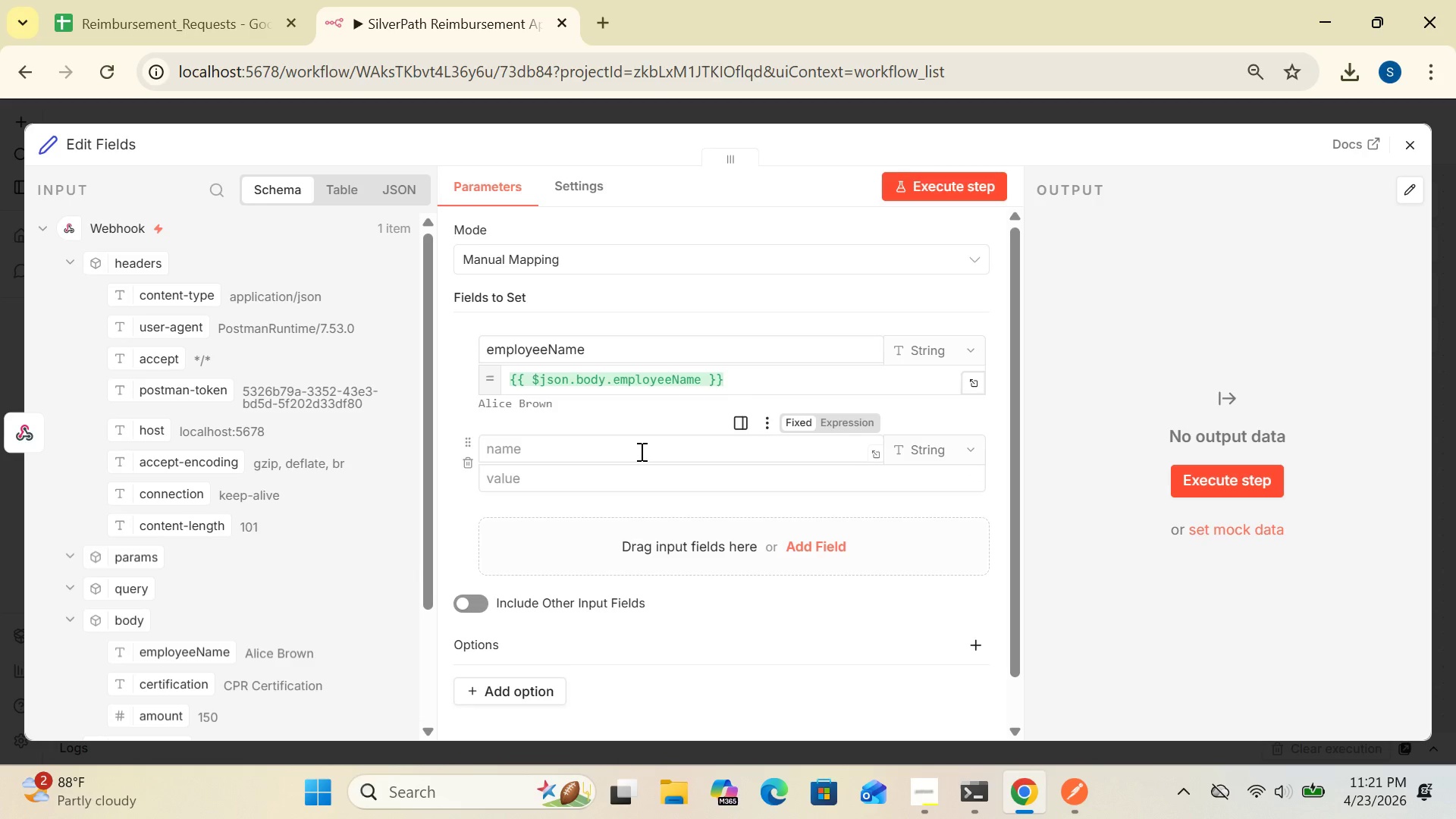 
left_click([640, 451])
 